 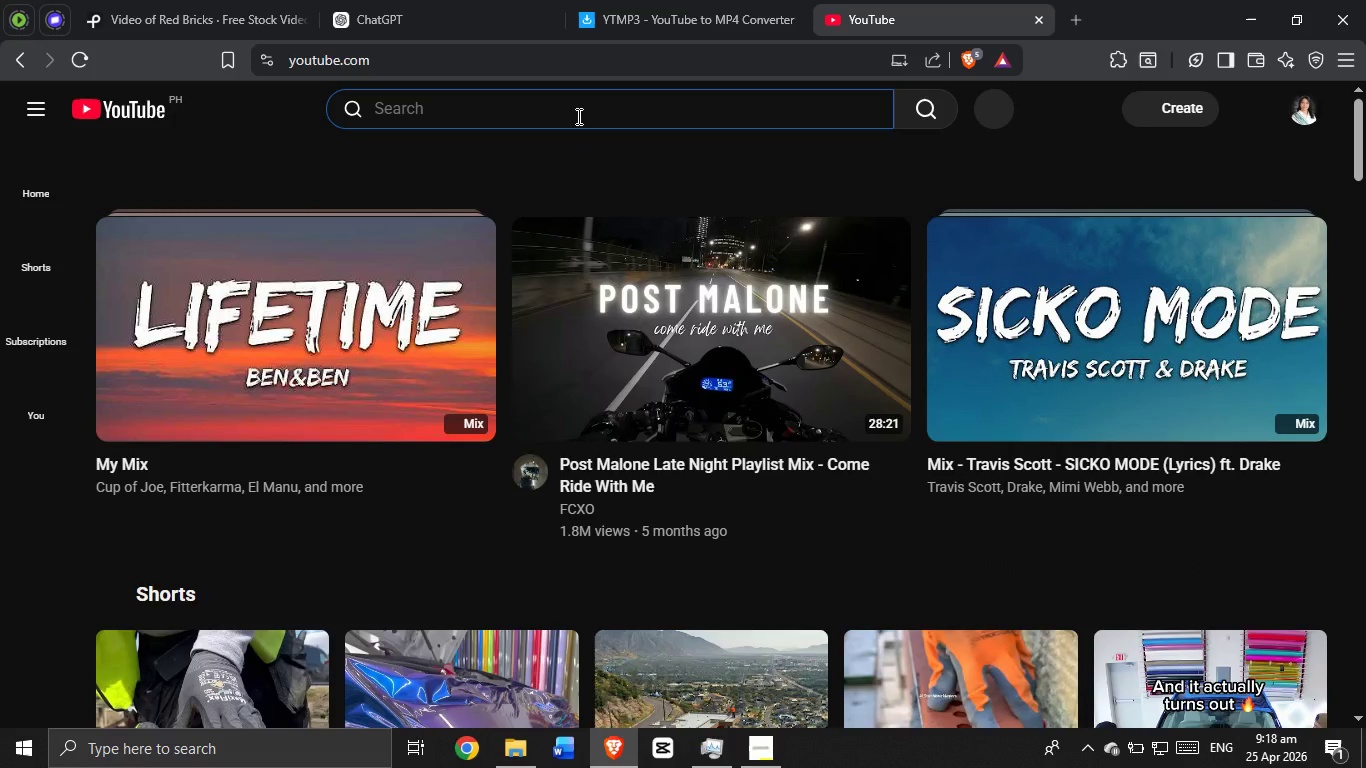 
type(masonry)
 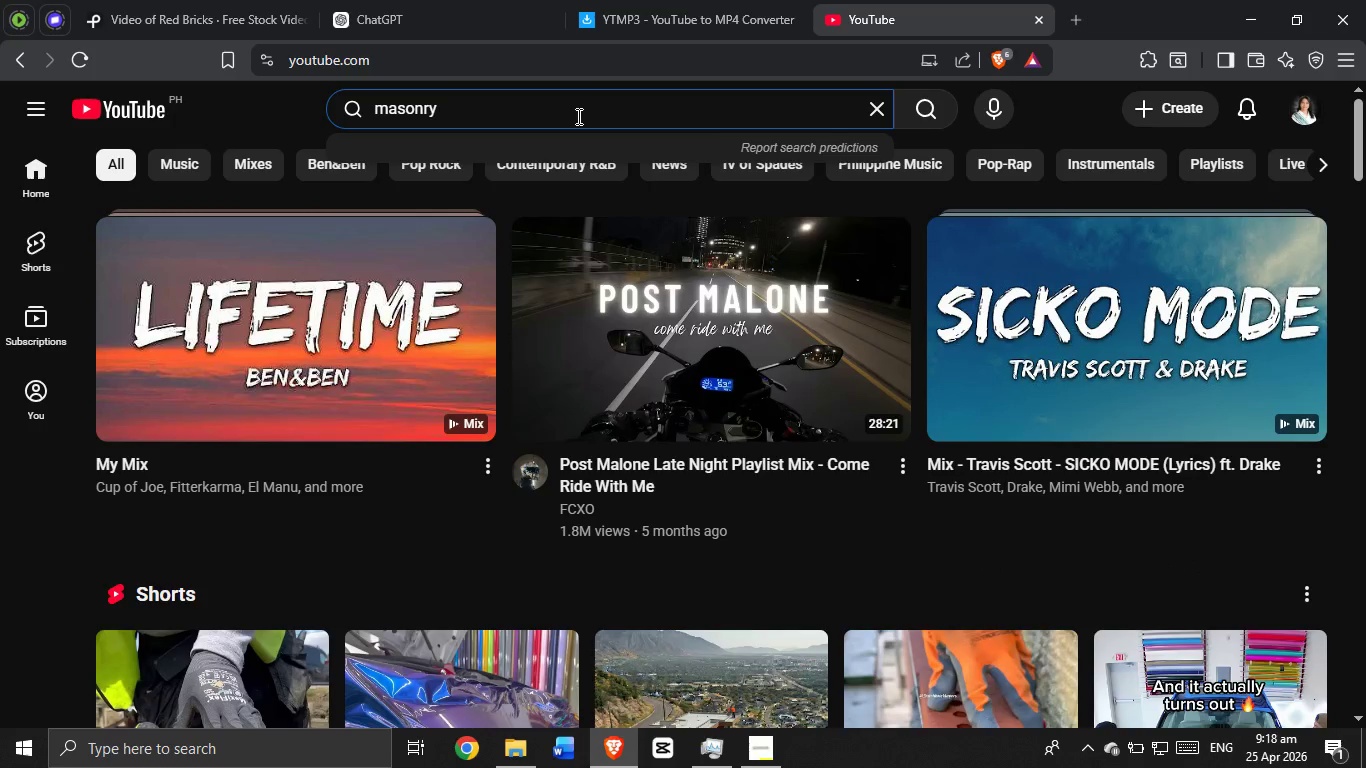 
key(Enter)
 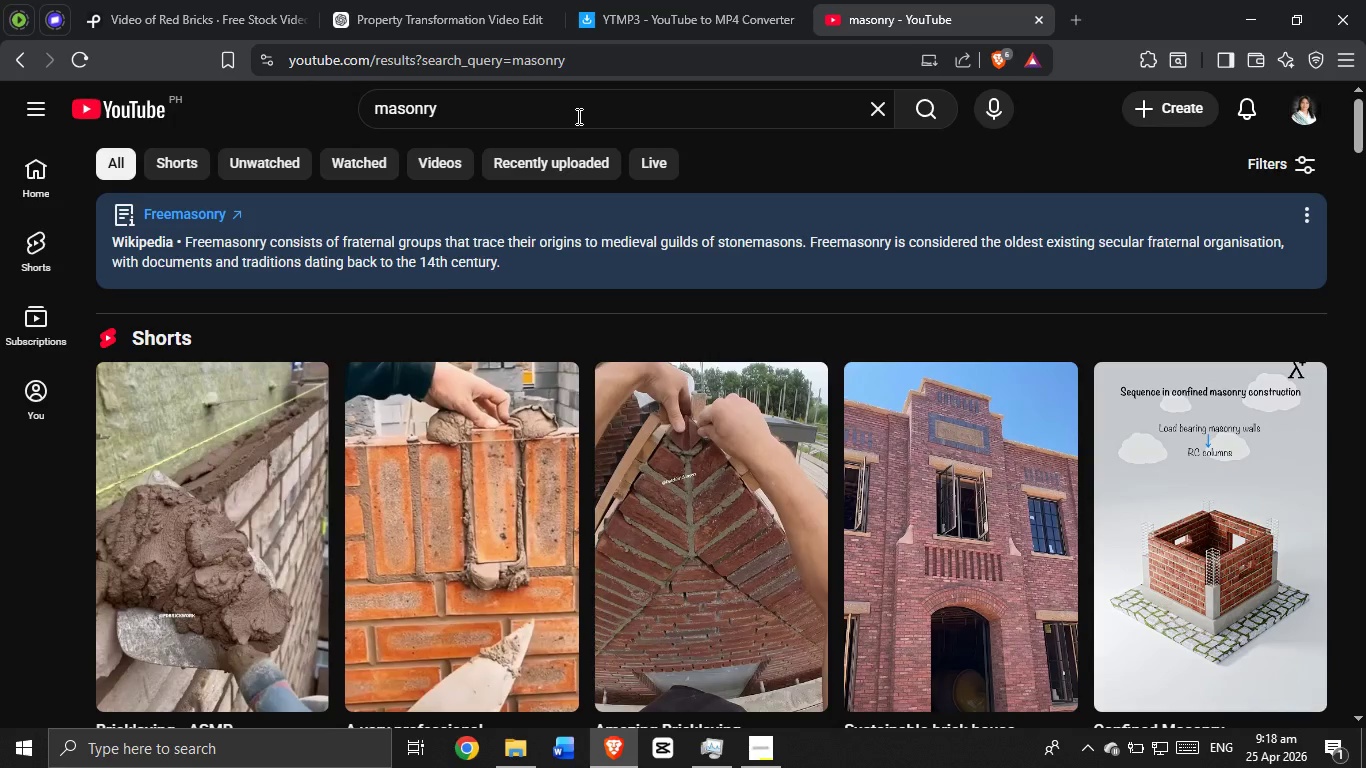 
wait(10.72)
 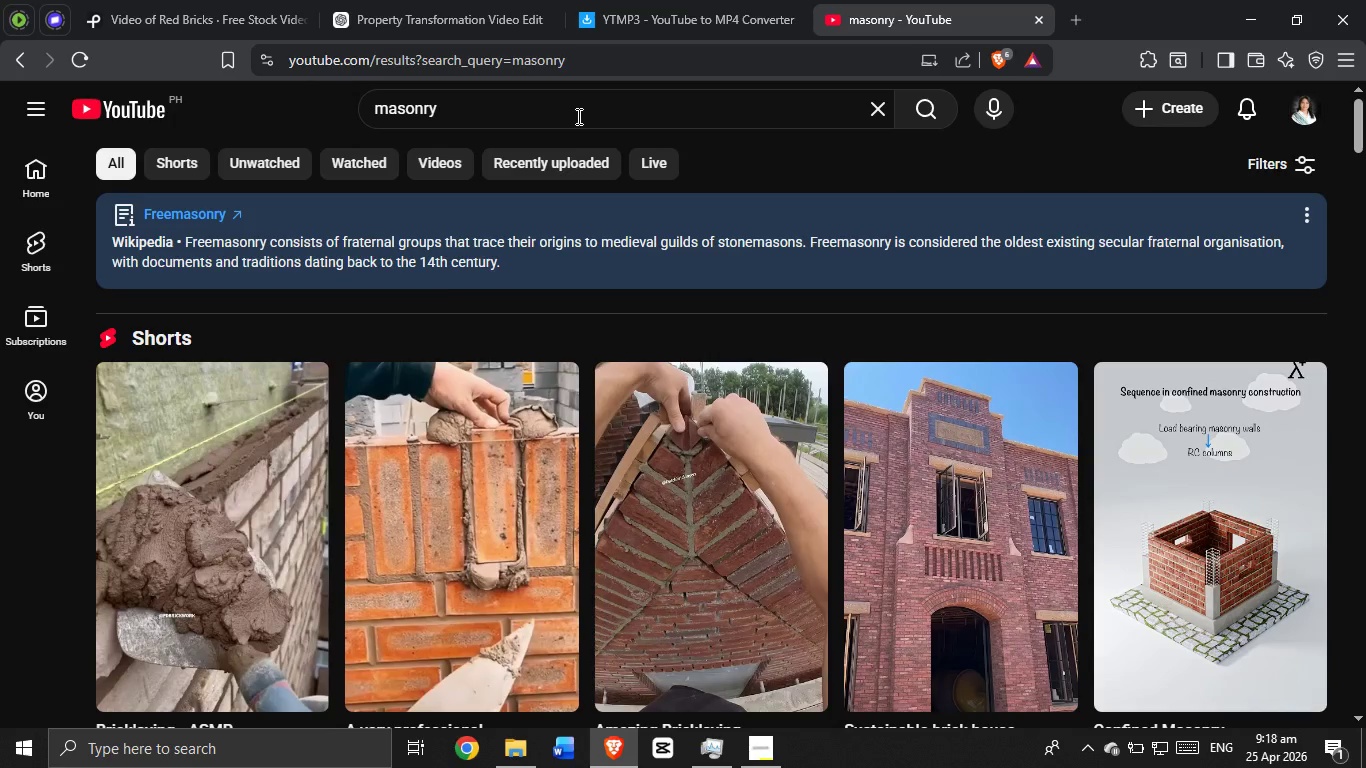 
left_click([527, 545])
 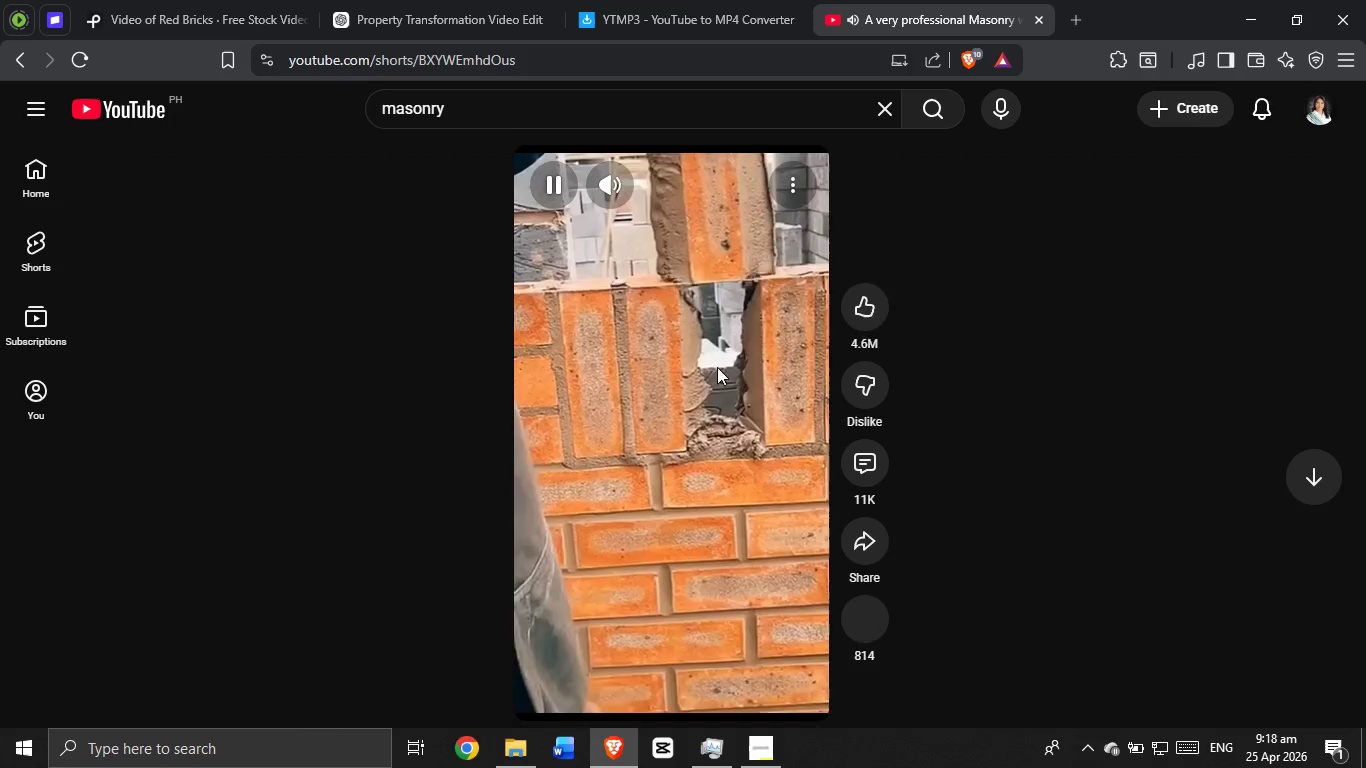 
left_click([864, 563])
 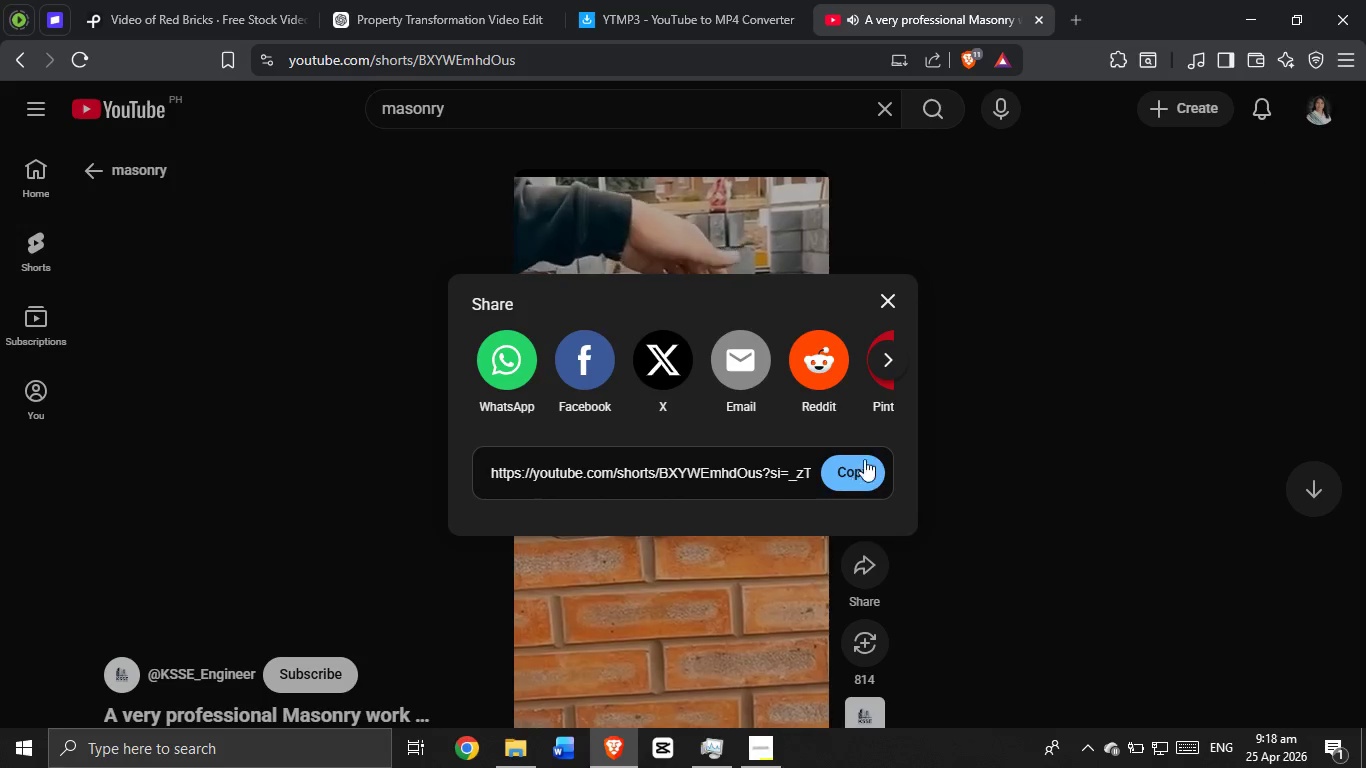 
left_click([865, 474])
 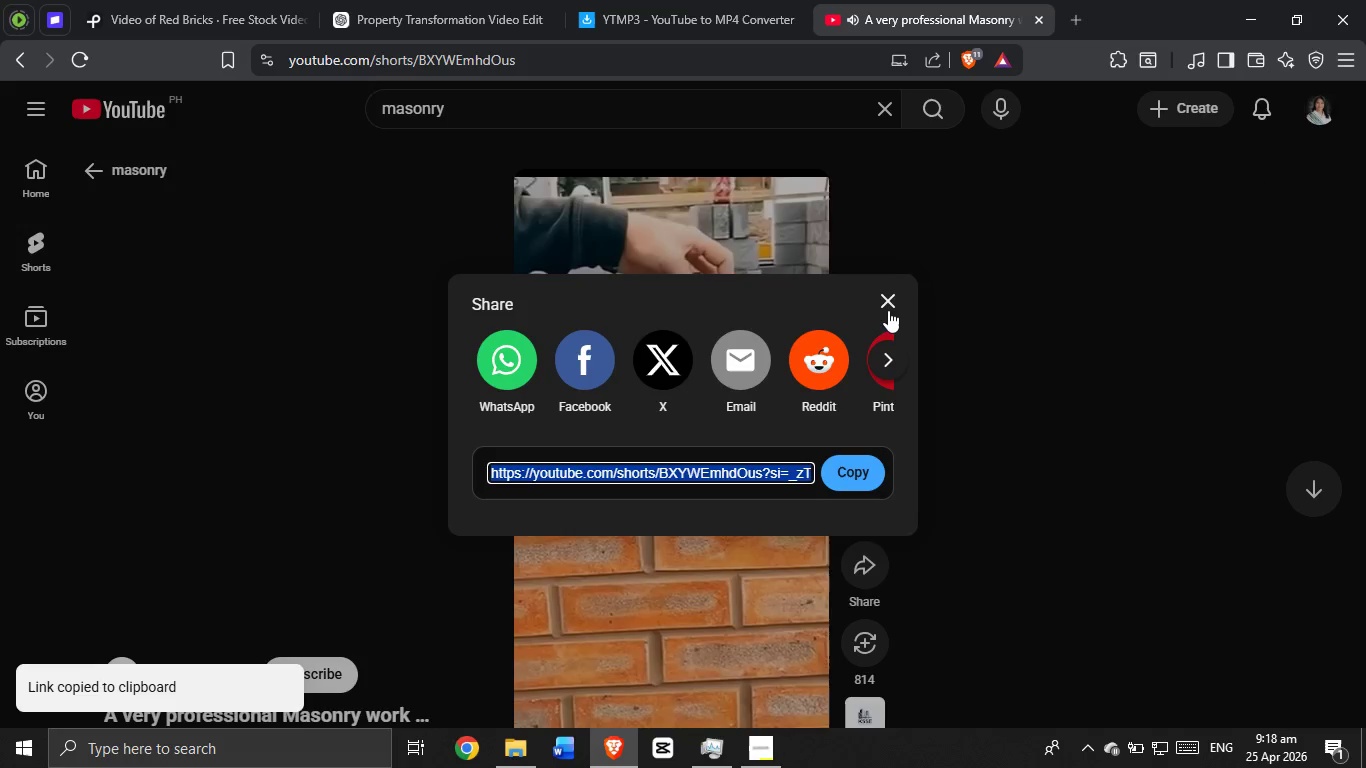 
left_click([888, 309])
 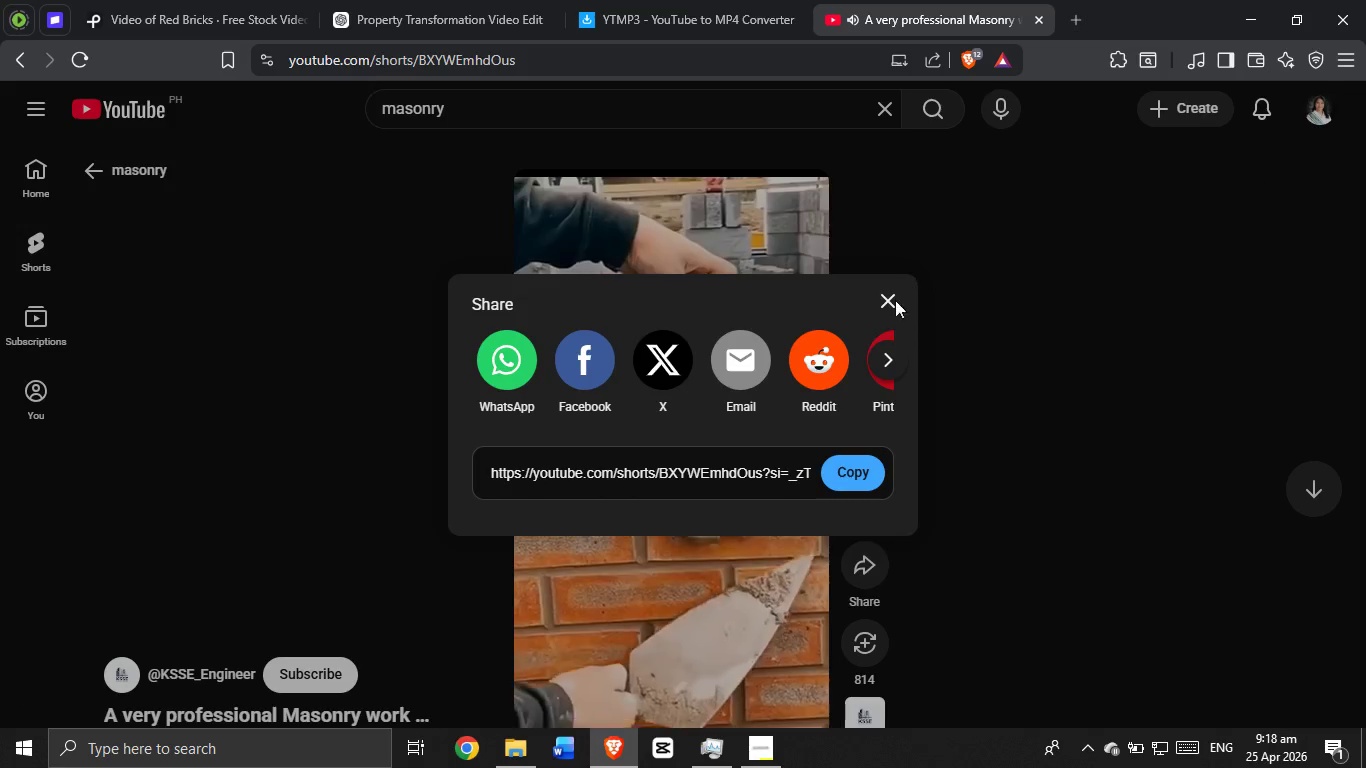 
left_click([887, 299])
 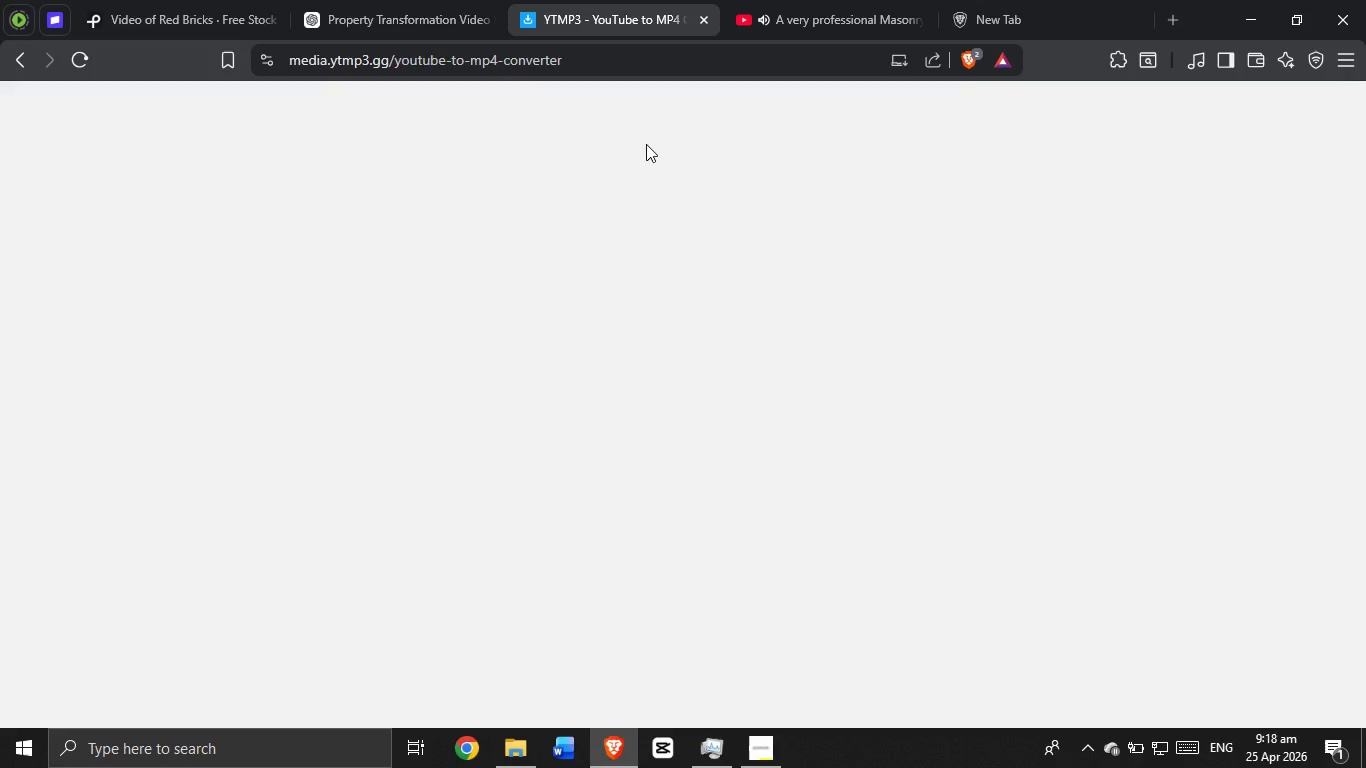 
left_click([610, 319])
 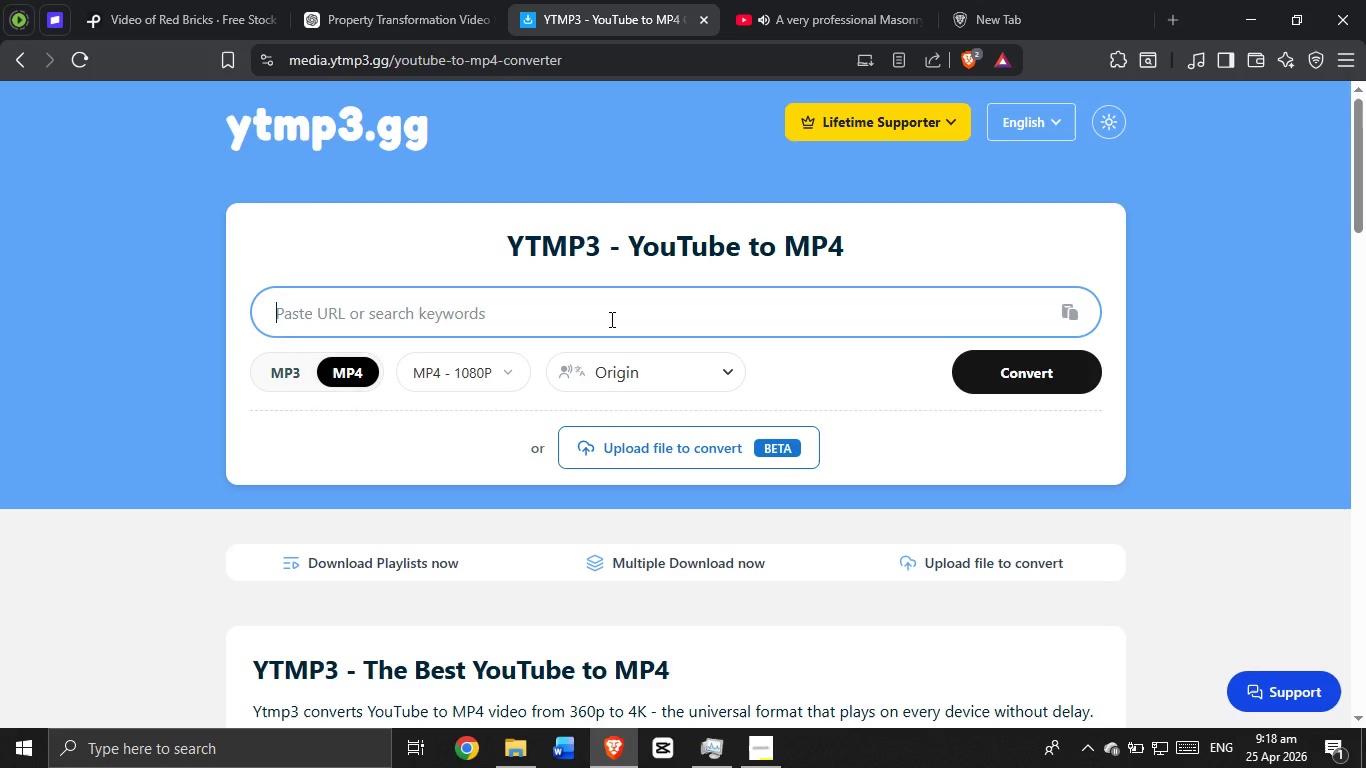 
key(Control+V)
 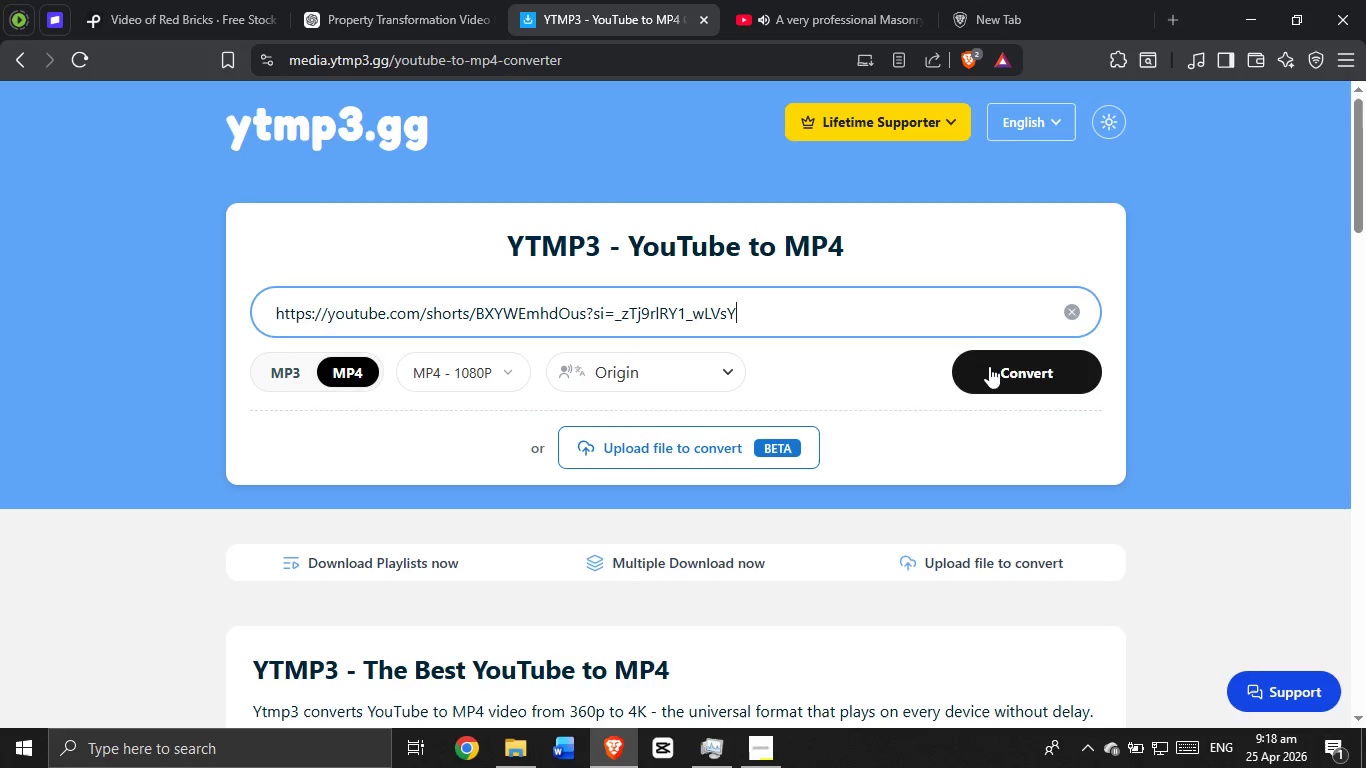 
left_click([991, 371])
 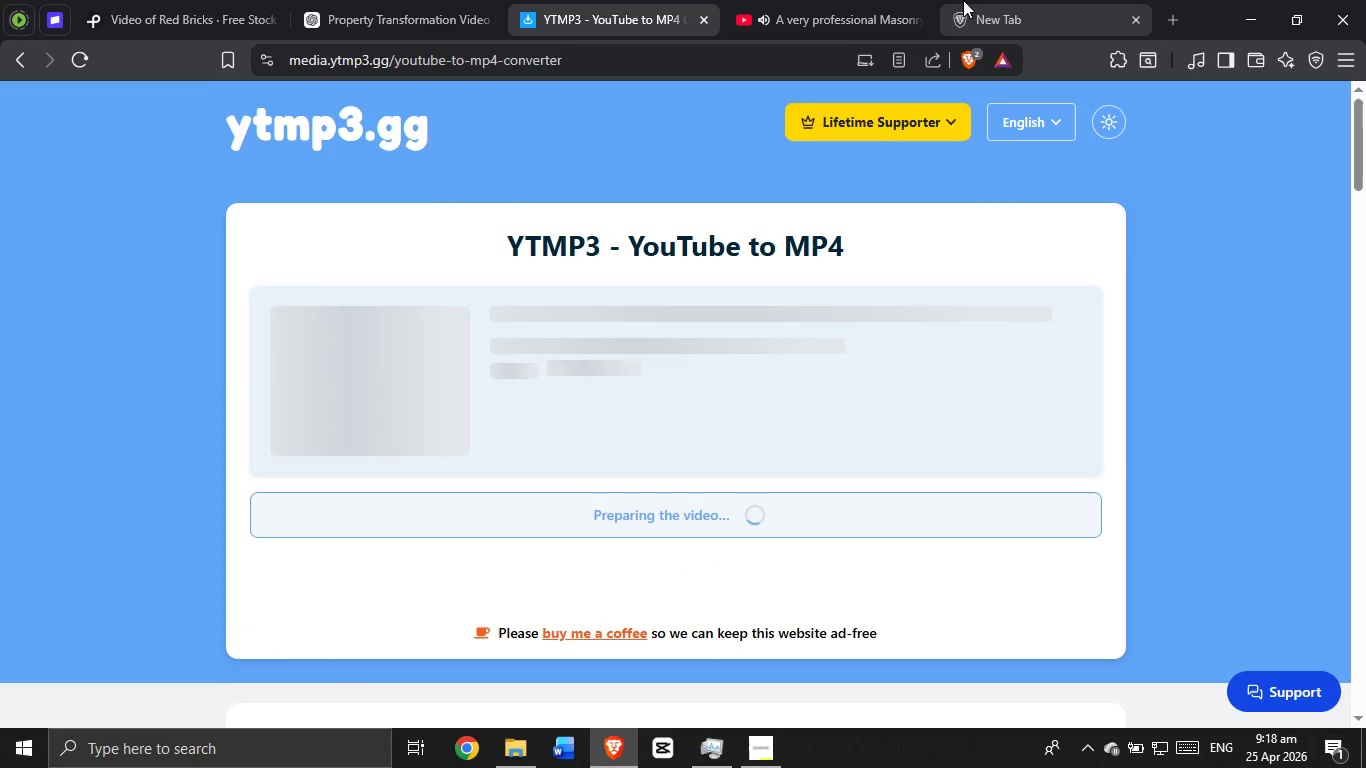 
left_click([971, 0])
 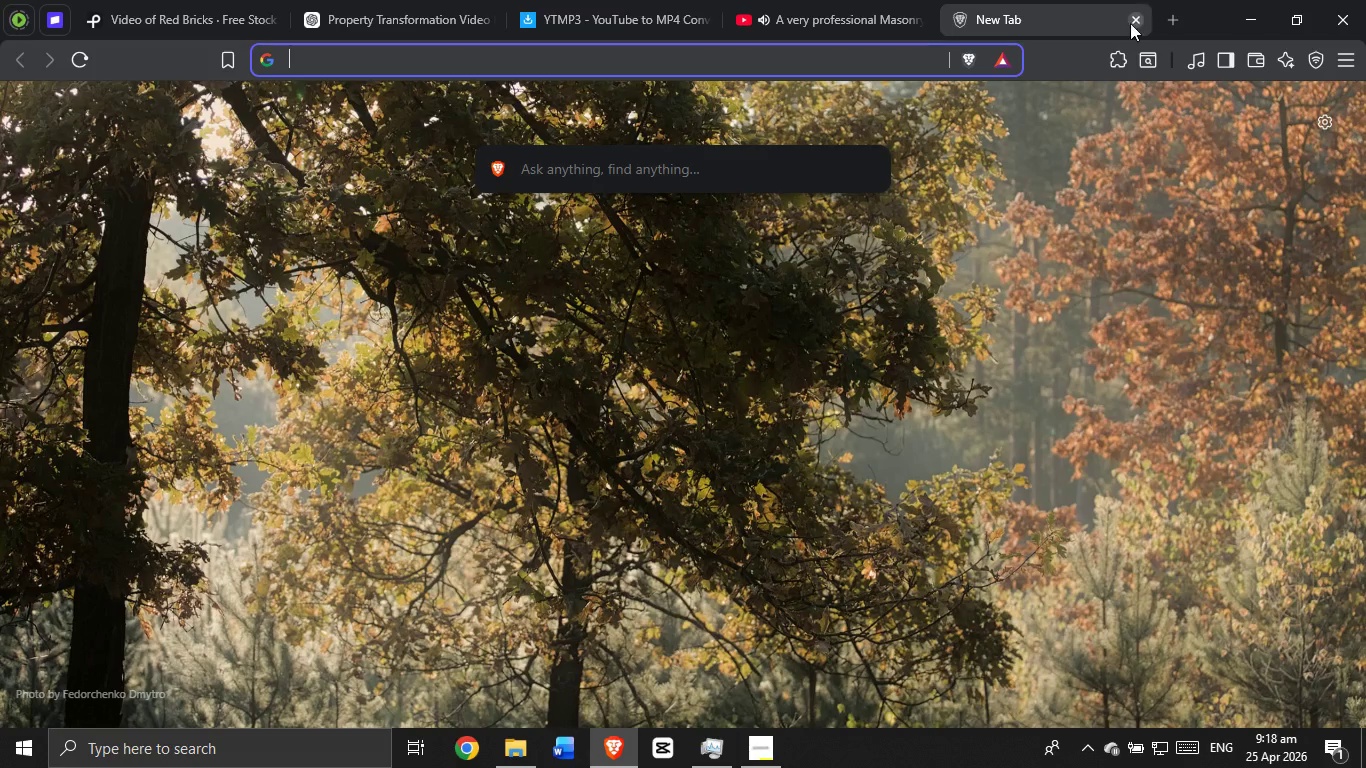 
left_click([1129, 26])
 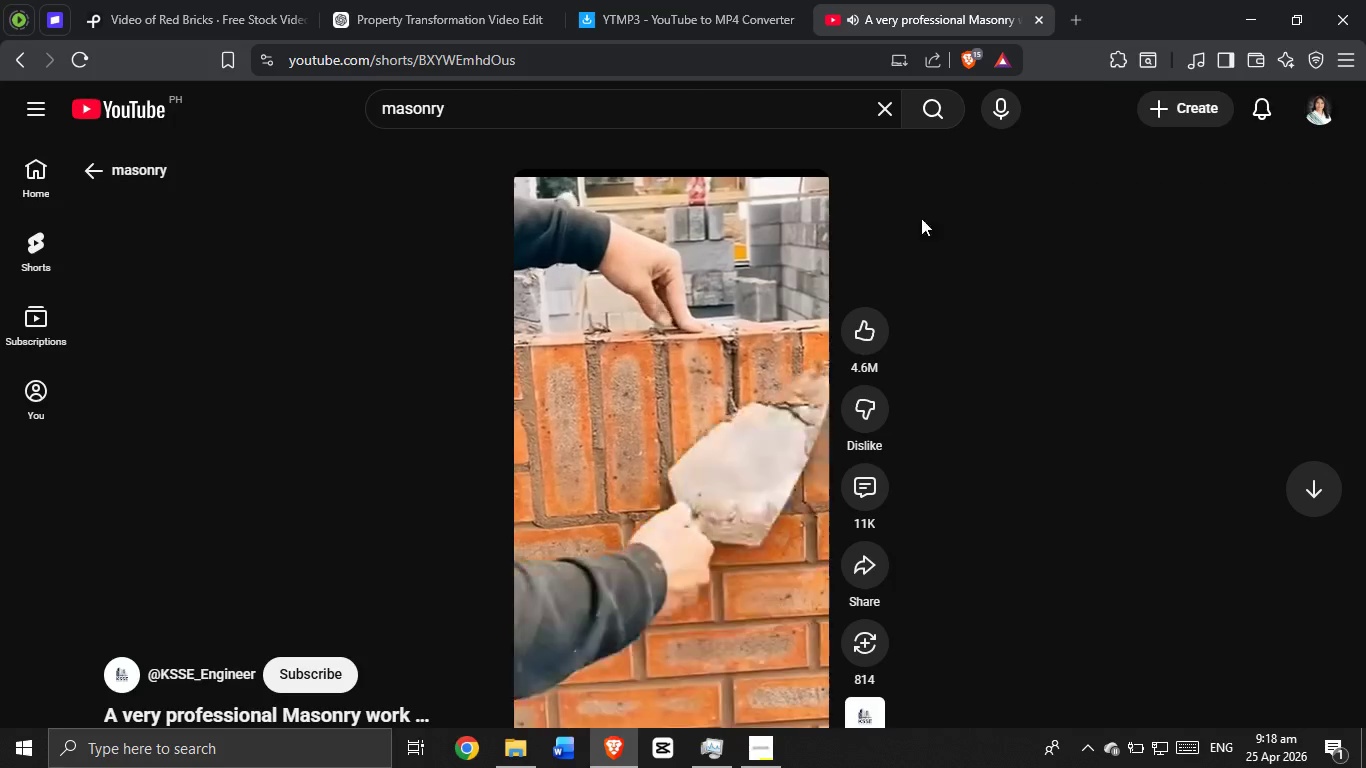 
scroll: coordinate [726, 406], scroll_direction: down, amount: 9.0
 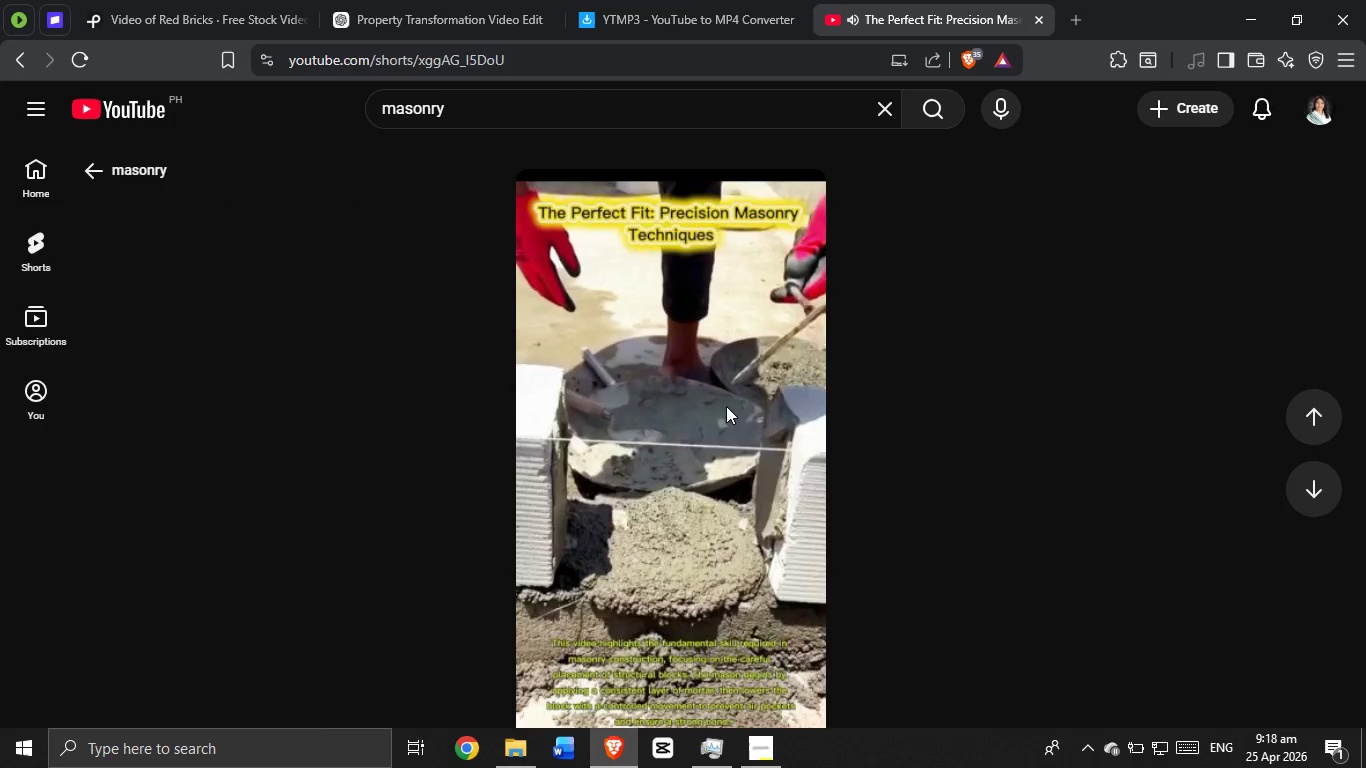 
scroll: coordinate [726, 406], scroll_direction: up, amount: 4.0
 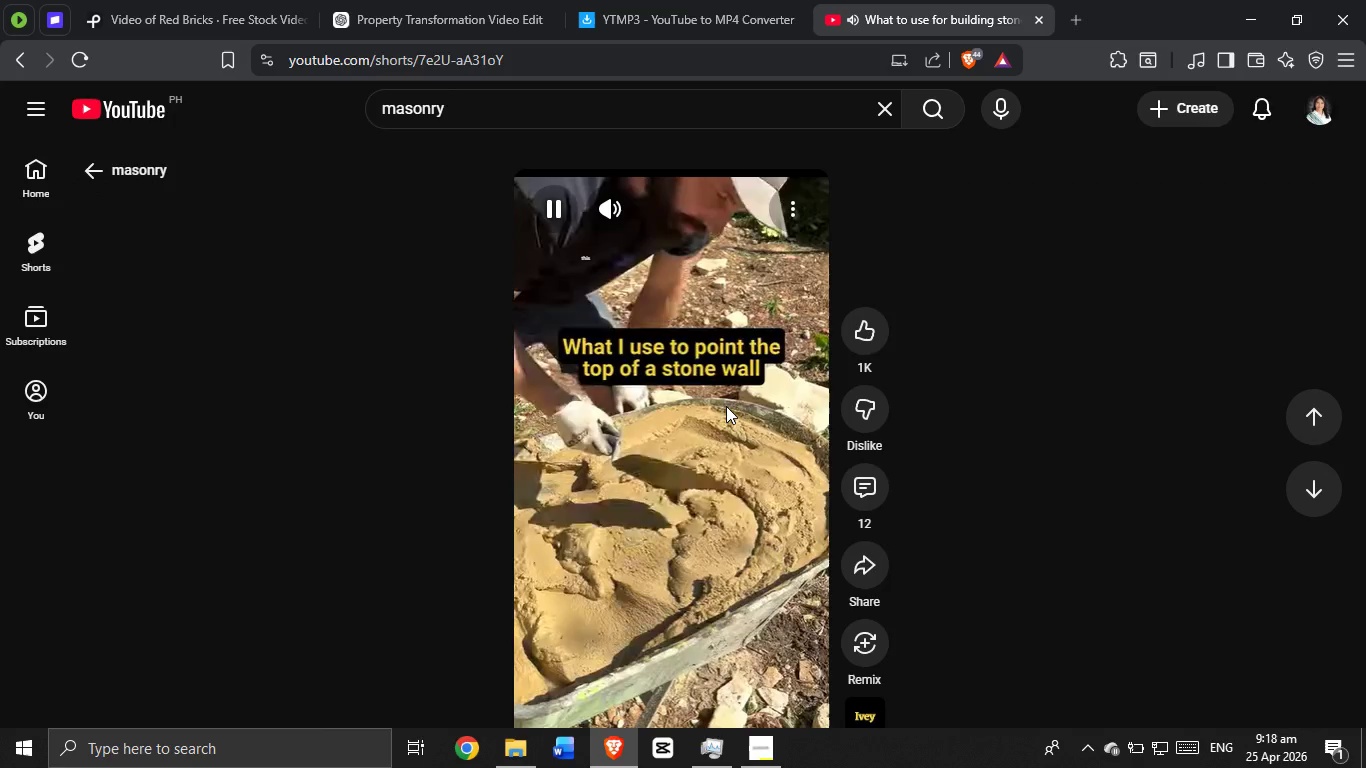 
scroll: coordinate [670, 475], scroll_direction: down, amount: 37.0
 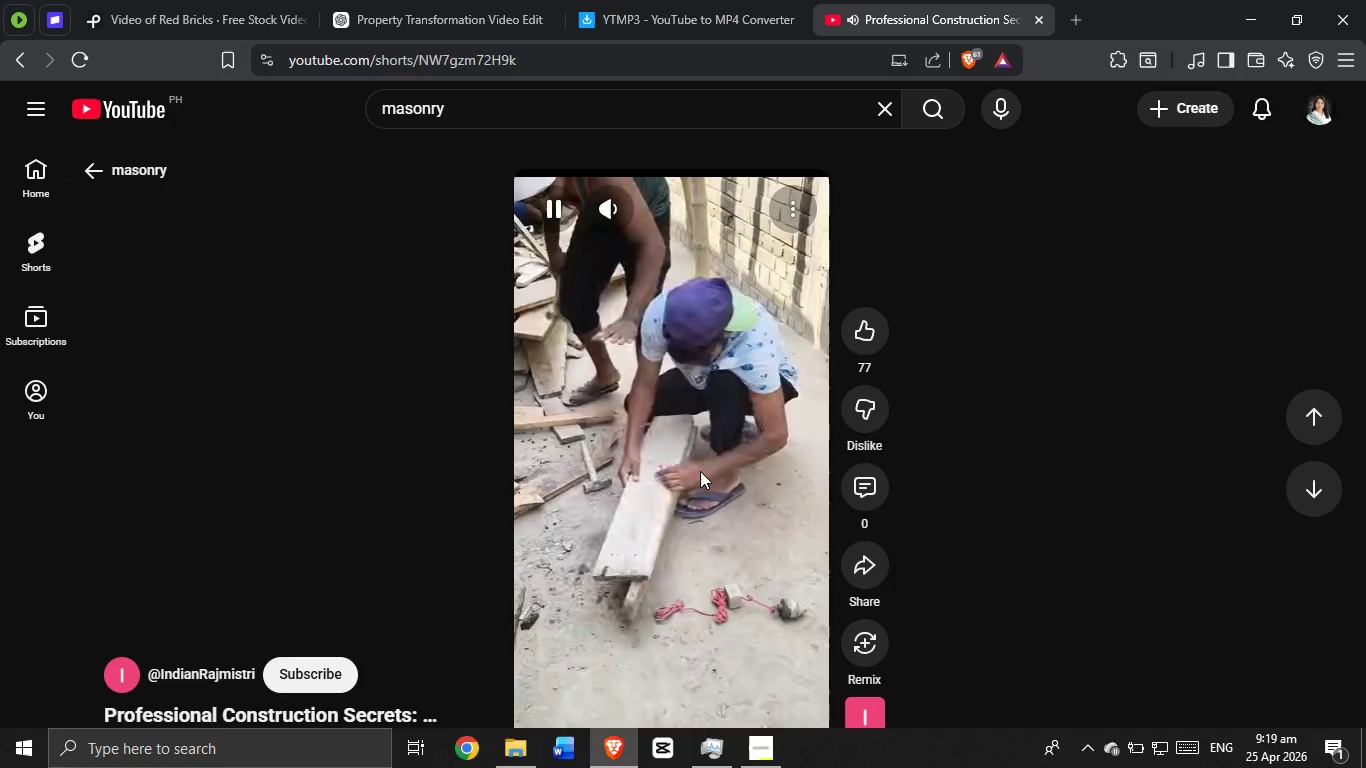 
wait(7.07)
 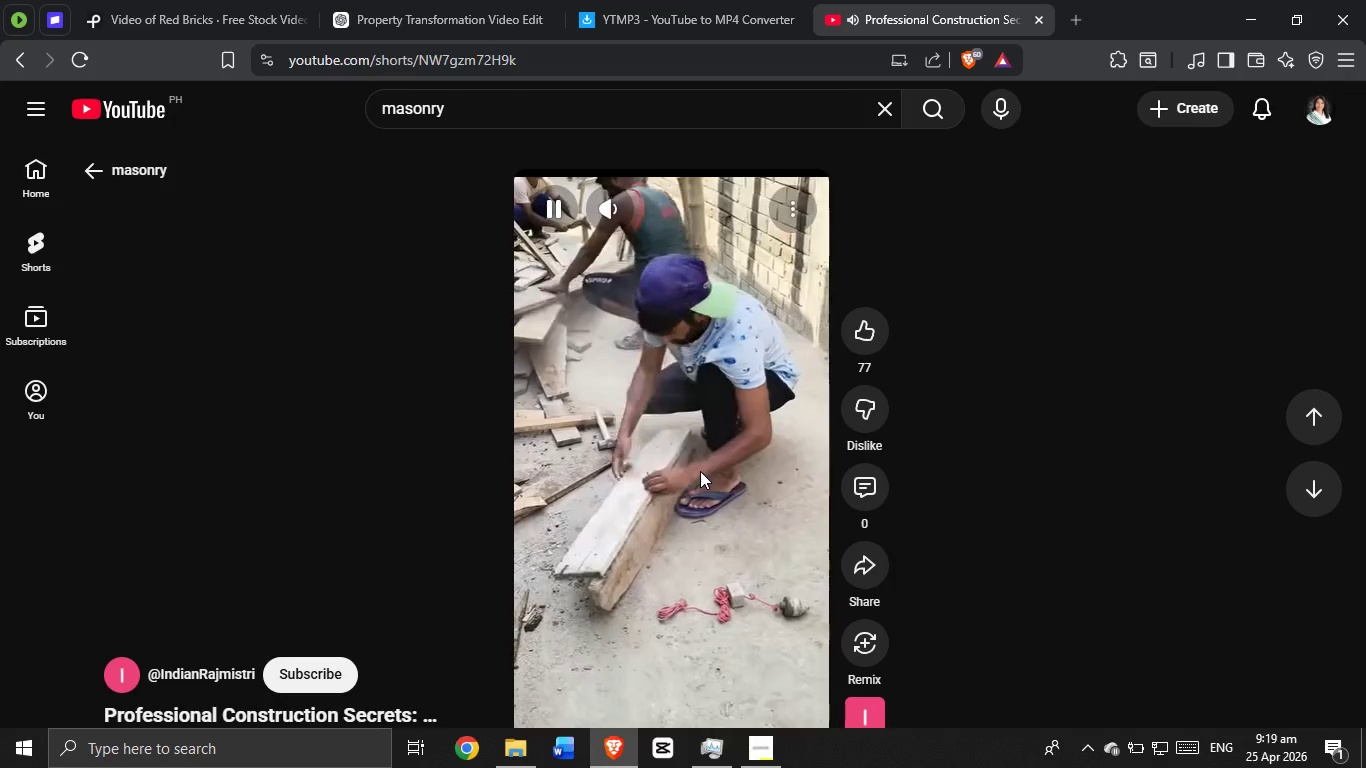 
scroll: coordinate [721, 461], scroll_direction: down, amount: 8.0
 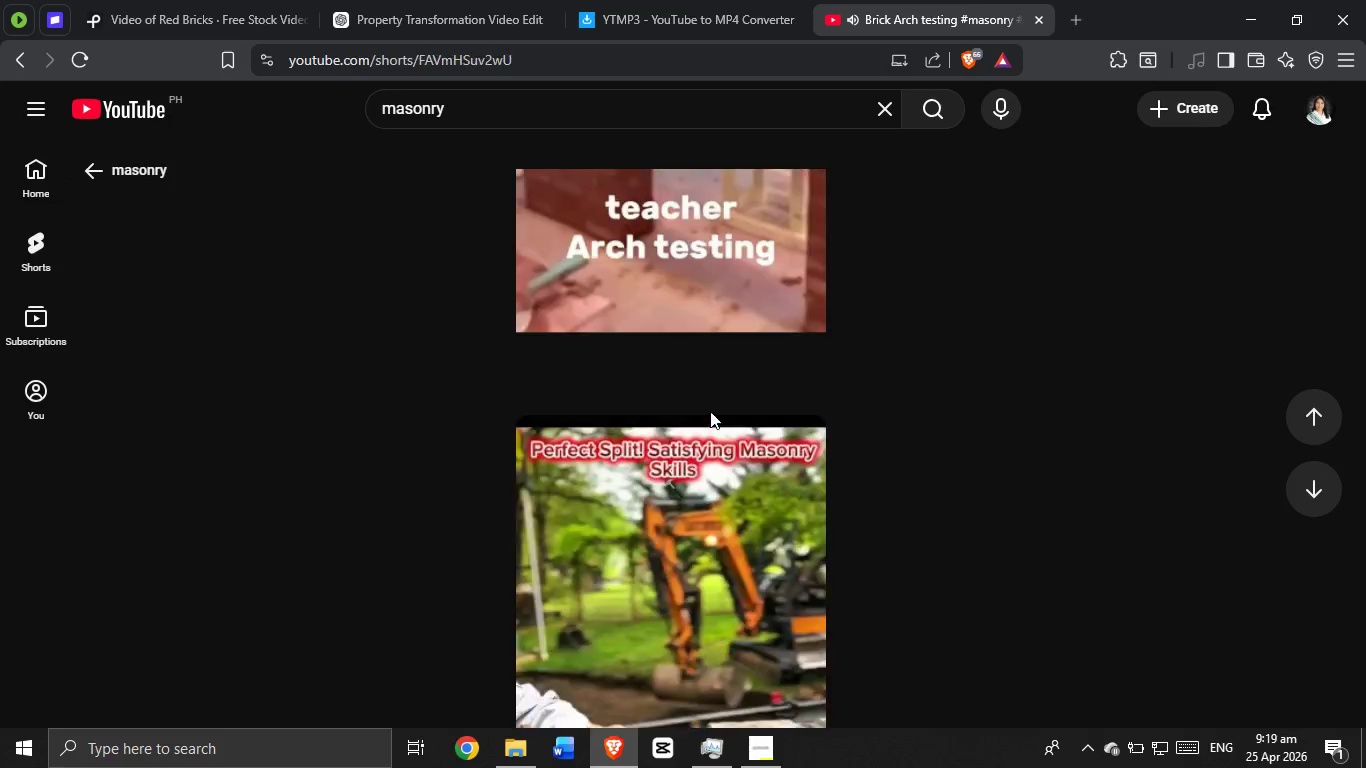 
scroll: coordinate [708, 412], scroll_direction: up, amount: 2.0
 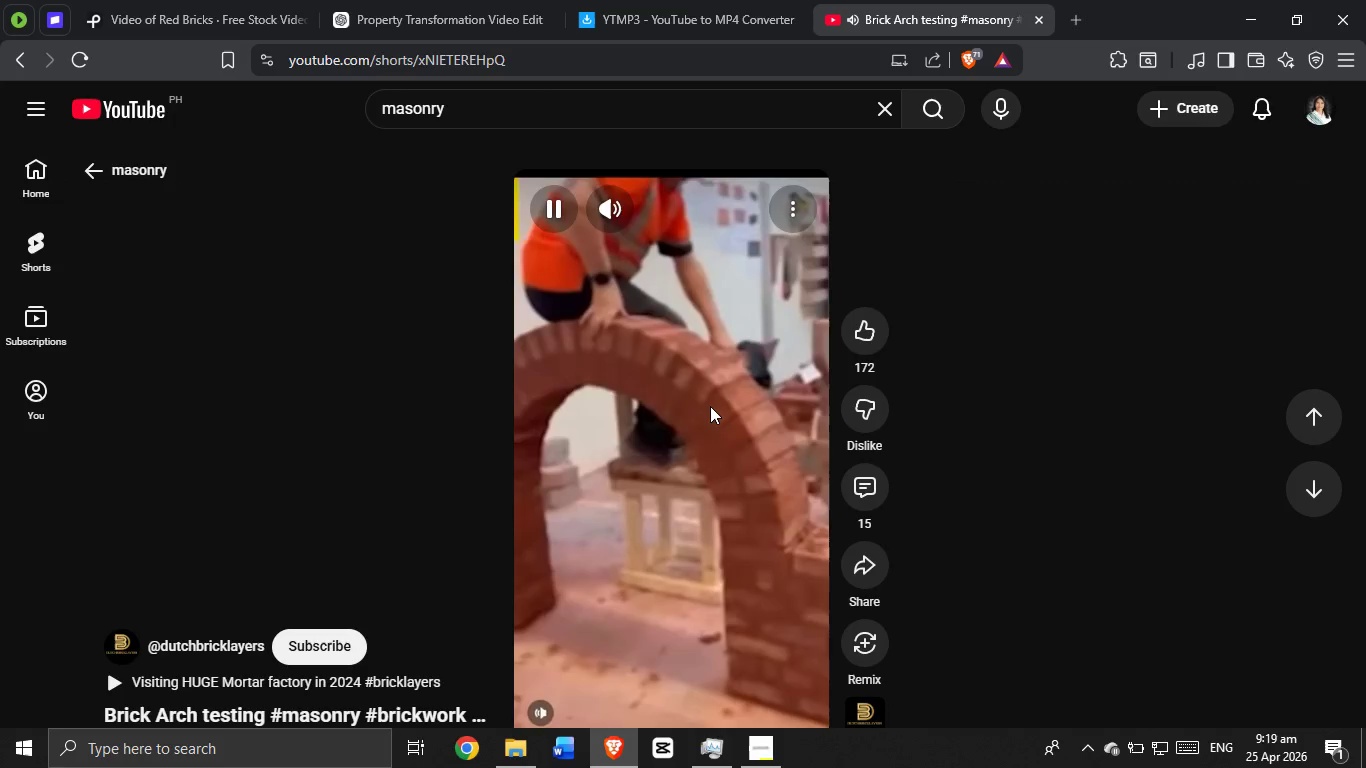 
wait(10.93)
 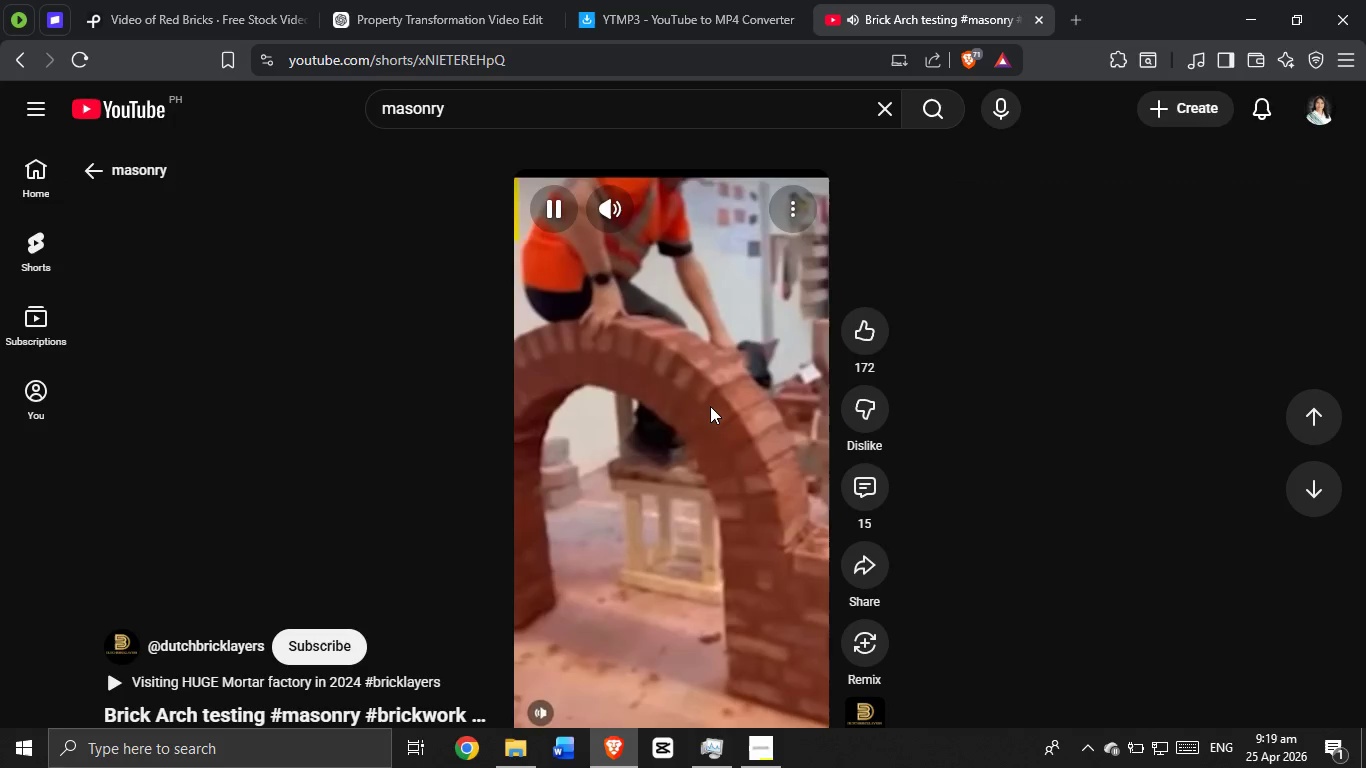 
scroll: coordinate [777, 404], scroll_direction: down, amount: 1.0
 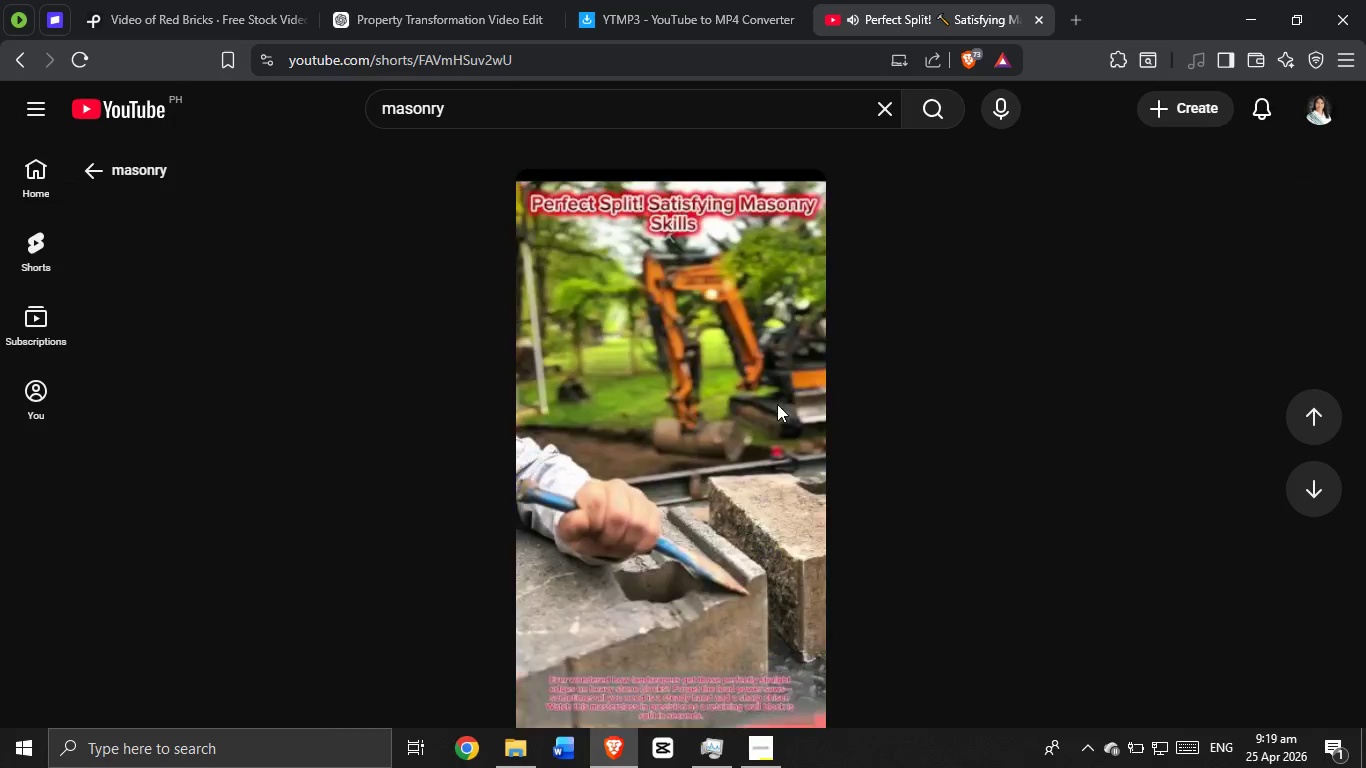 
scroll: coordinate [777, 404], scroll_direction: none, amount: 0.0
 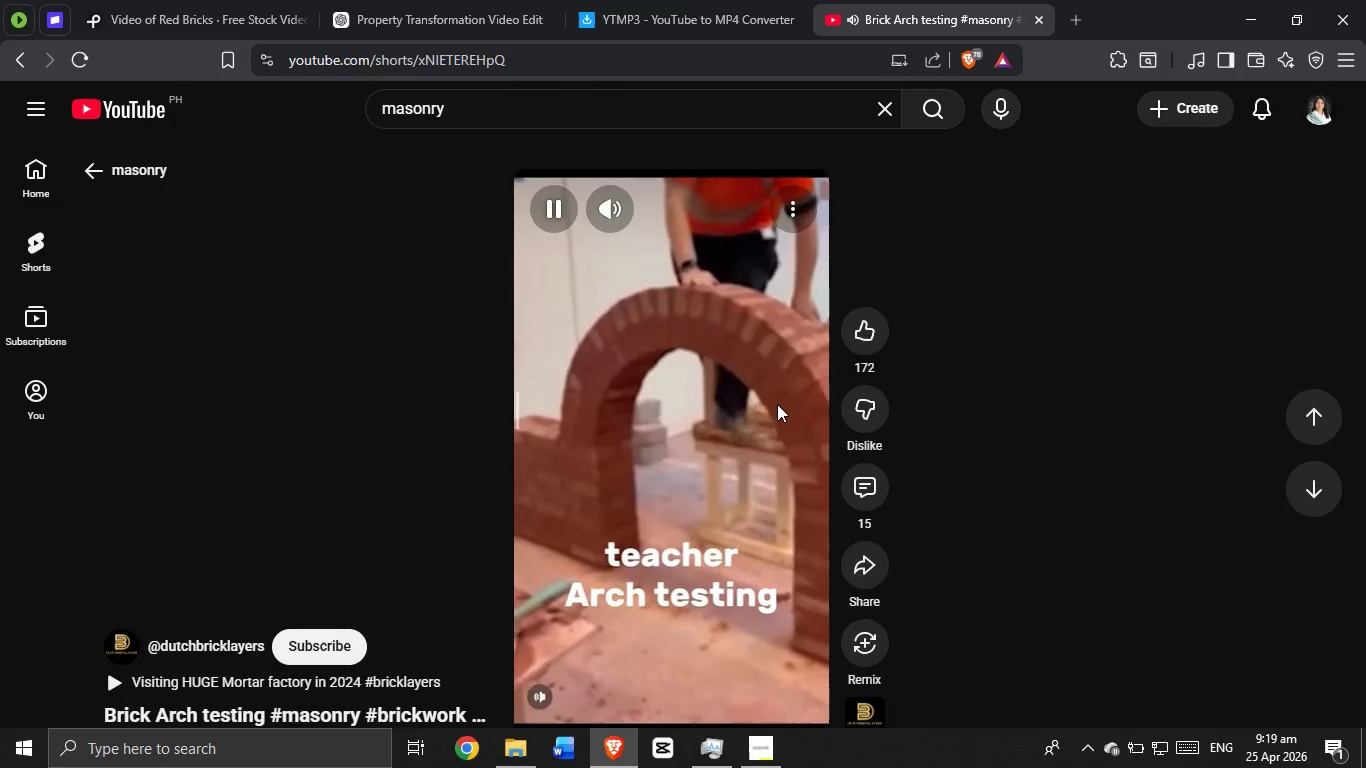 
scroll: coordinate [773, 407], scroll_direction: down, amount: 6.0
 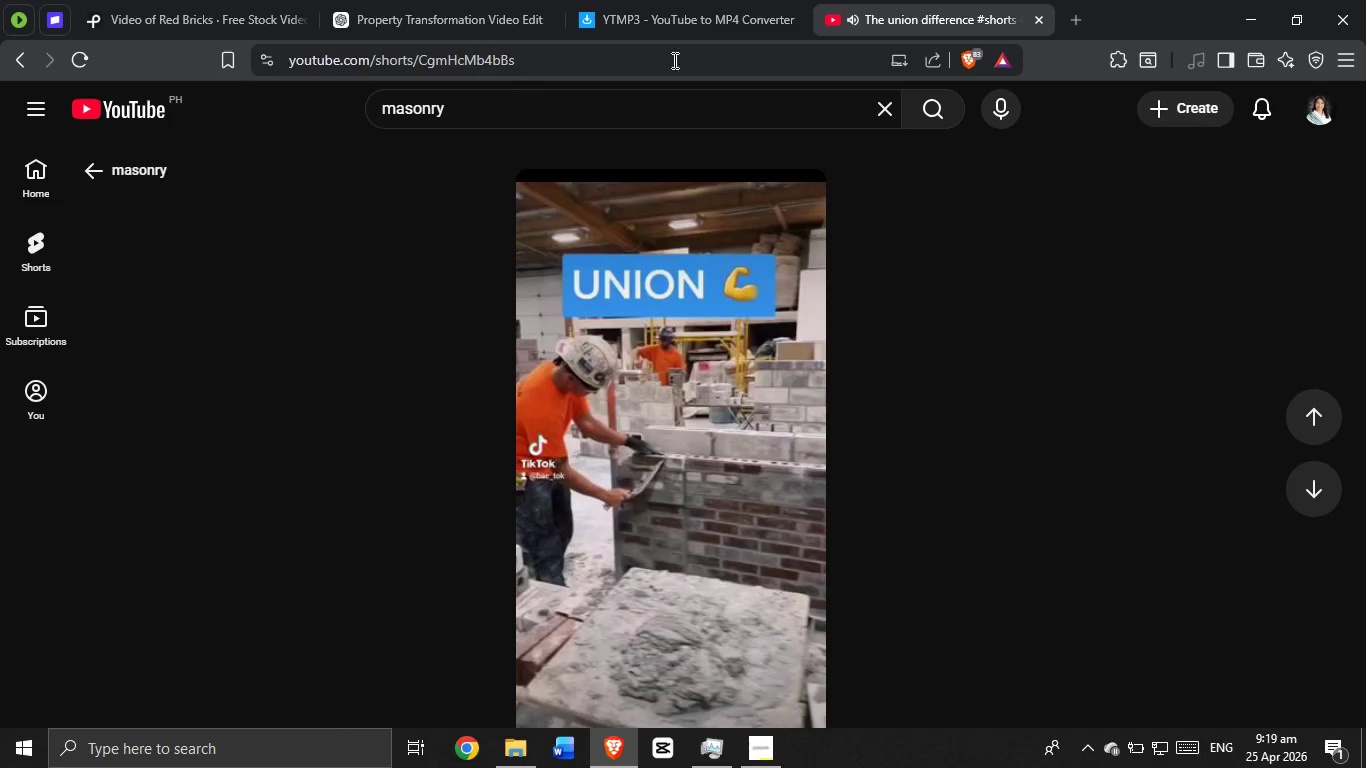 
left_click([663, 0])
 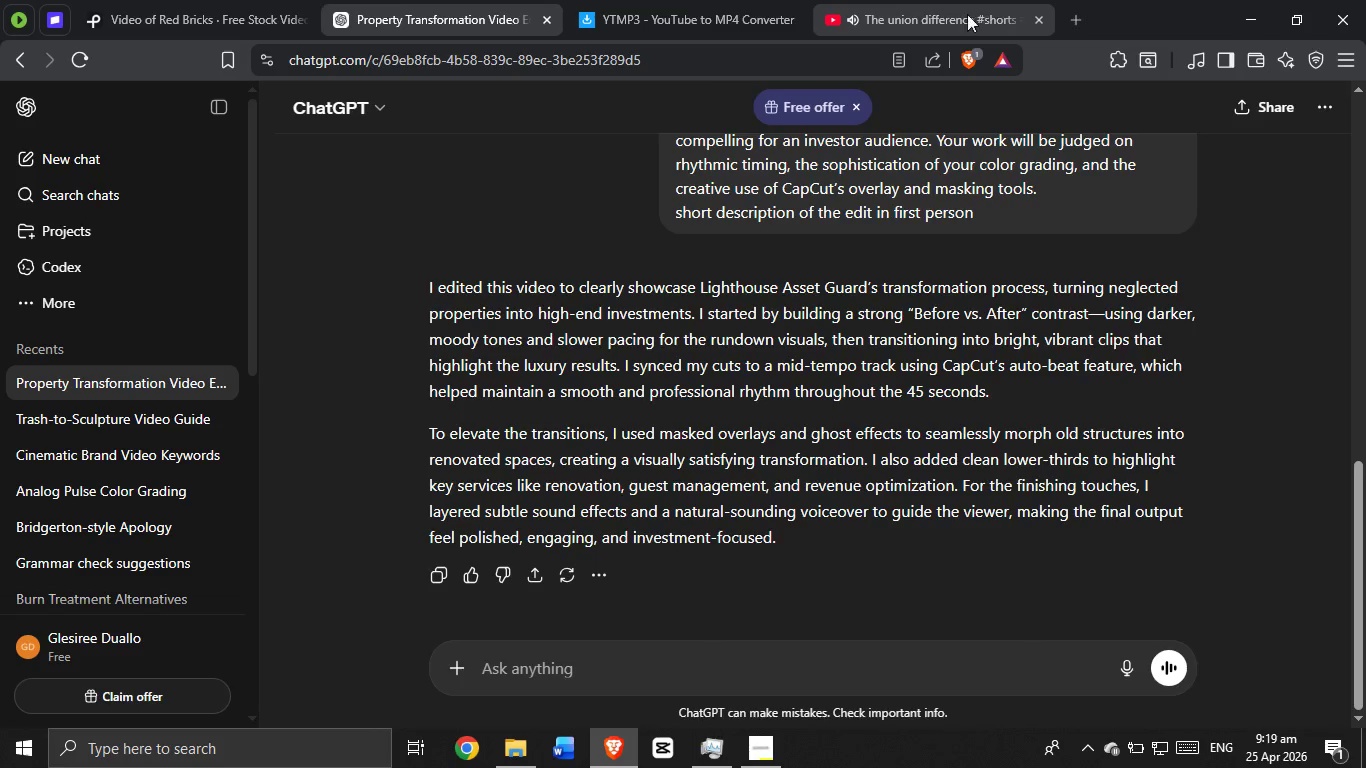 
left_click([244, 0])
 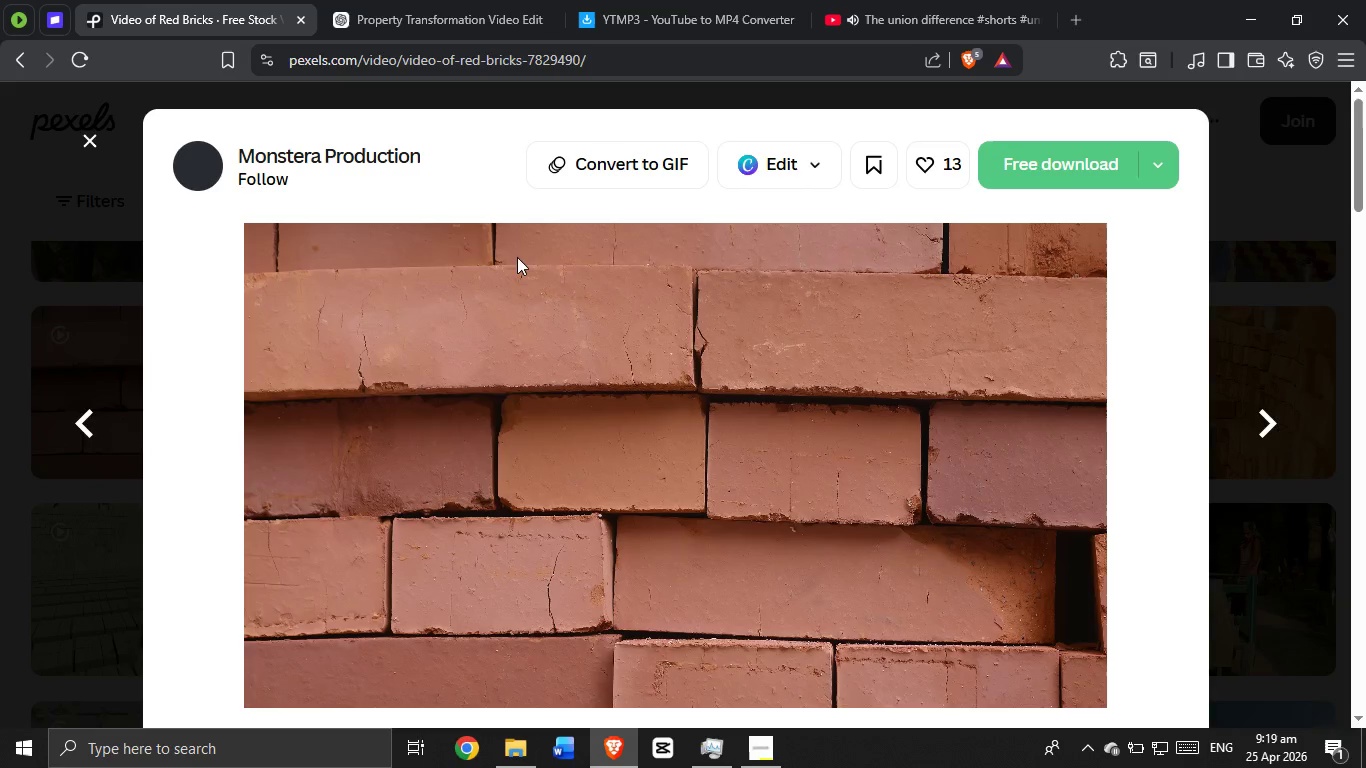 
scroll: coordinate [397, 375], scroll_direction: down, amount: 3.0
 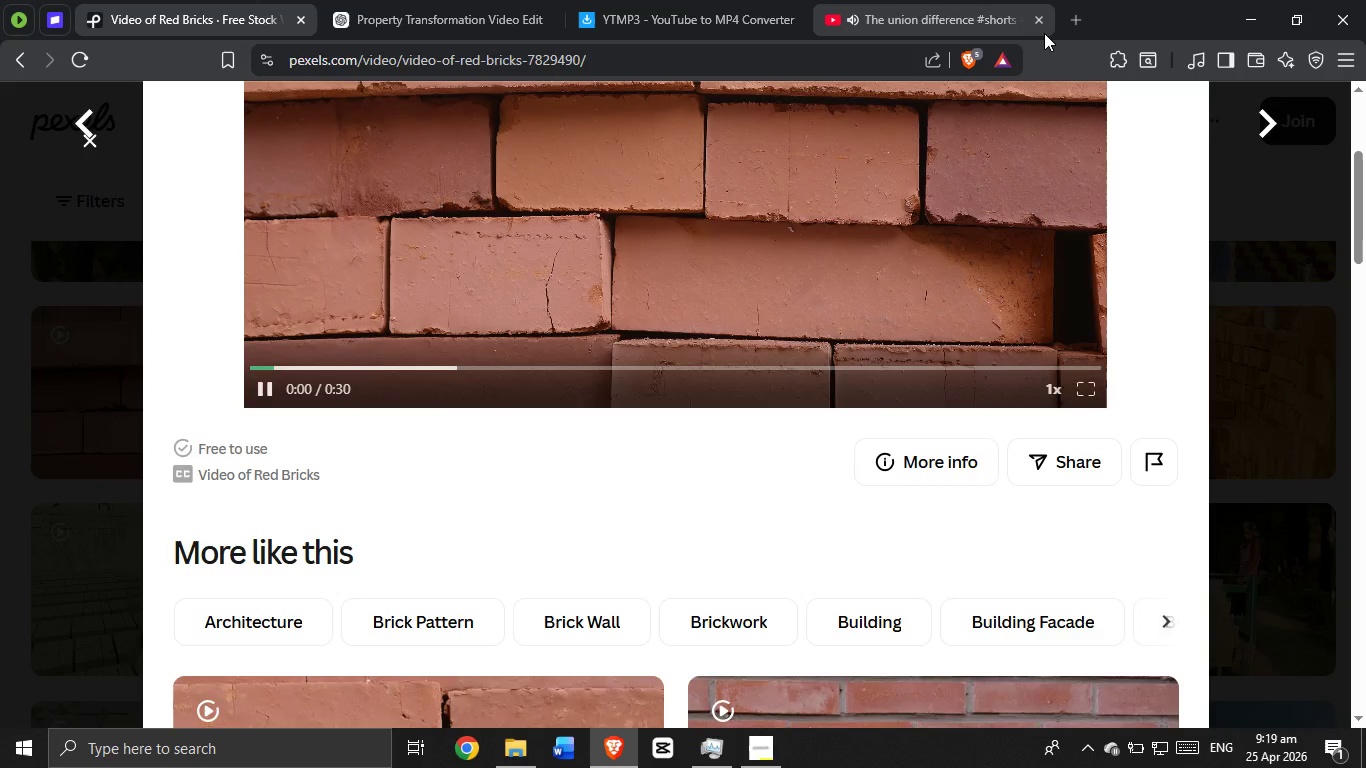 
left_click([1042, 16])
 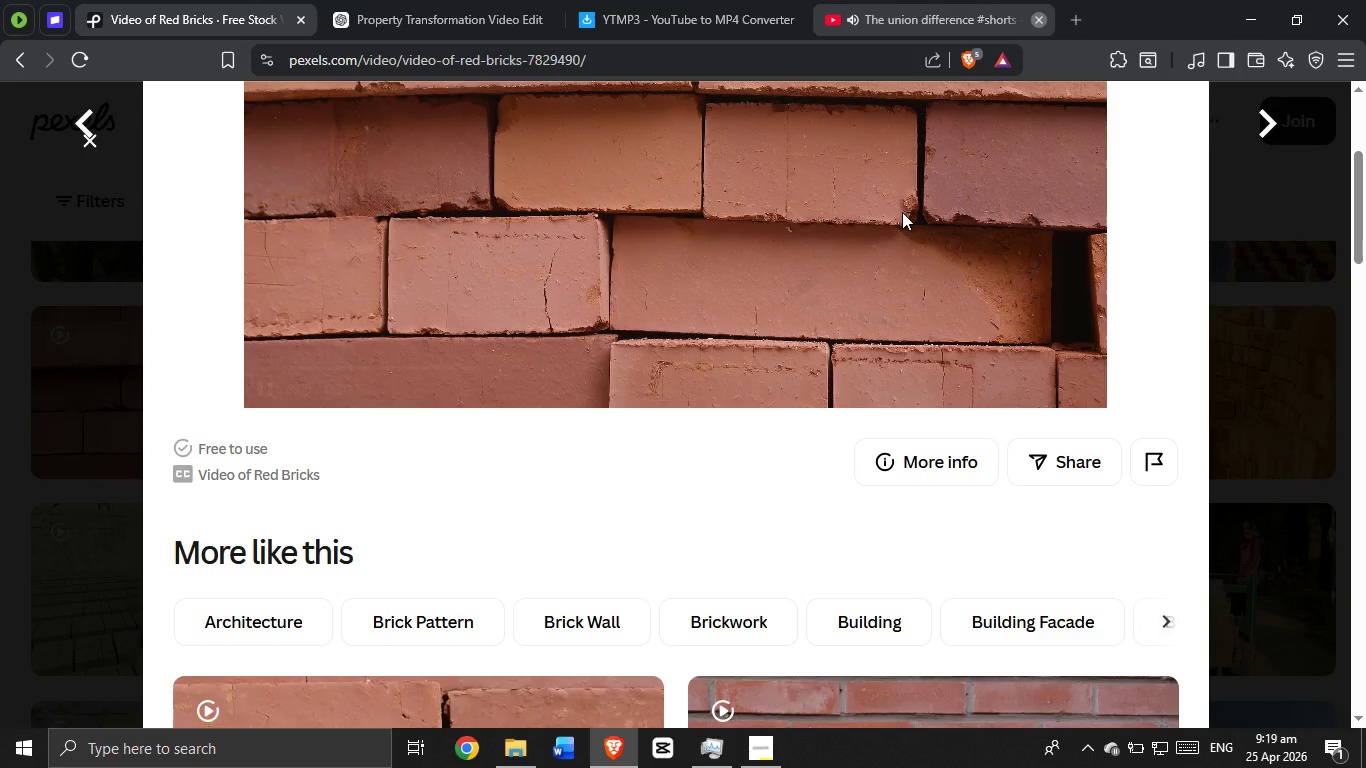 
scroll: coordinate [834, 260], scroll_direction: up, amount: 1.0
 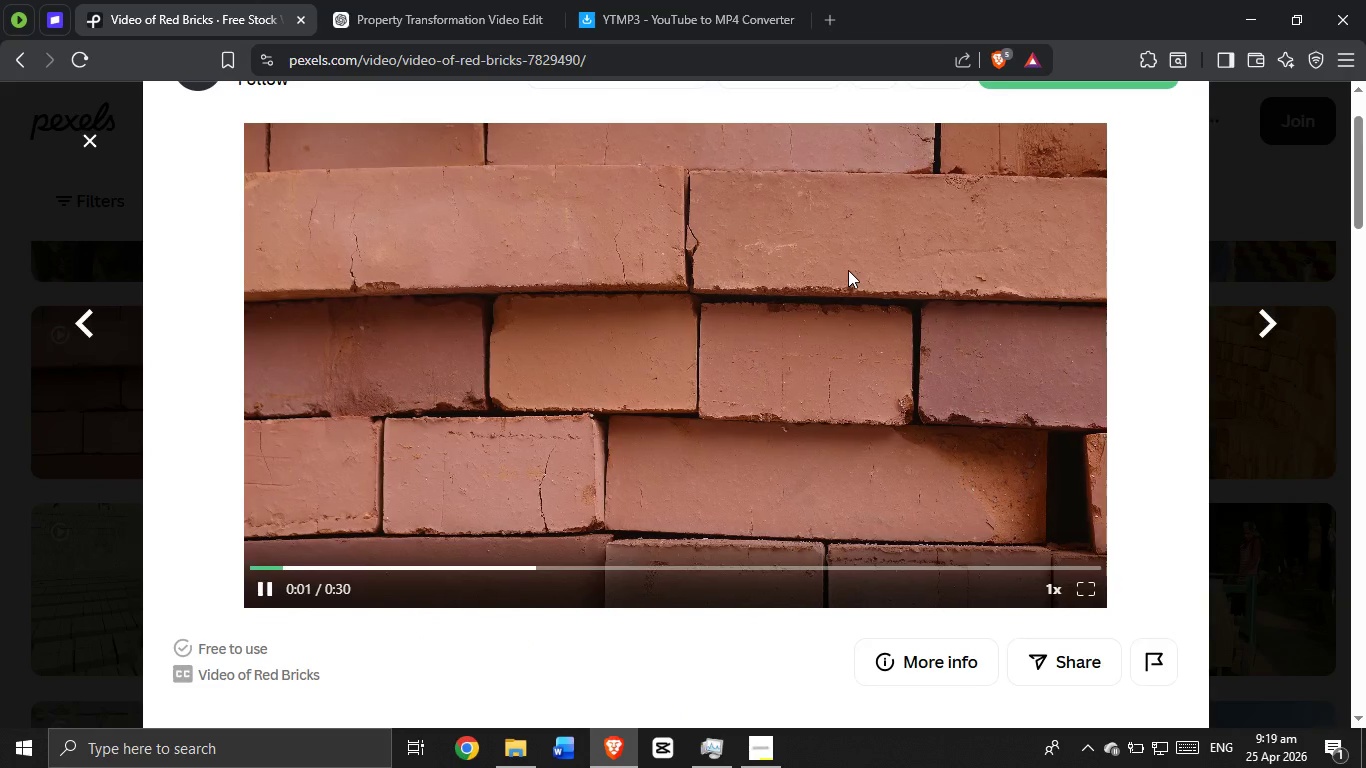 
scroll: coordinate [847, 275], scroll_direction: down, amount: 29.0
 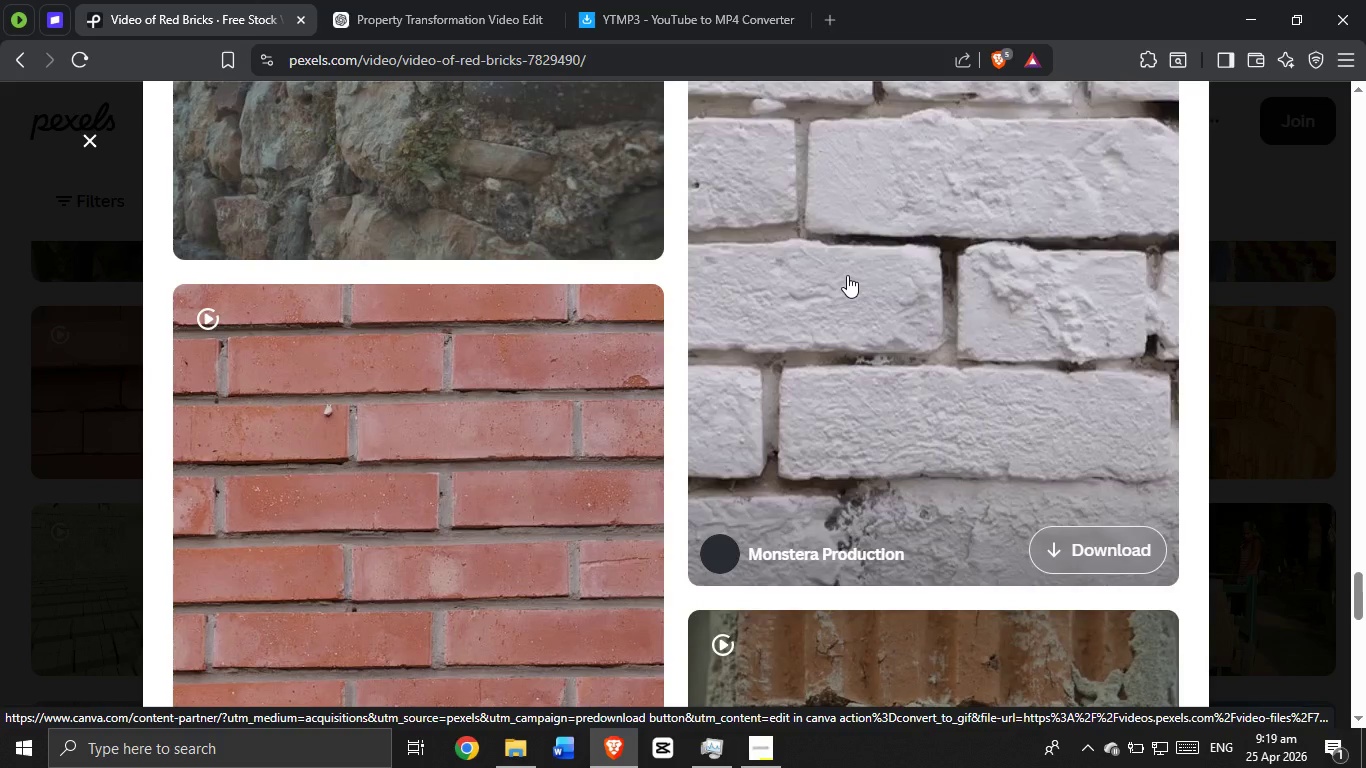 
scroll: coordinate [845, 275], scroll_direction: down, amount: 4.0
 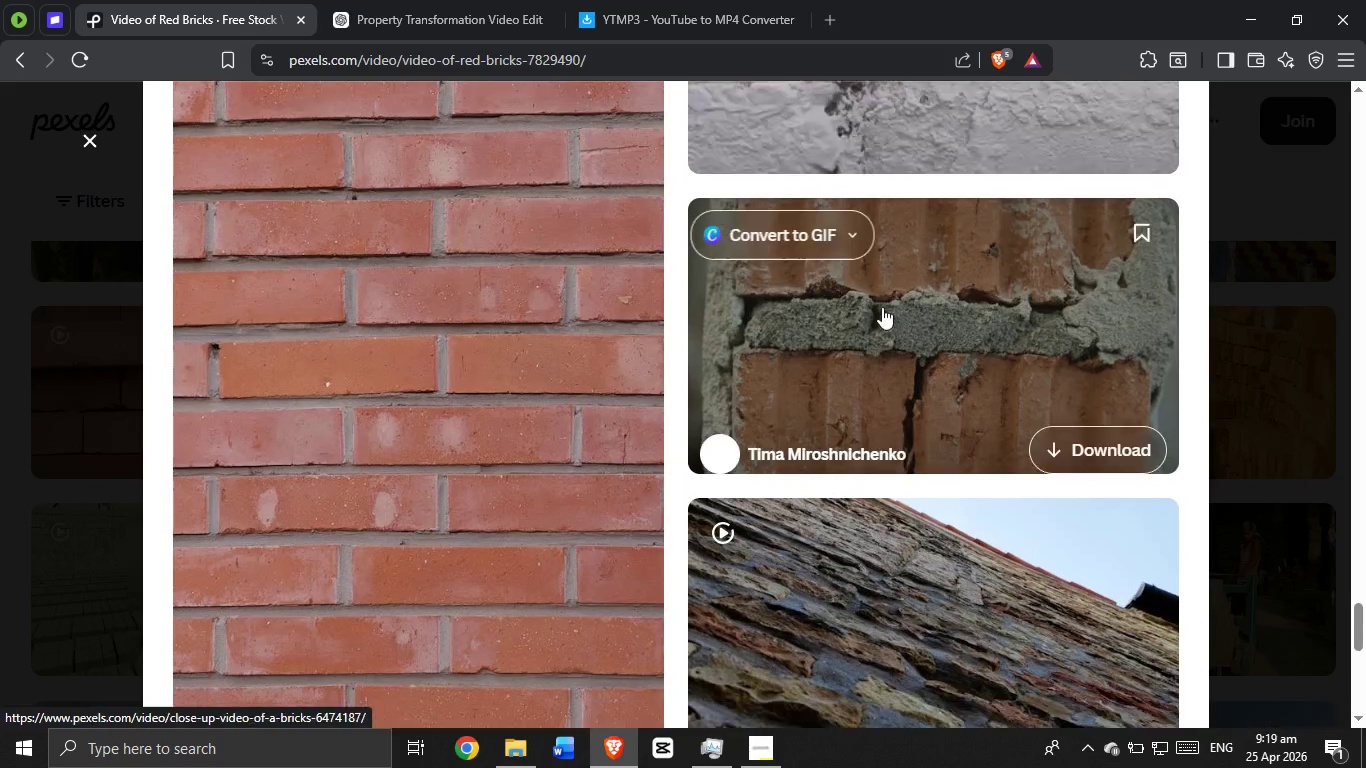 
mouse_move([882, 328])
 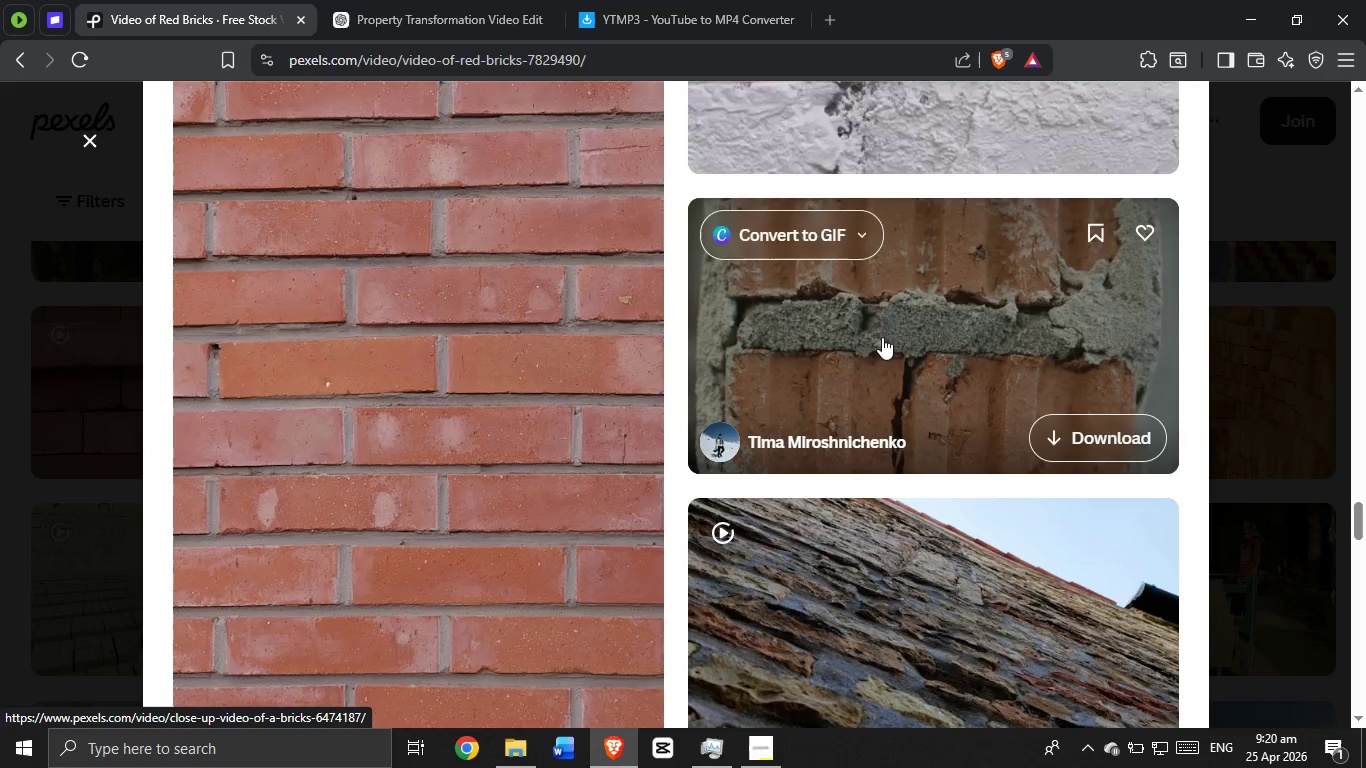 
scroll: coordinate [618, 362], scroll_direction: down, amount: 36.0
 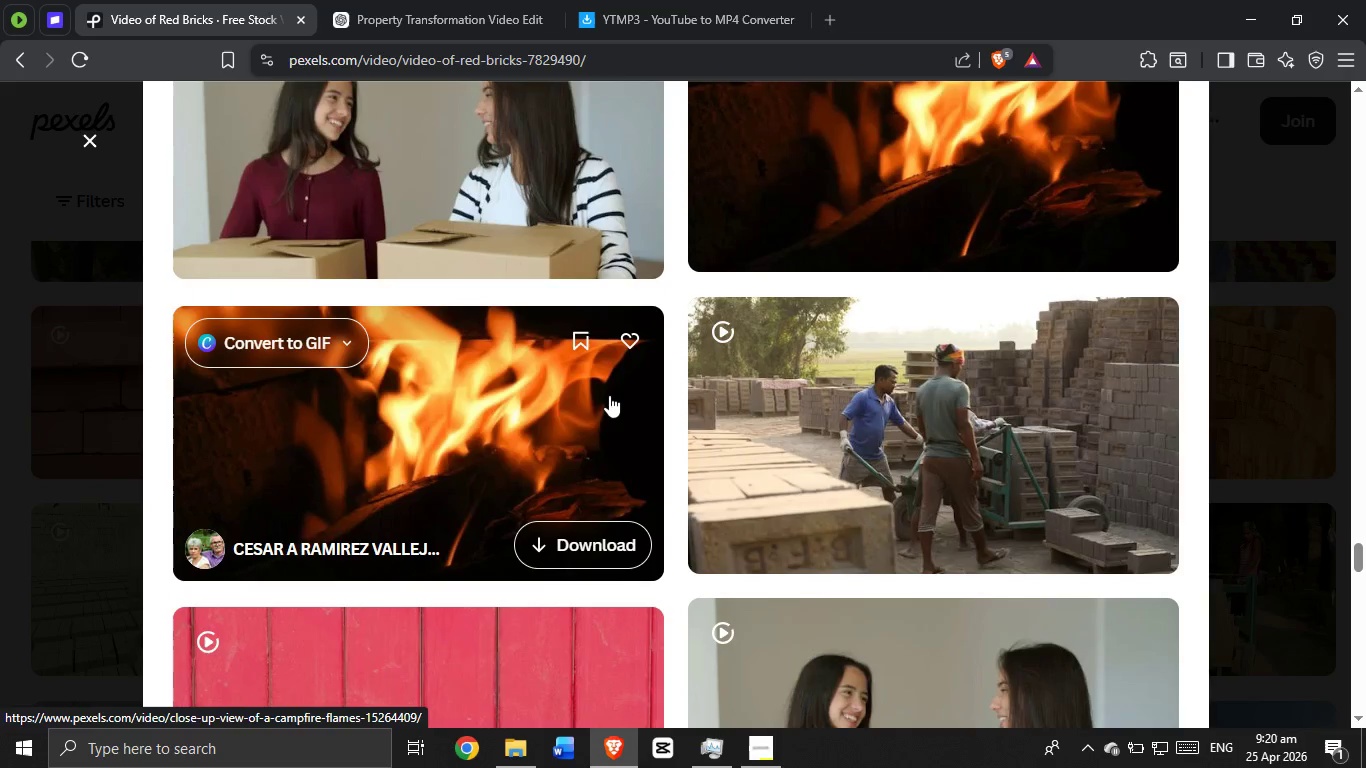 
scroll: coordinate [622, 384], scroll_direction: down, amount: 15.0
 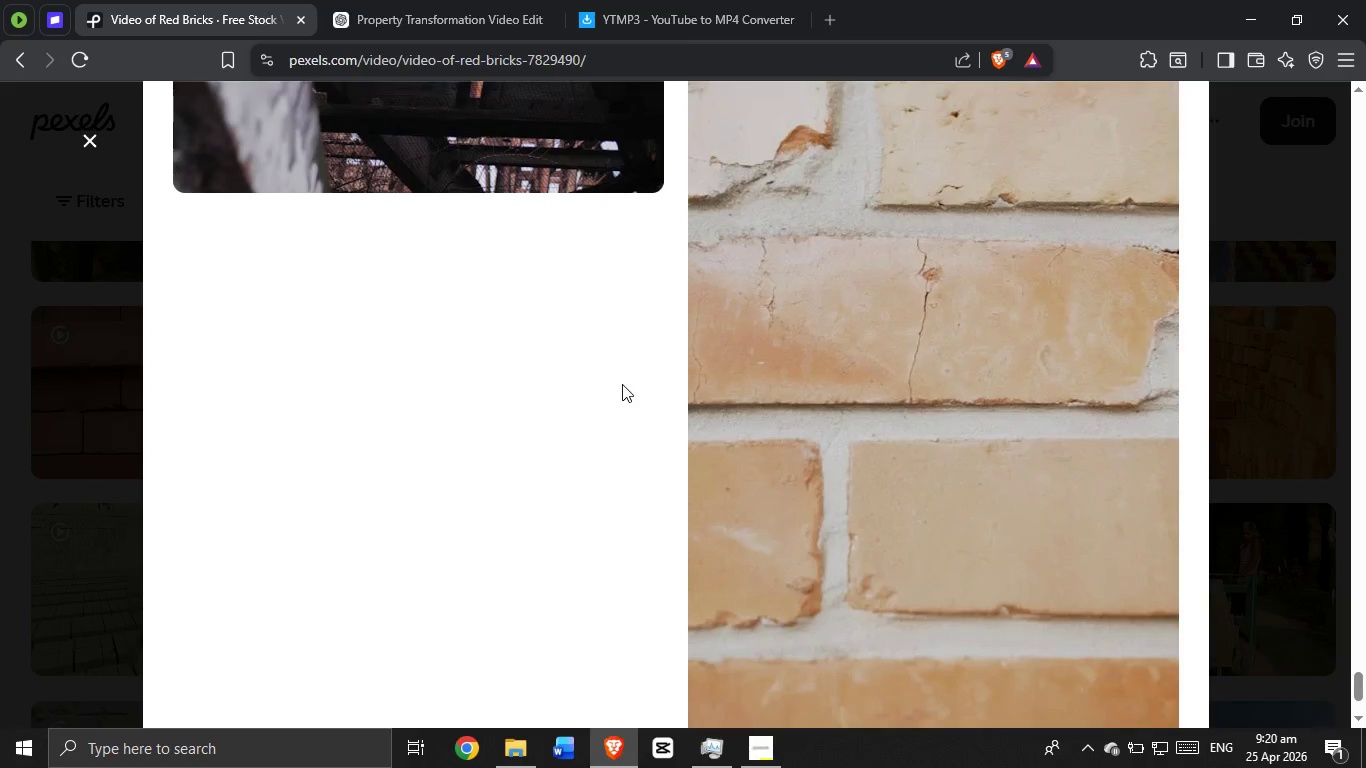 
scroll: coordinate [622, 384], scroll_direction: up, amount: 2.0
 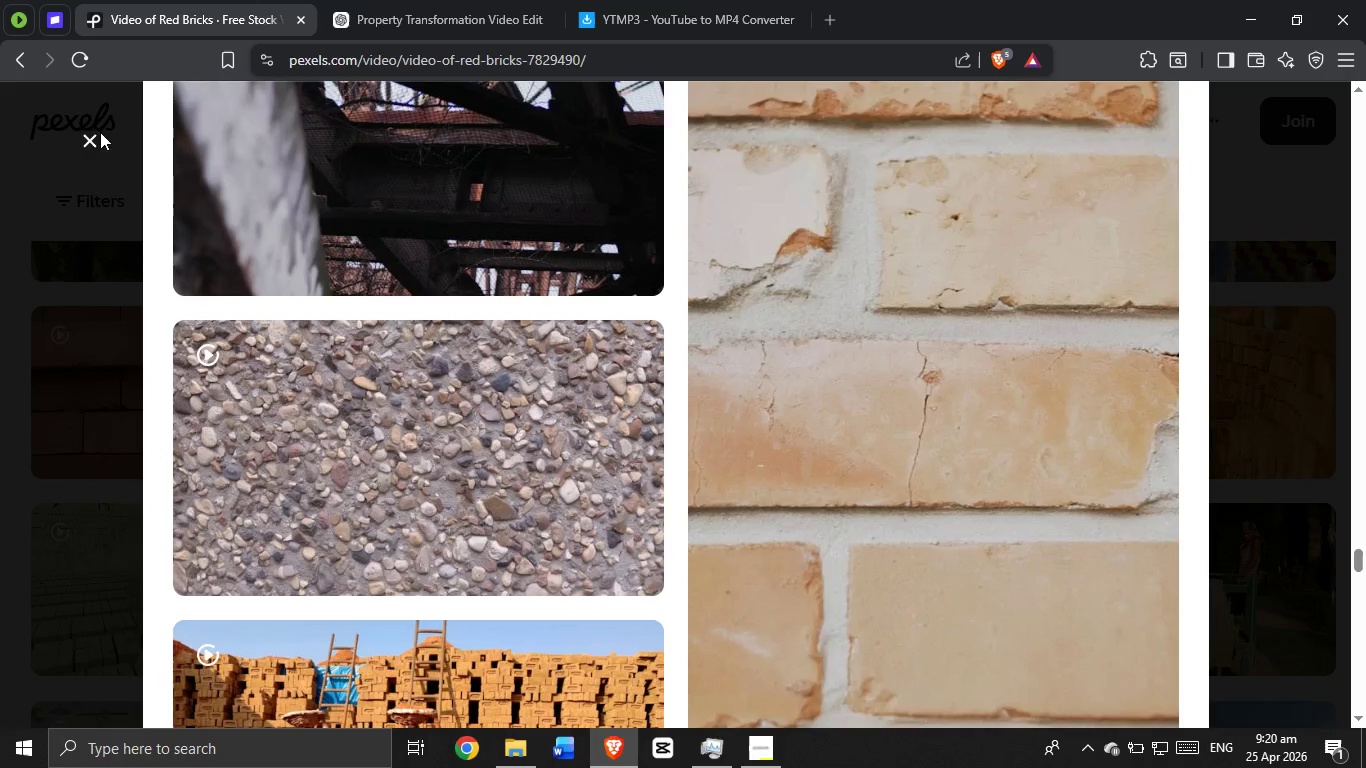 
left_click([92, 136])
 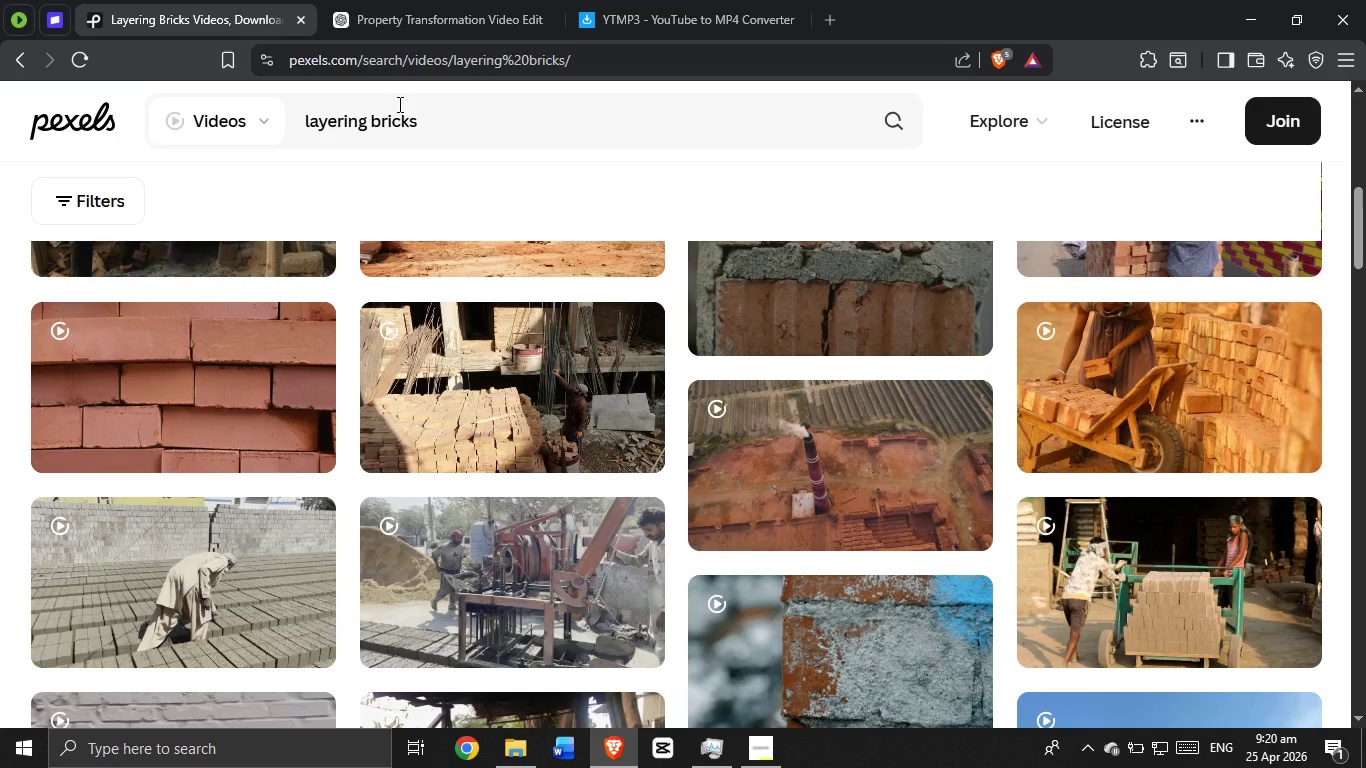 
left_click_drag(start_coordinate=[422, 123], to_coordinate=[302, 127])
 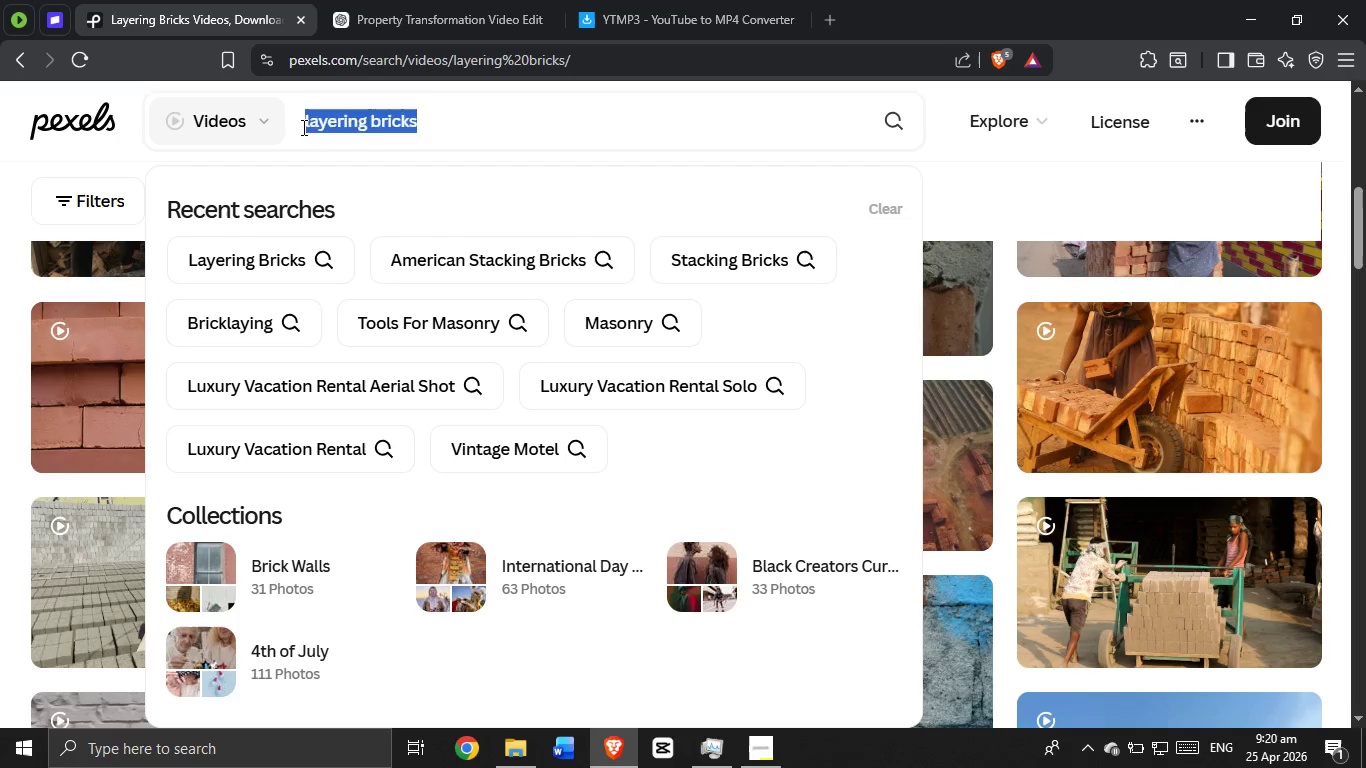 
key(Backspace)
type(construction workers w)
 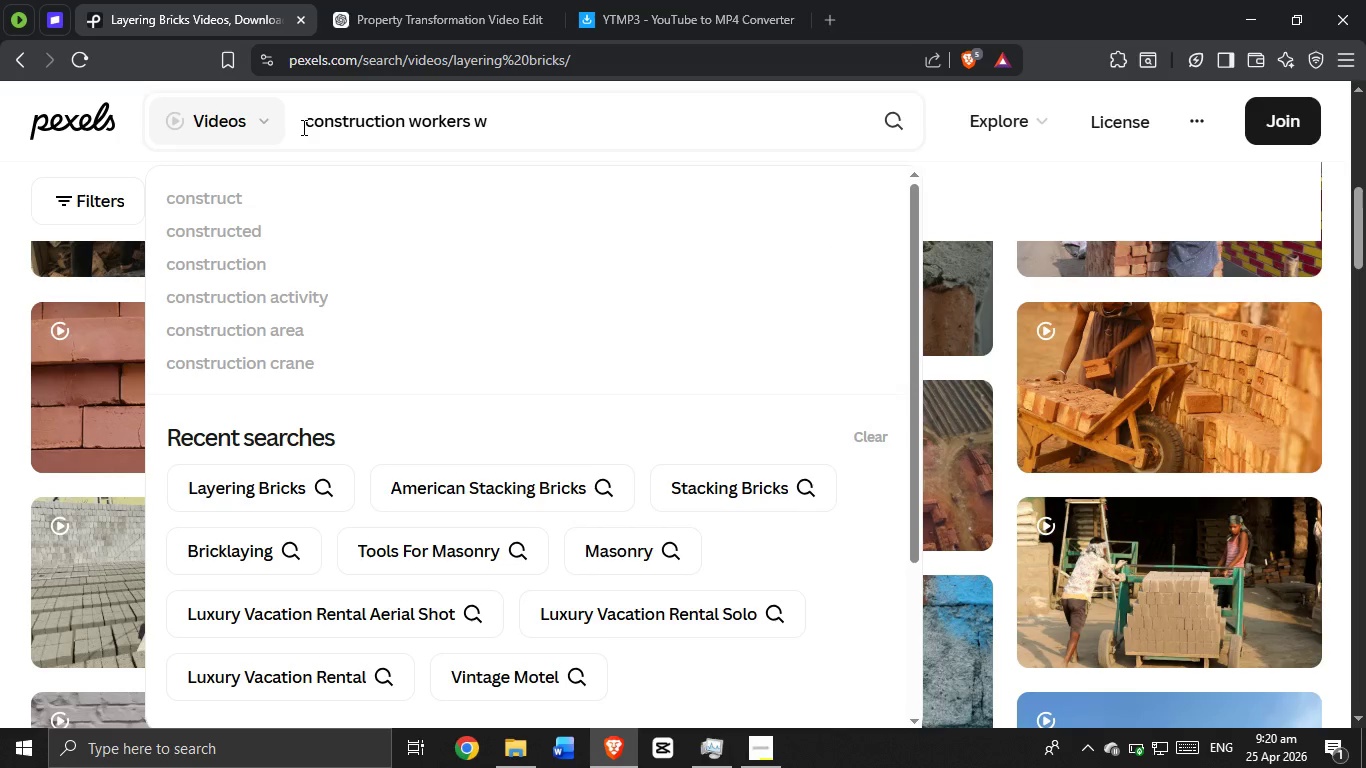 
key(Backspace)
type(lat)
key(Backspace)
type(yering bricks)
 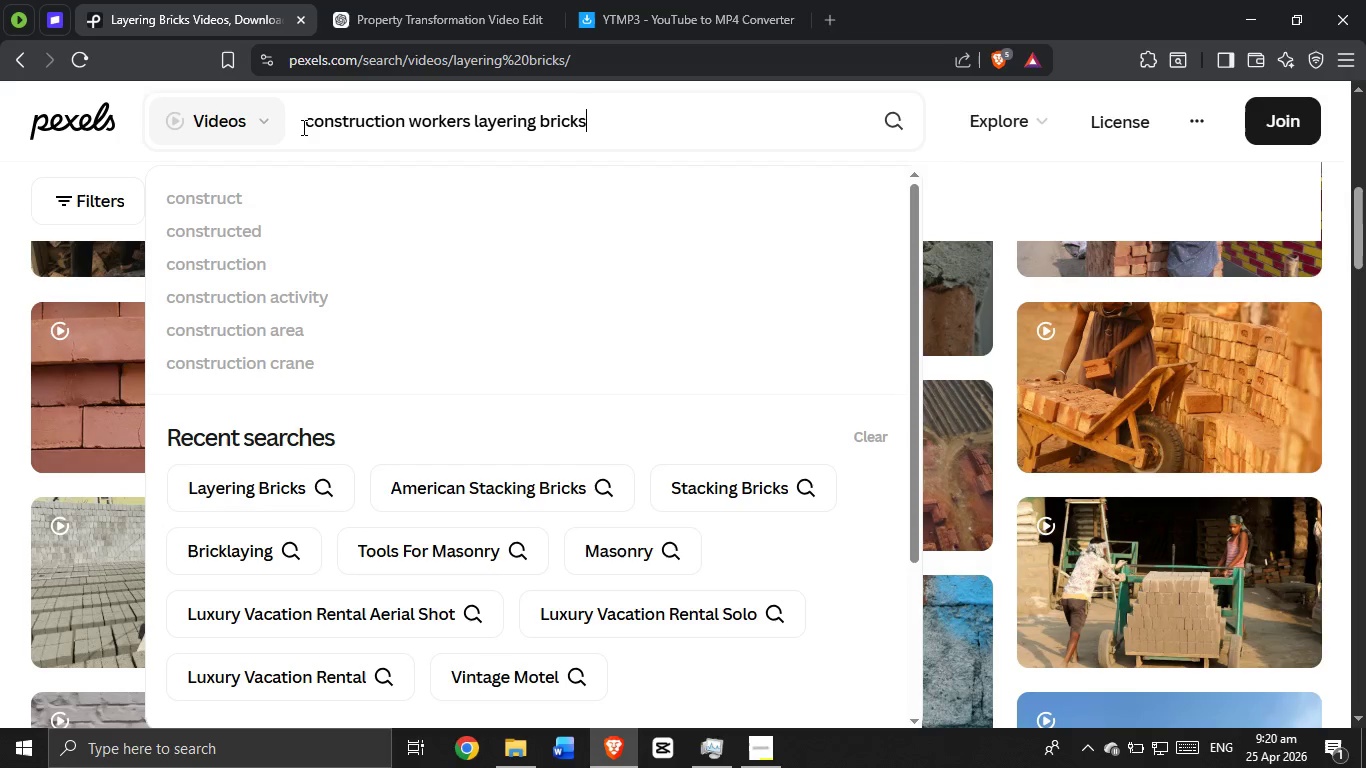 
key(Enter)
 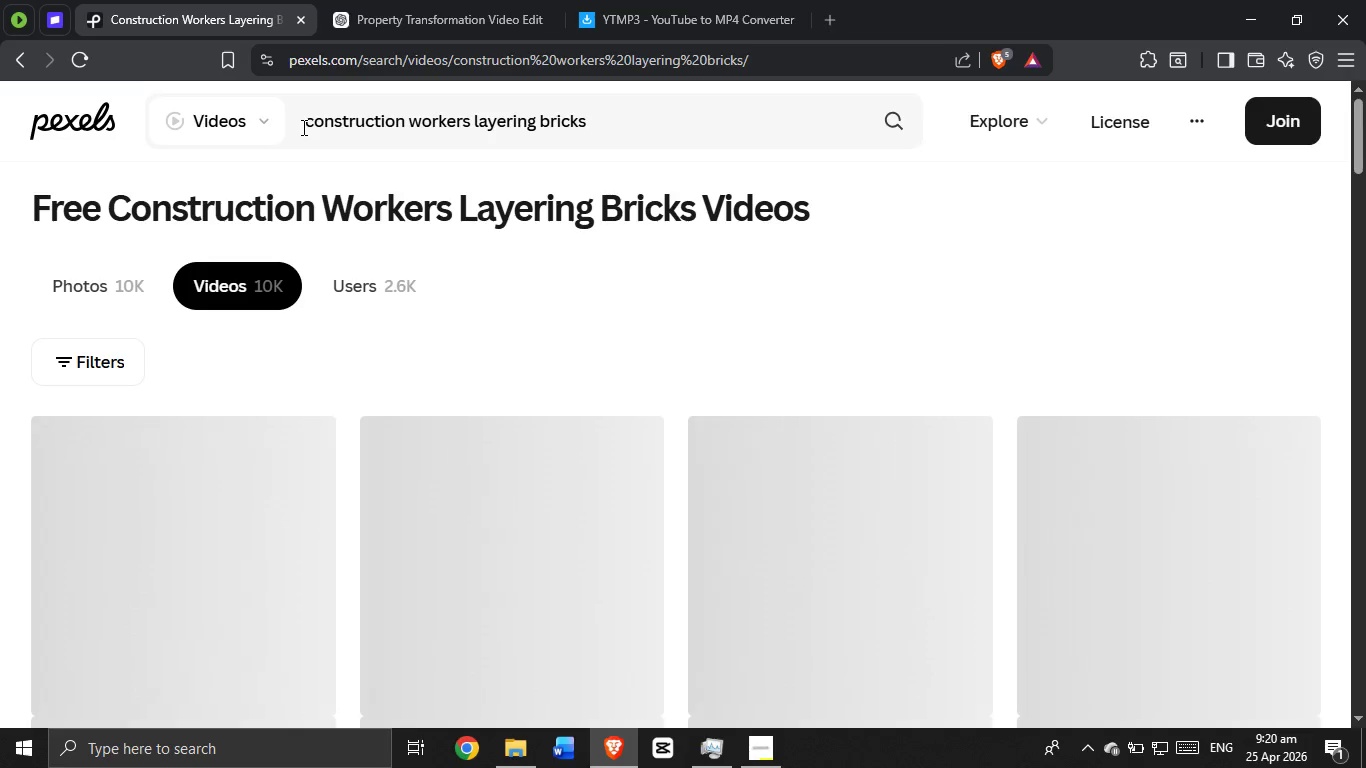 
wait(11.05)
 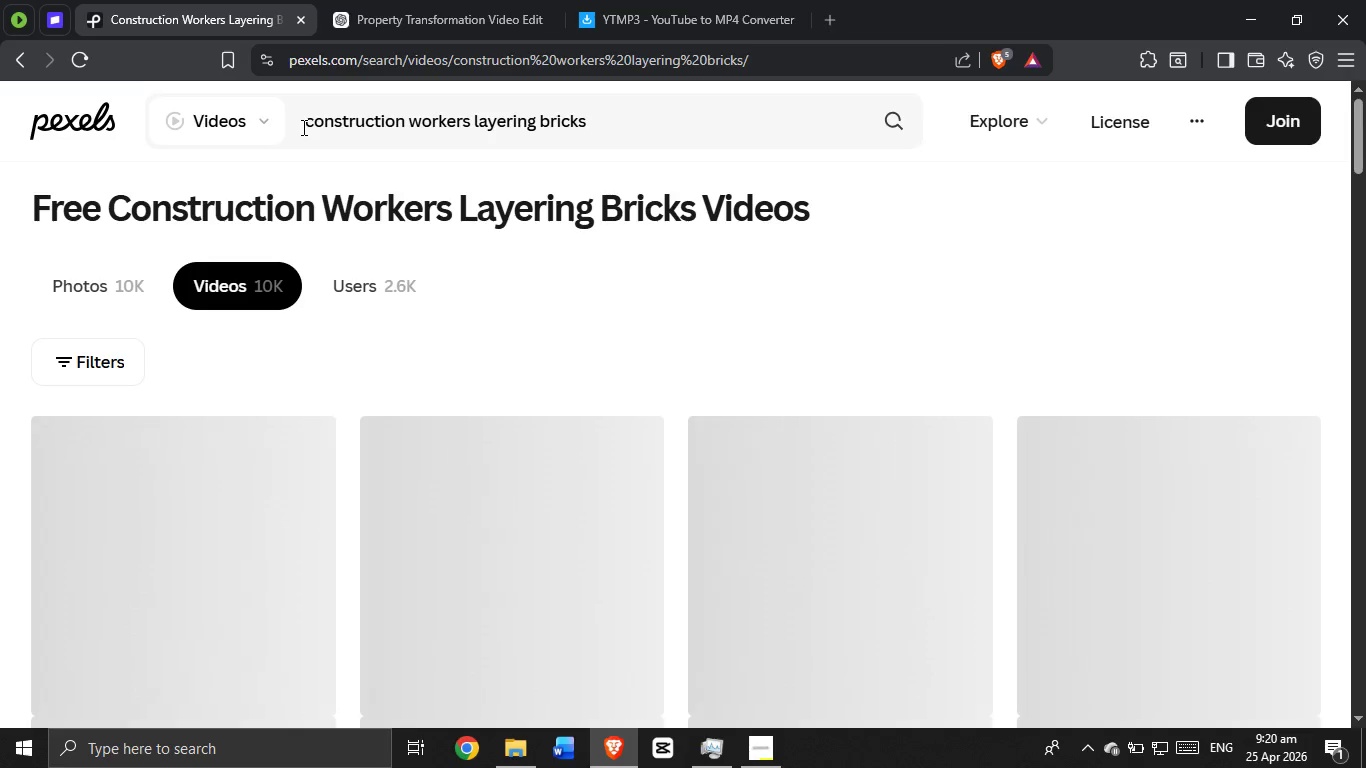 
scroll: coordinate [540, 255], scroll_direction: down, amount: 4.0
 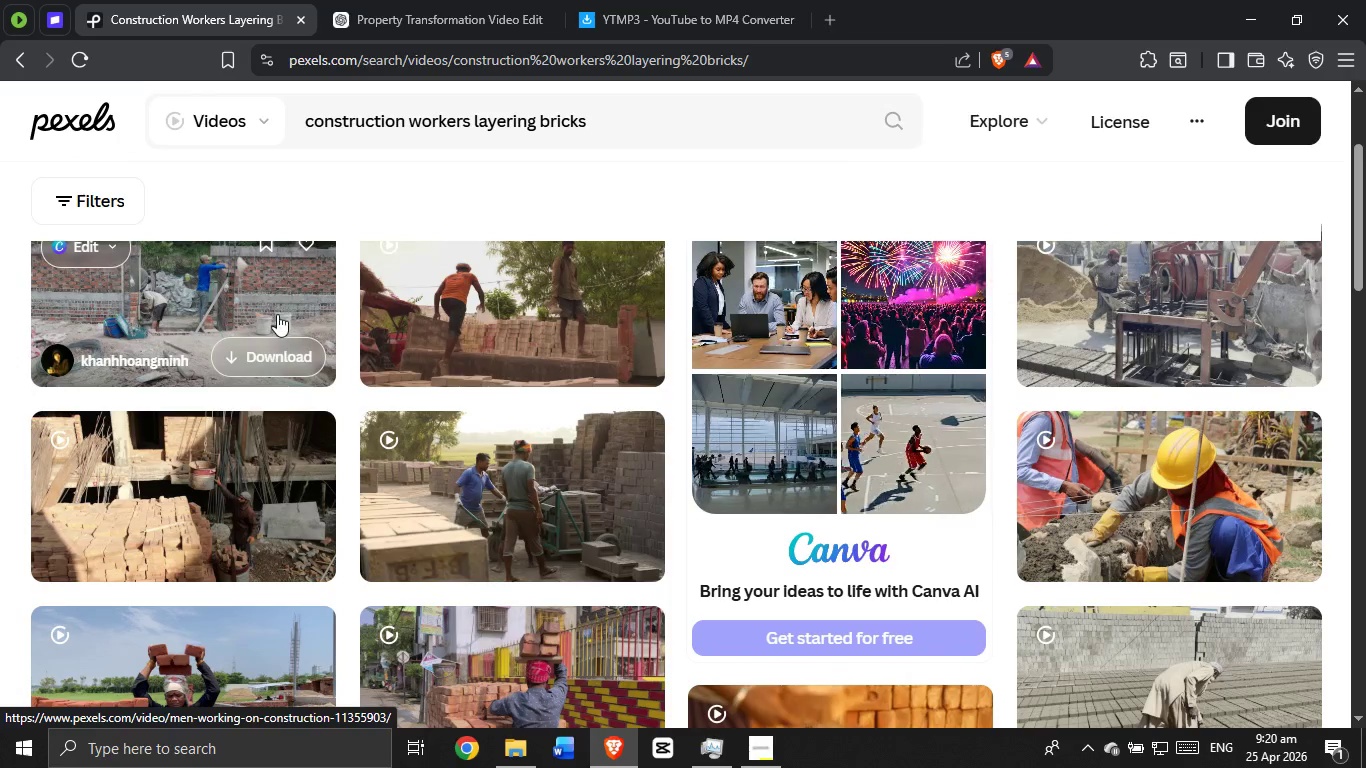 
left_click([272, 303])
 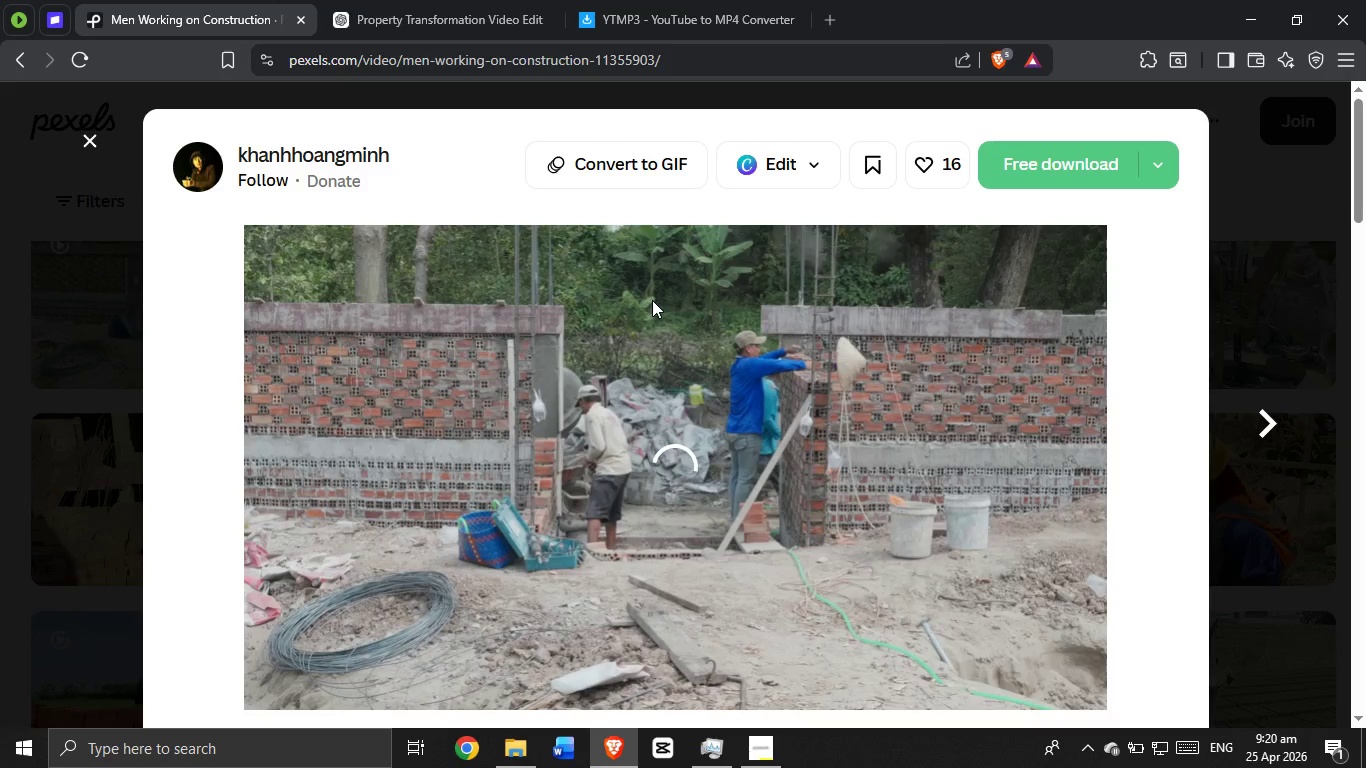 
wait(8.0)
 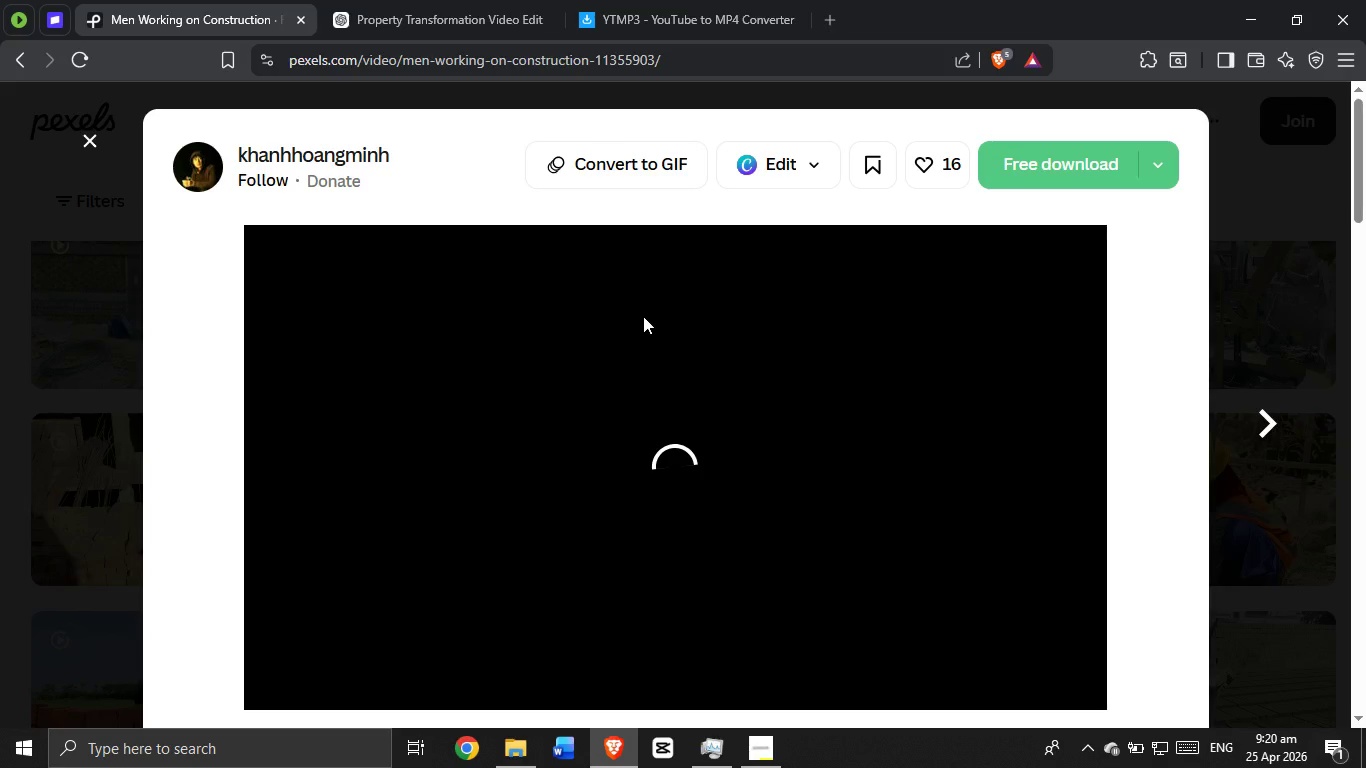 
left_click([1023, 148])
 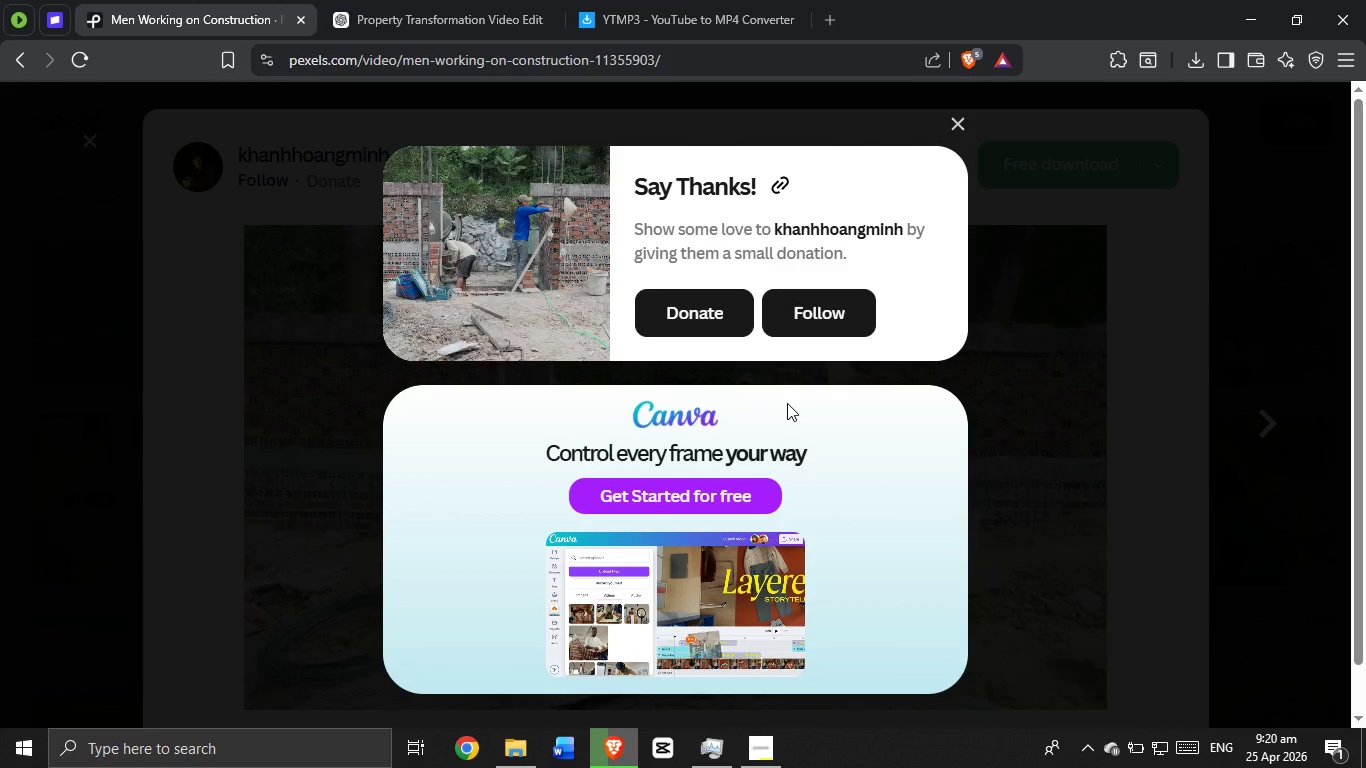 
wait(10.6)
 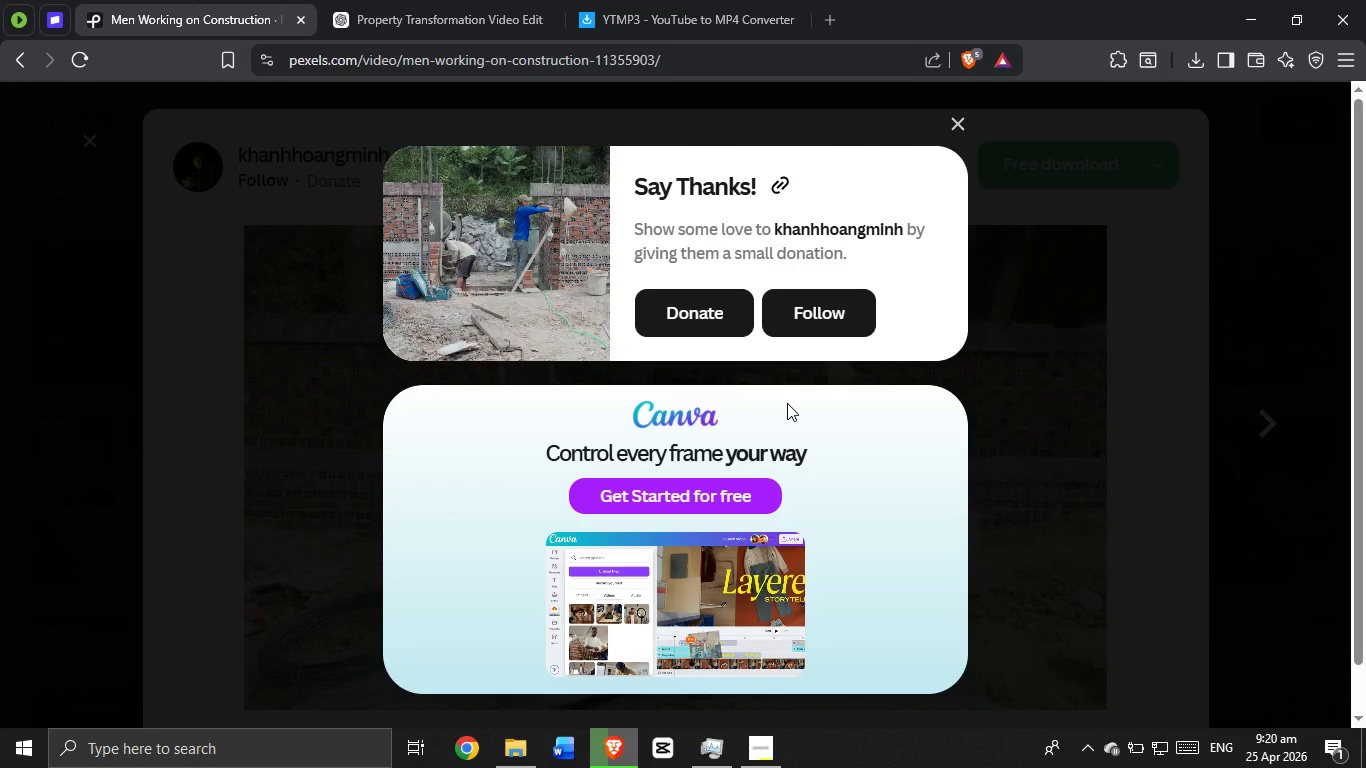 
mouse_move([504, 482])
 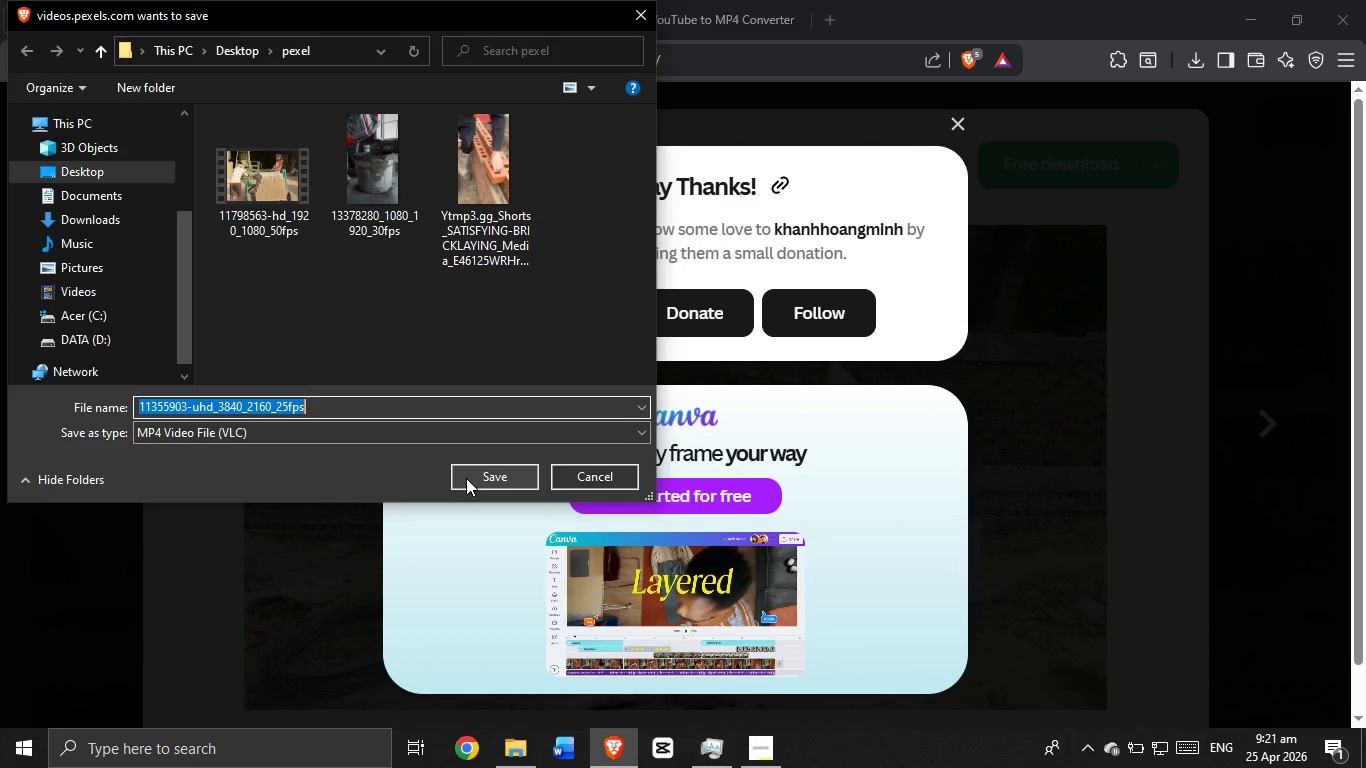 
left_click([466, 478])
 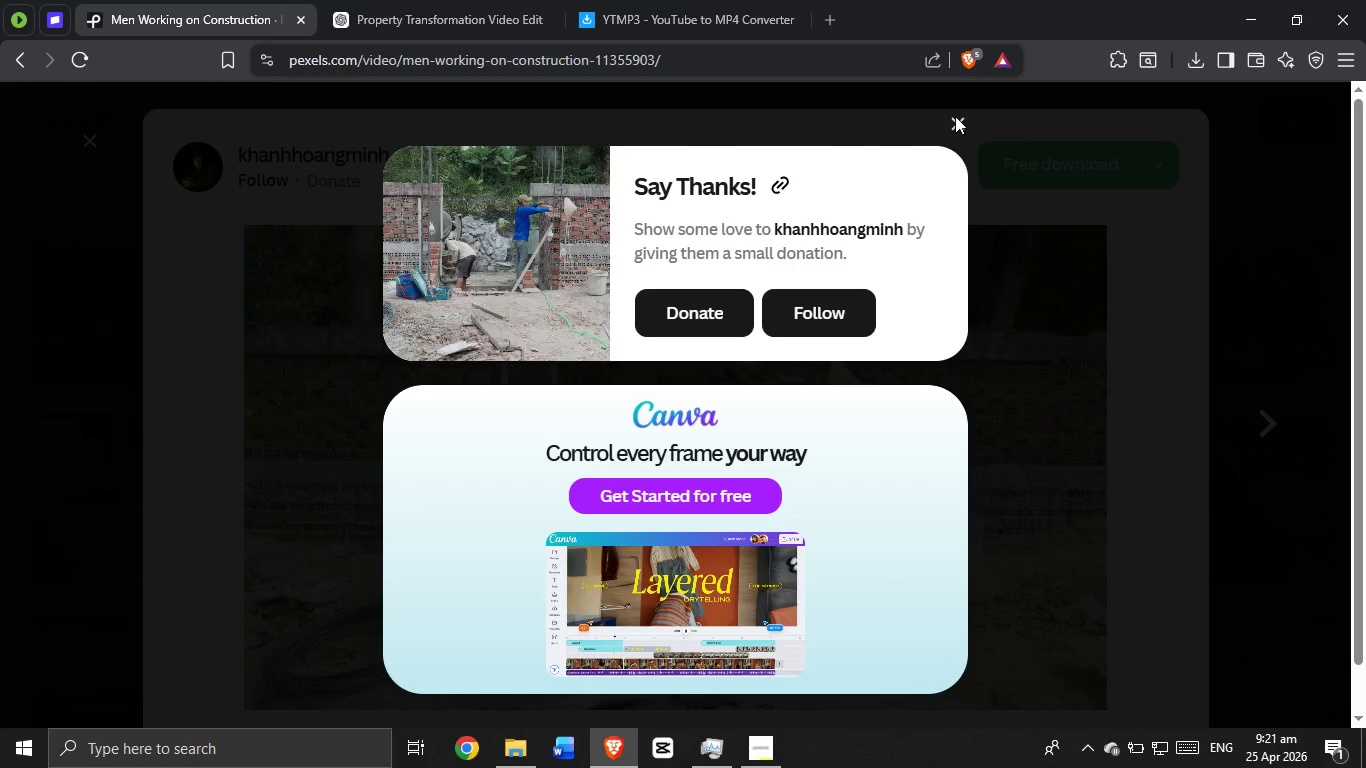 
left_click([958, 114])
 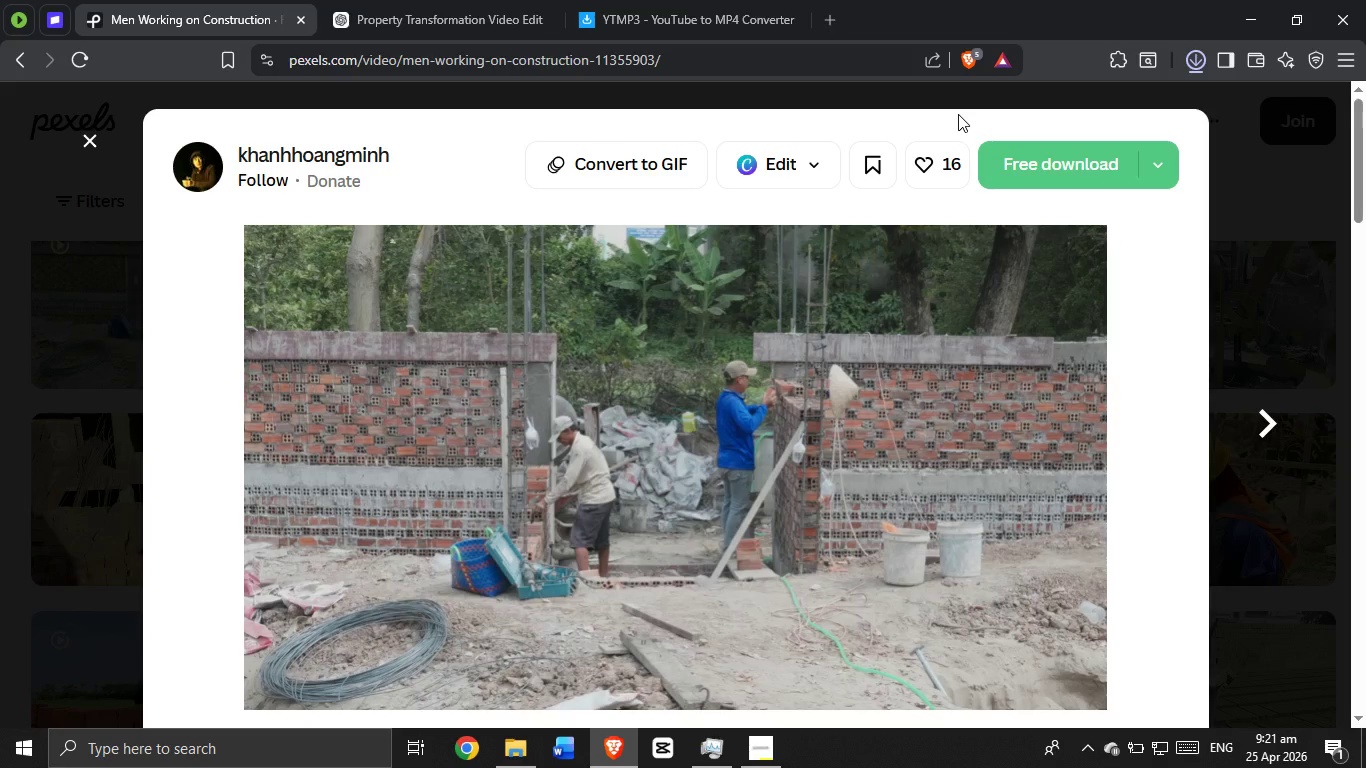 
scroll: coordinate [292, 254], scroll_direction: down, amount: 22.0
 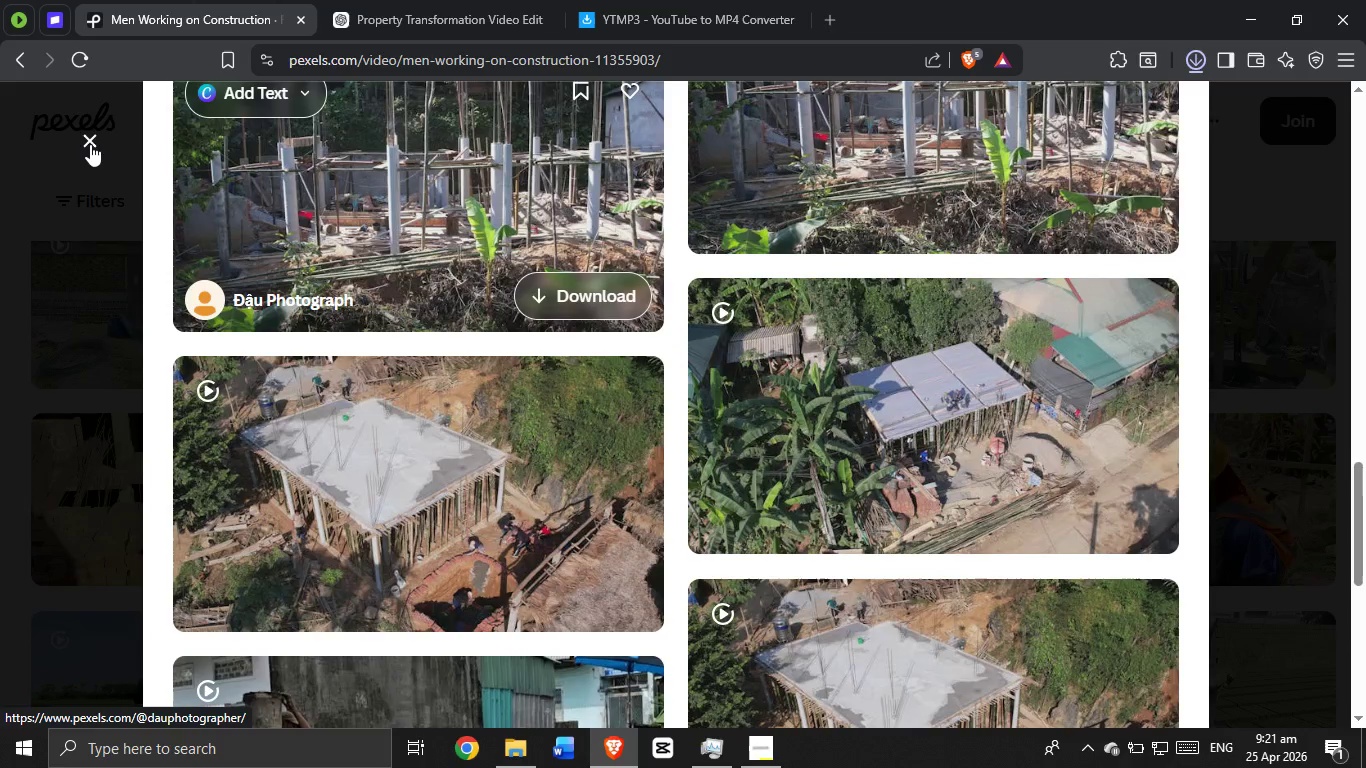 
left_click([90, 144])
 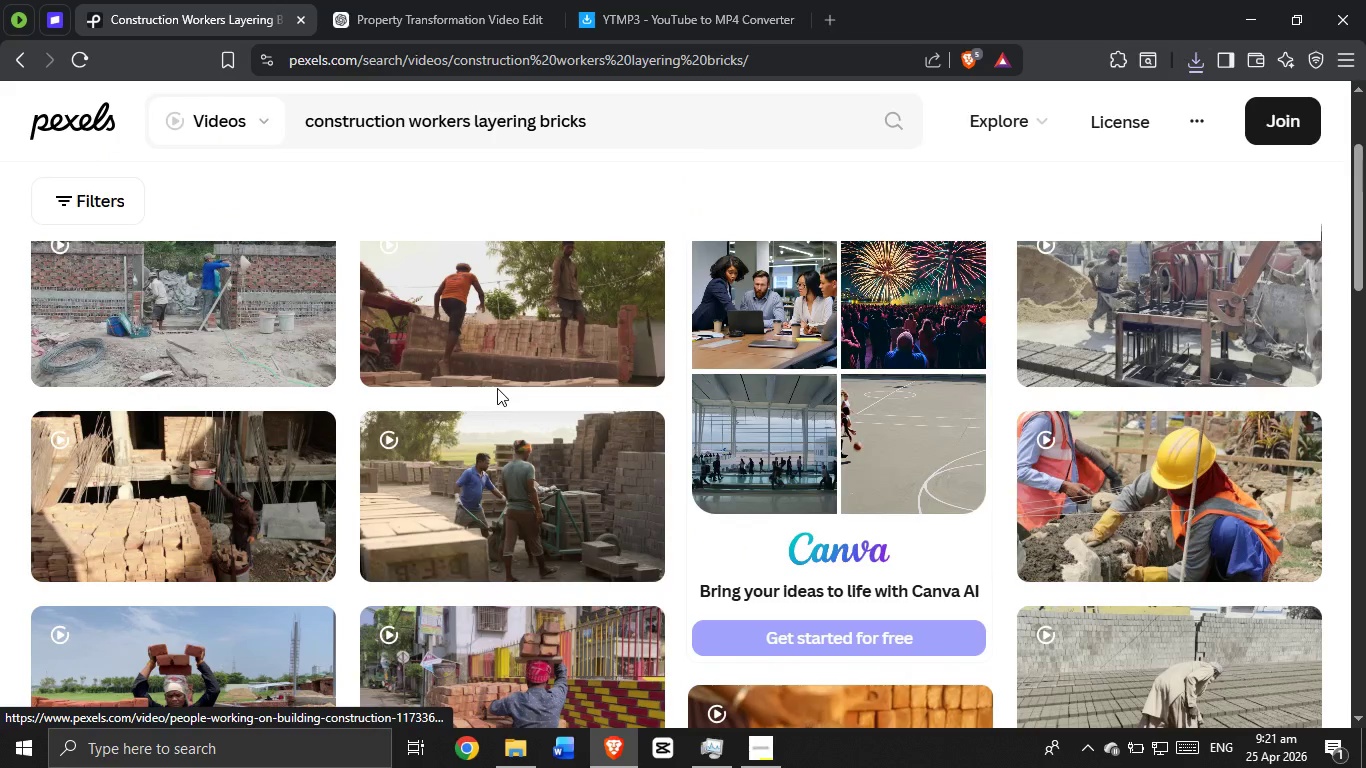 
scroll: coordinate [511, 371], scroll_direction: down, amount: 15.0
 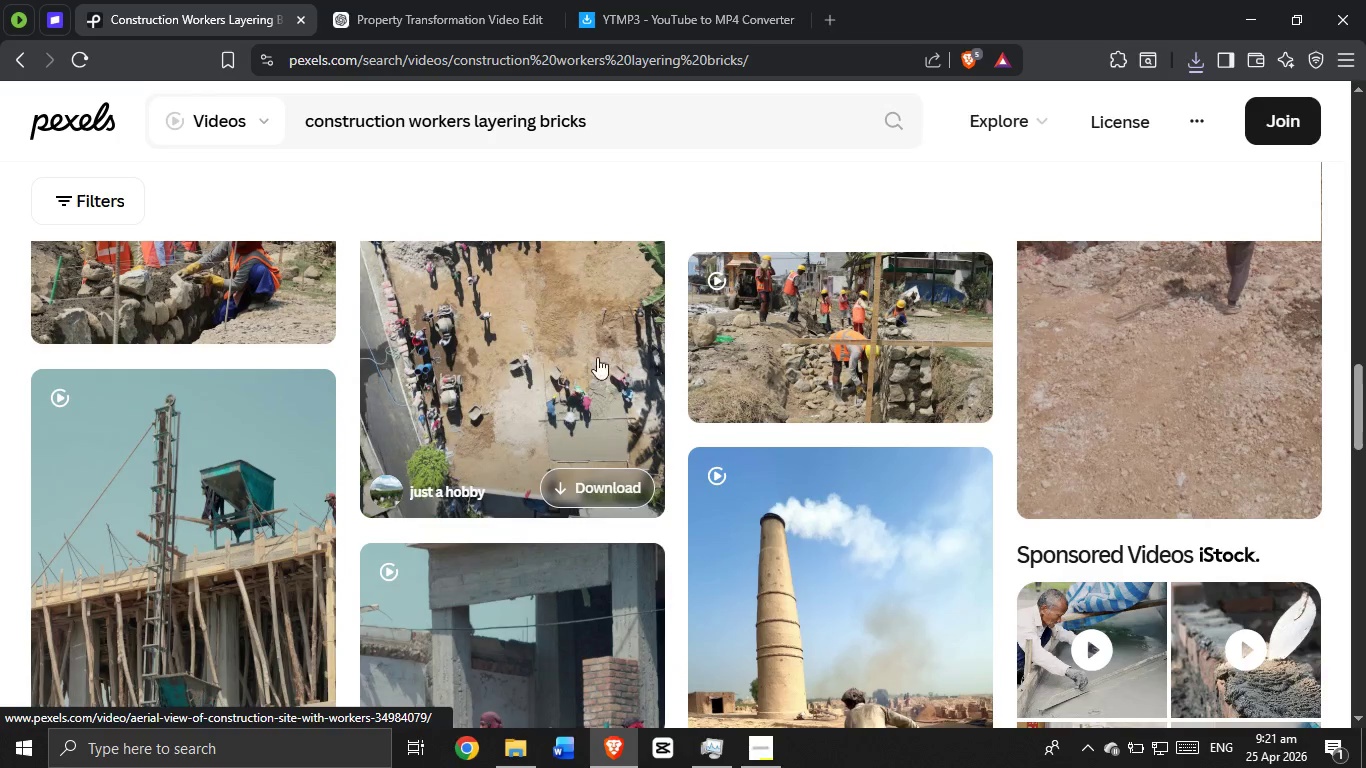 
scroll: coordinate [634, 355], scroll_direction: down, amount: 2.0
 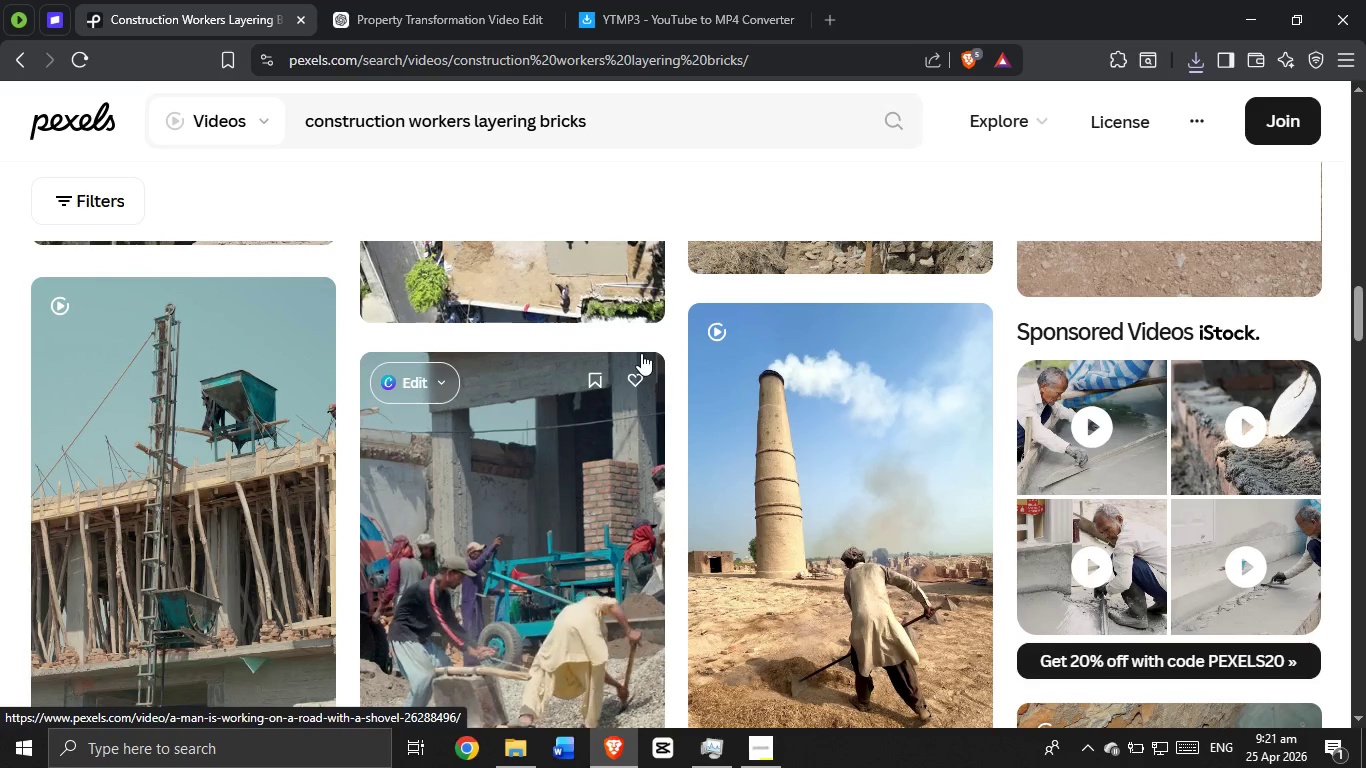 
wait(11.17)
 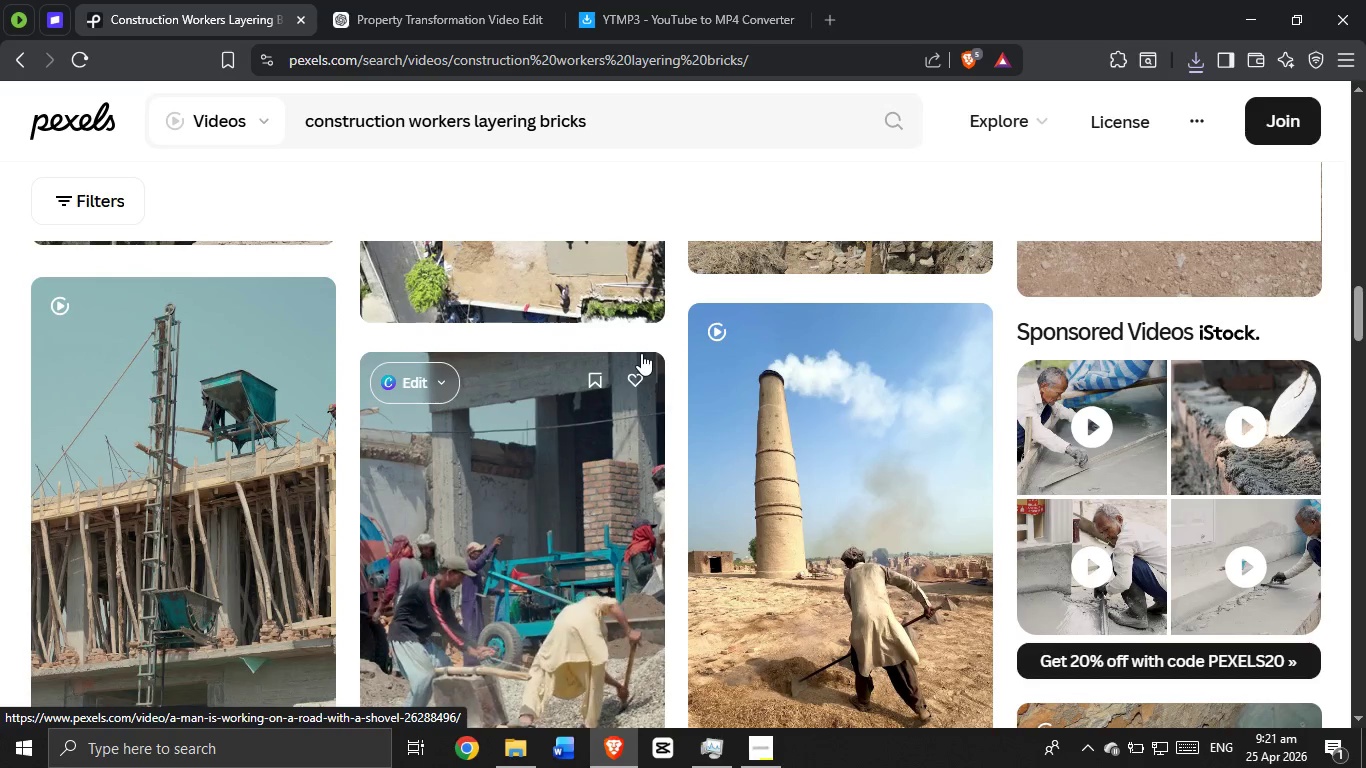 
mouse_move([683, 392])
 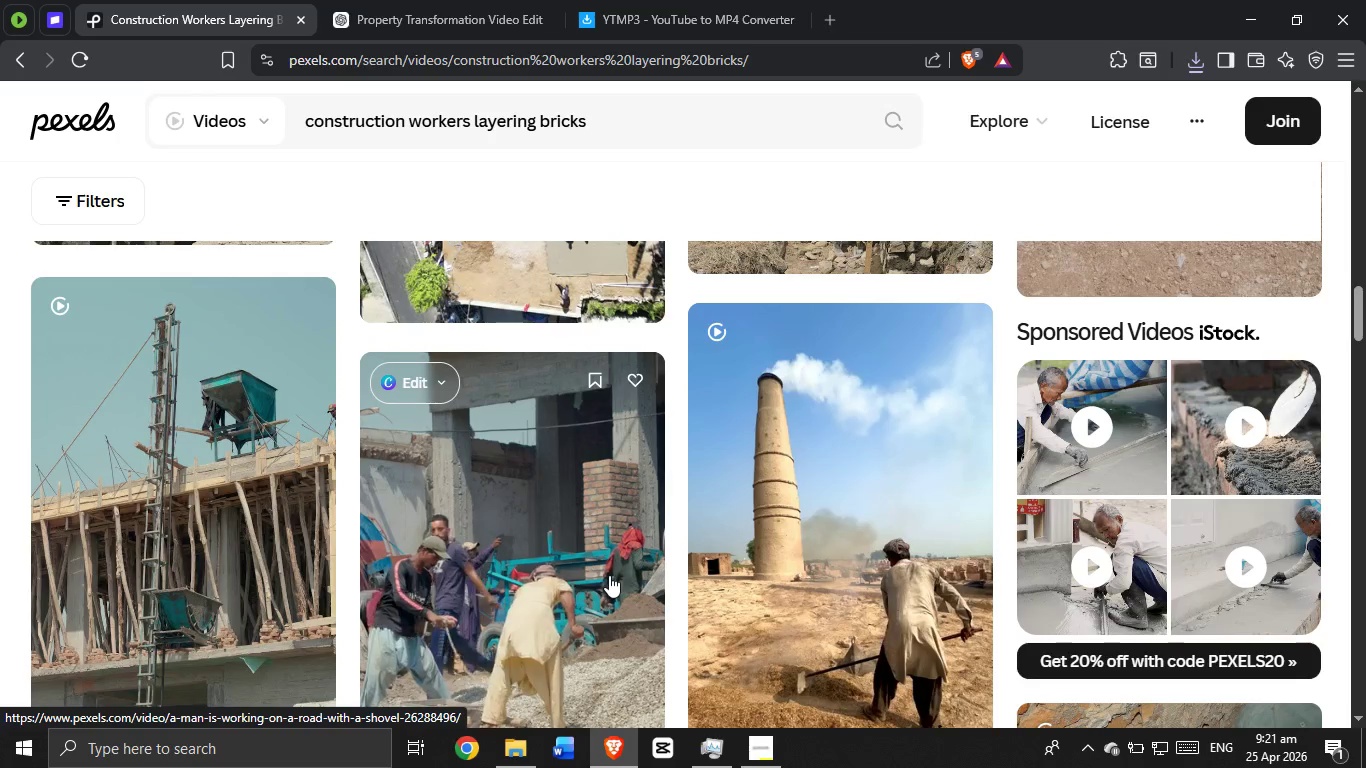 
scroll: coordinate [549, 502], scroll_direction: down, amount: 31.0
 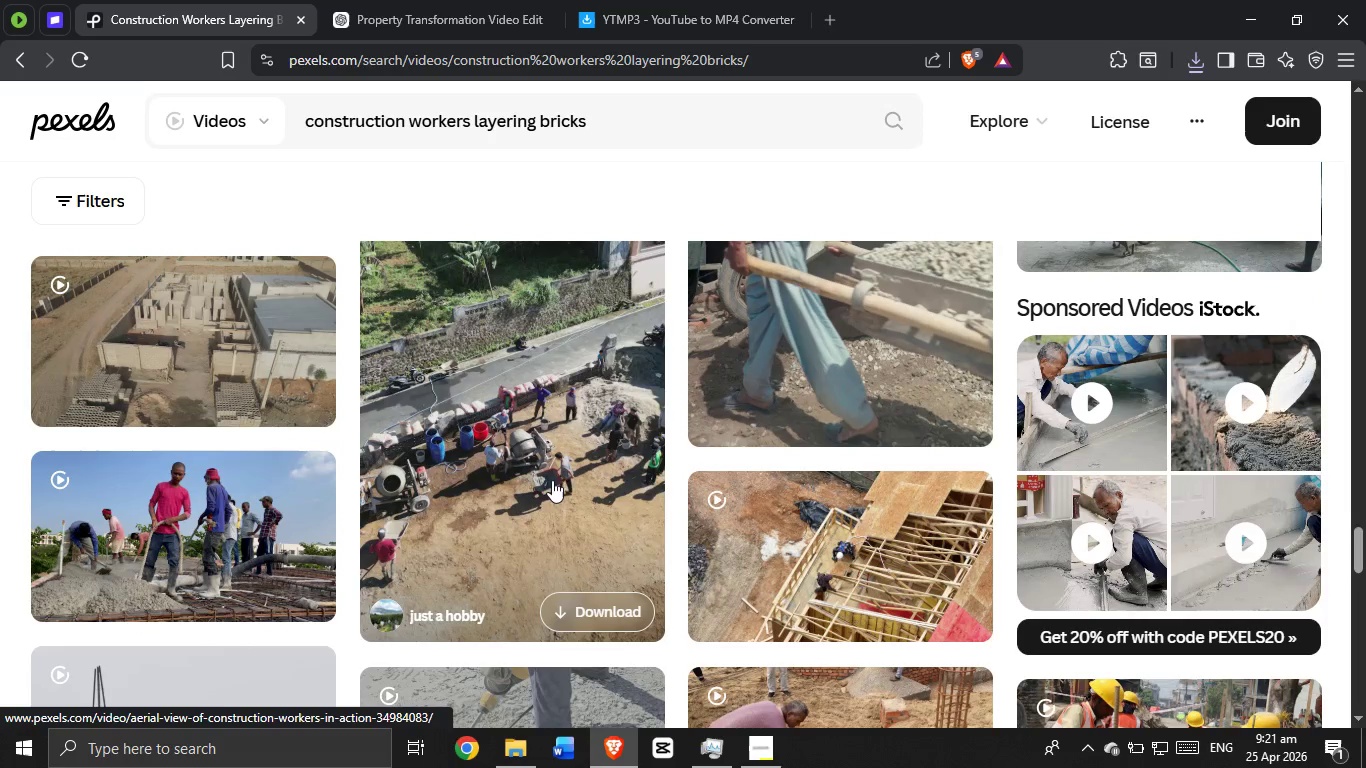 
scroll: coordinate [555, 471], scroll_direction: up, amount: 5.0
 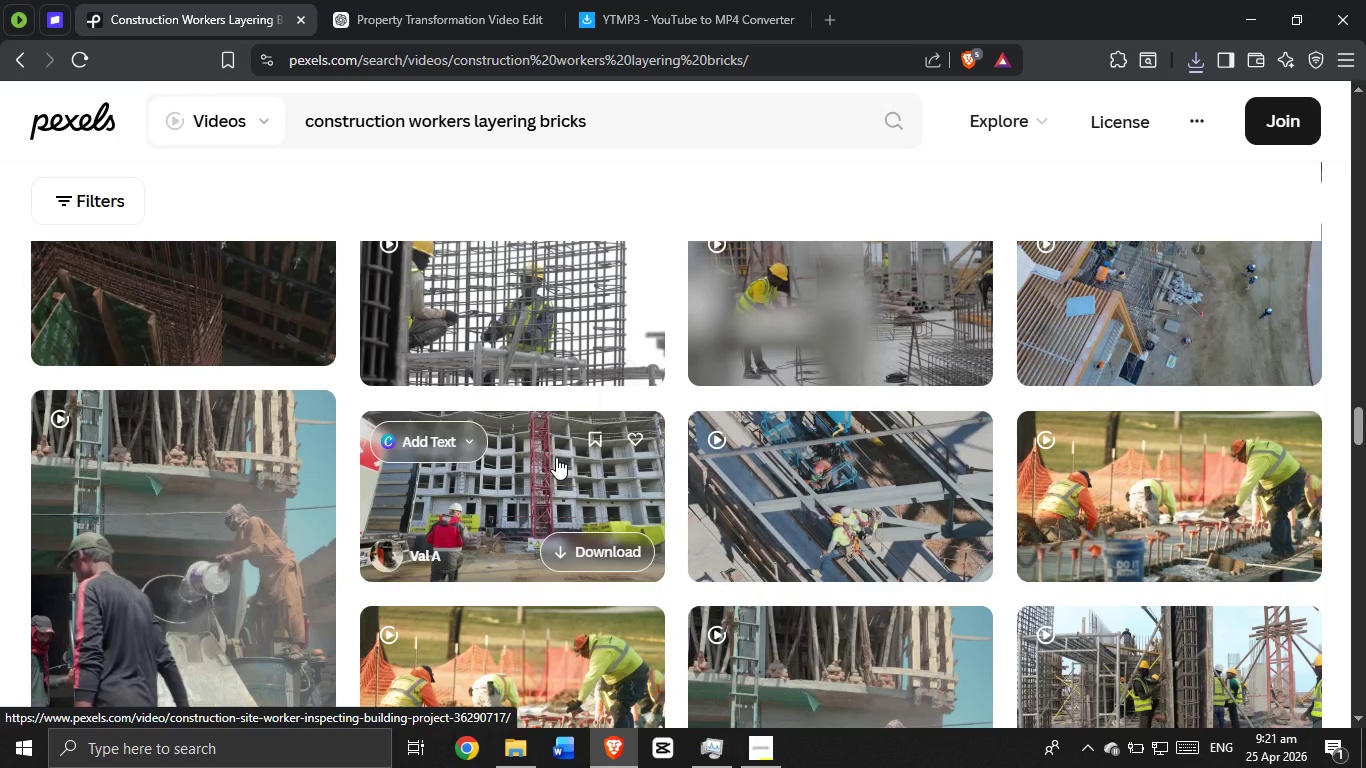 
scroll: coordinate [568, 438], scroll_direction: down, amount: 23.0
 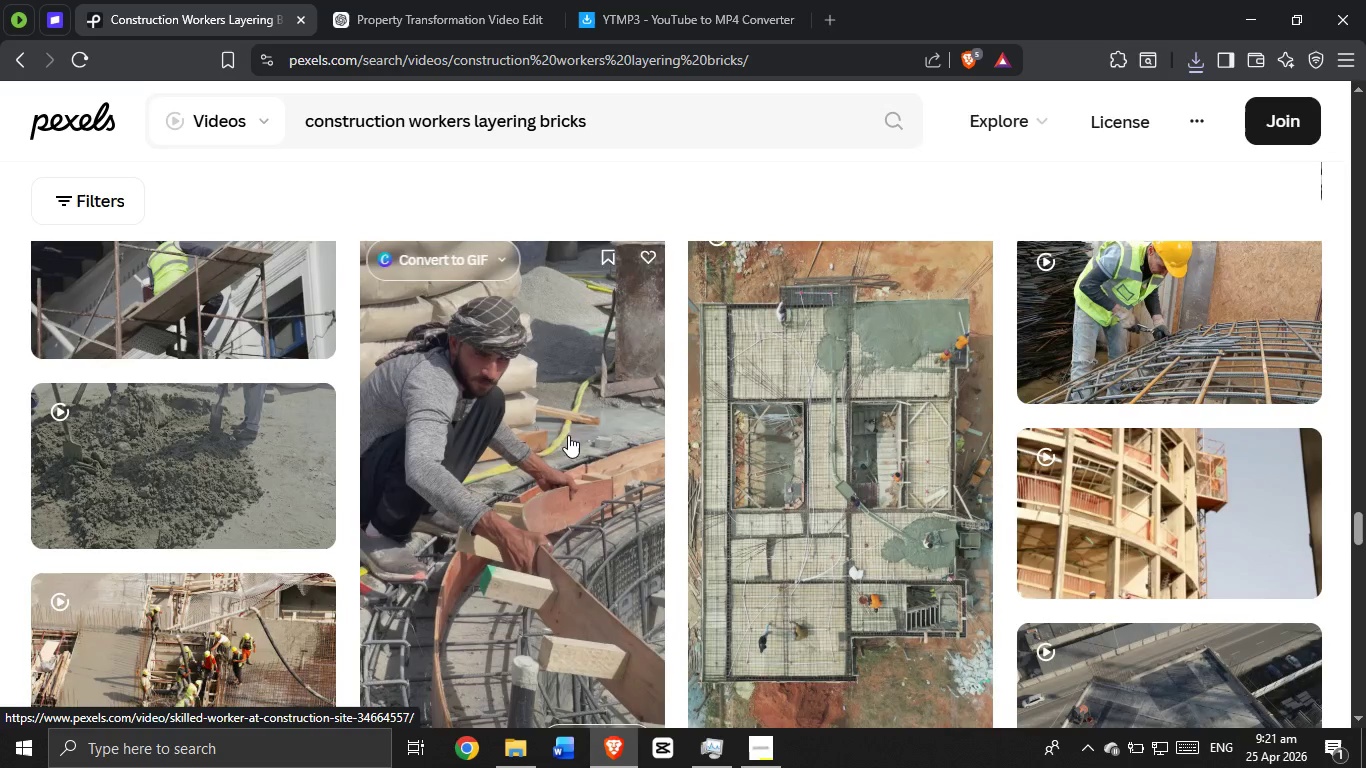 
scroll: coordinate [573, 311], scroll_direction: down, amount: 50.0
 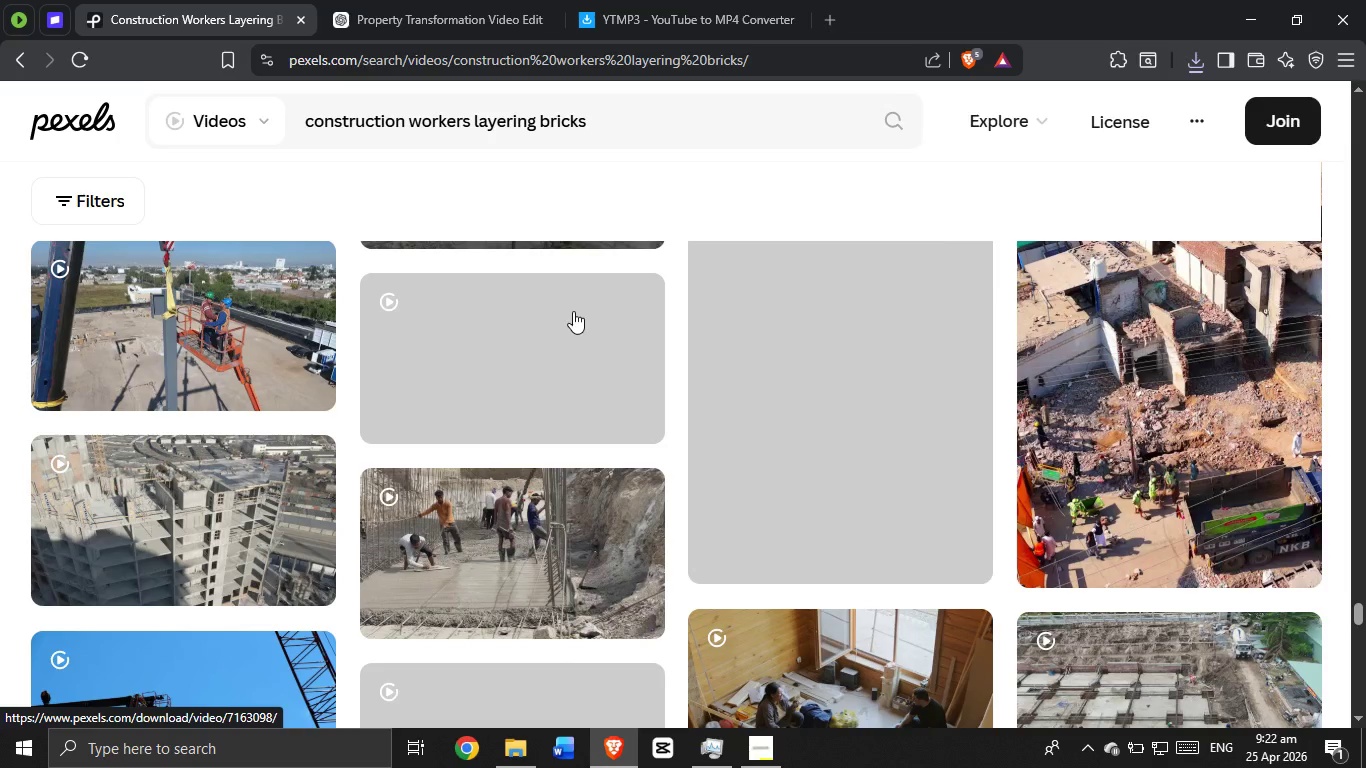 
scroll: coordinate [573, 311], scroll_direction: up, amount: 3.0
 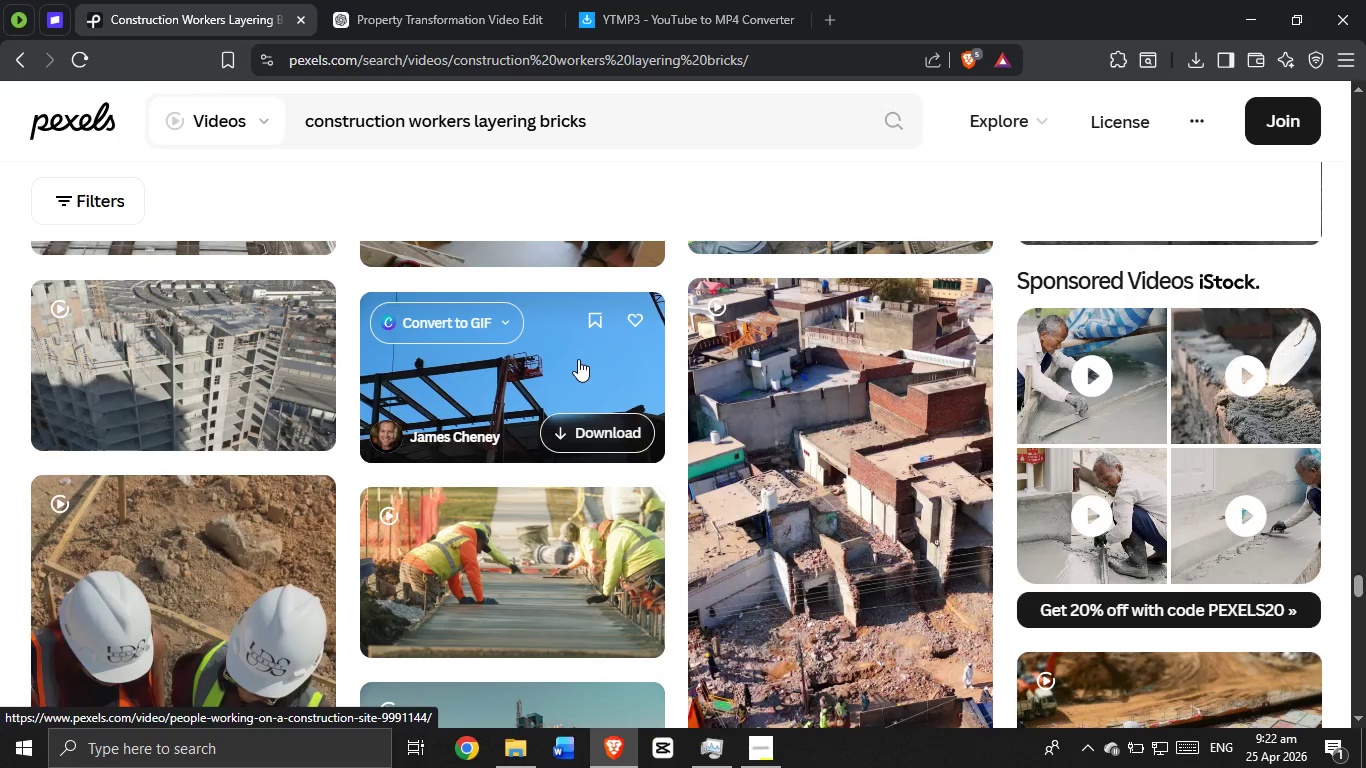 
wait(11.97)
 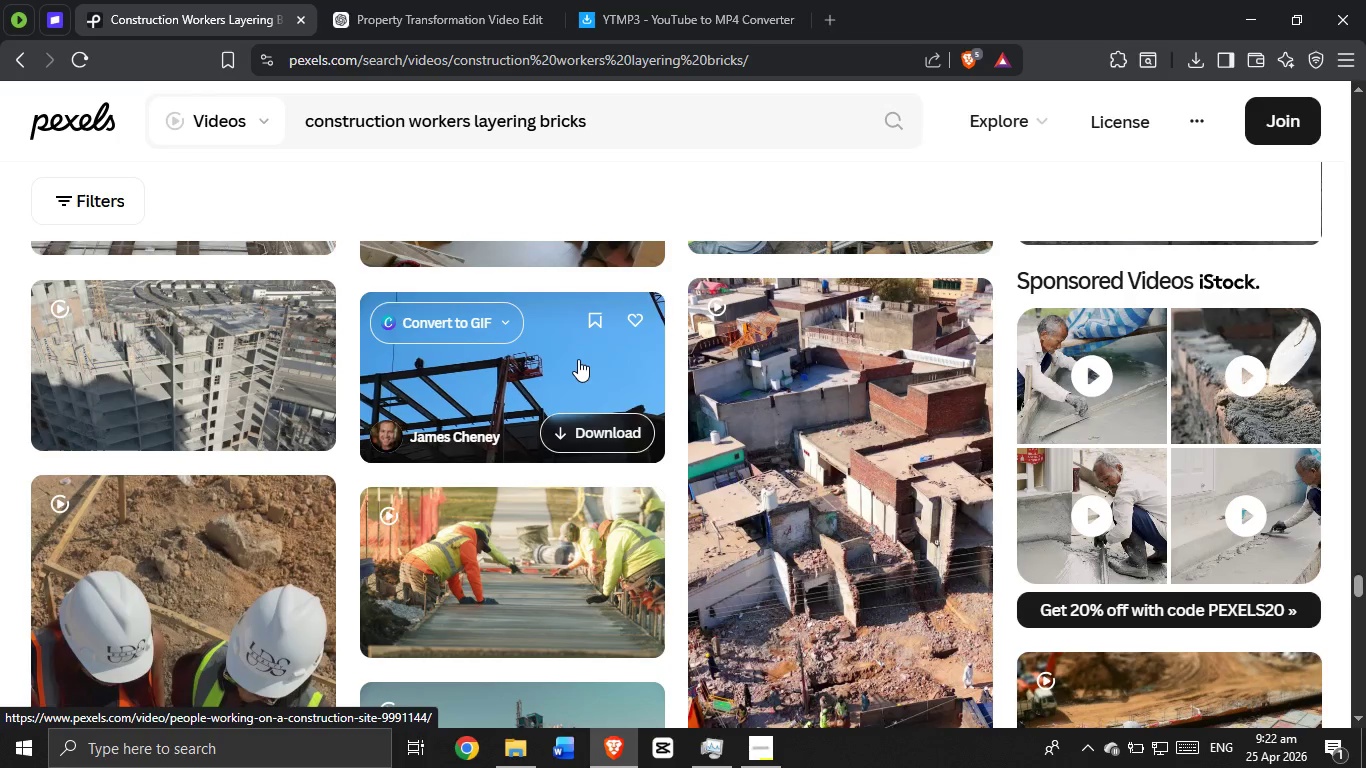 
scroll: coordinate [535, 519], scroll_direction: down, amount: 10.0
 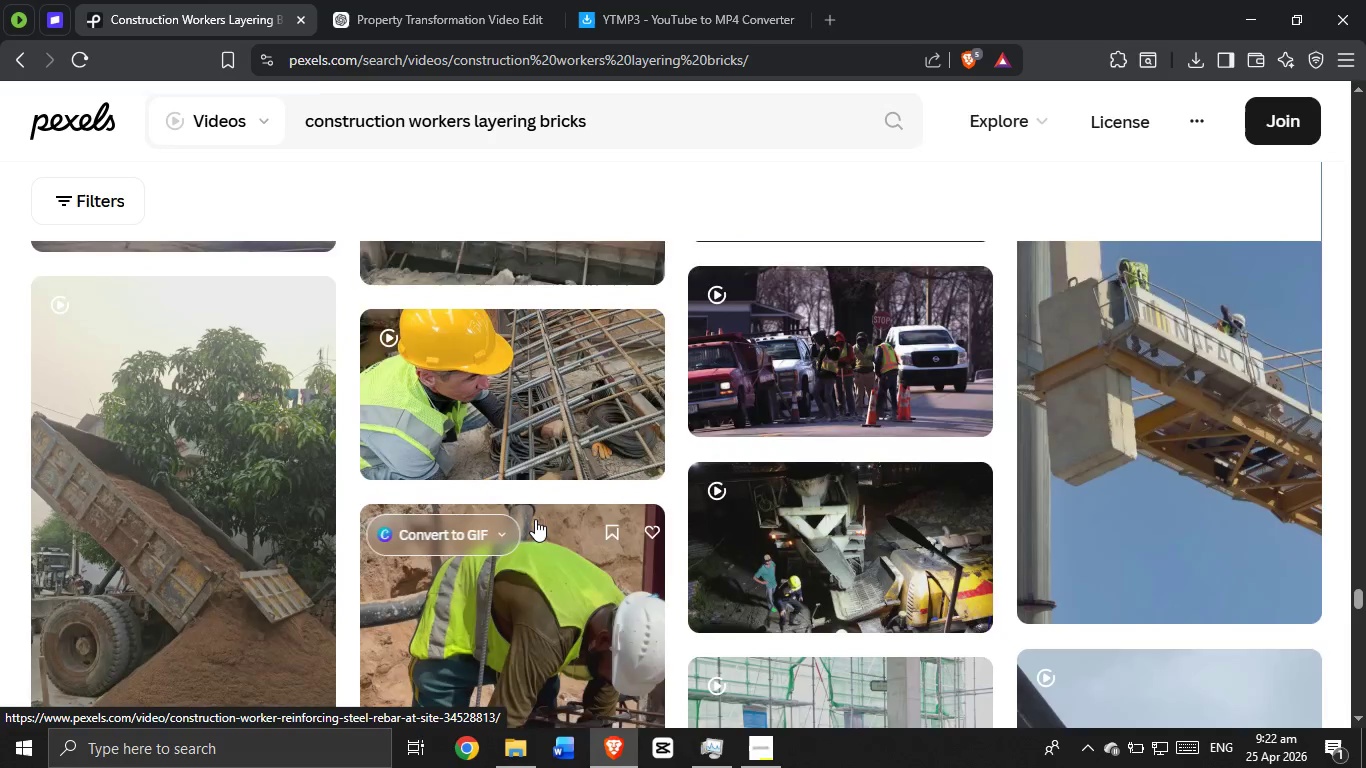 
scroll: coordinate [535, 517], scroll_direction: up, amount: 3.0
 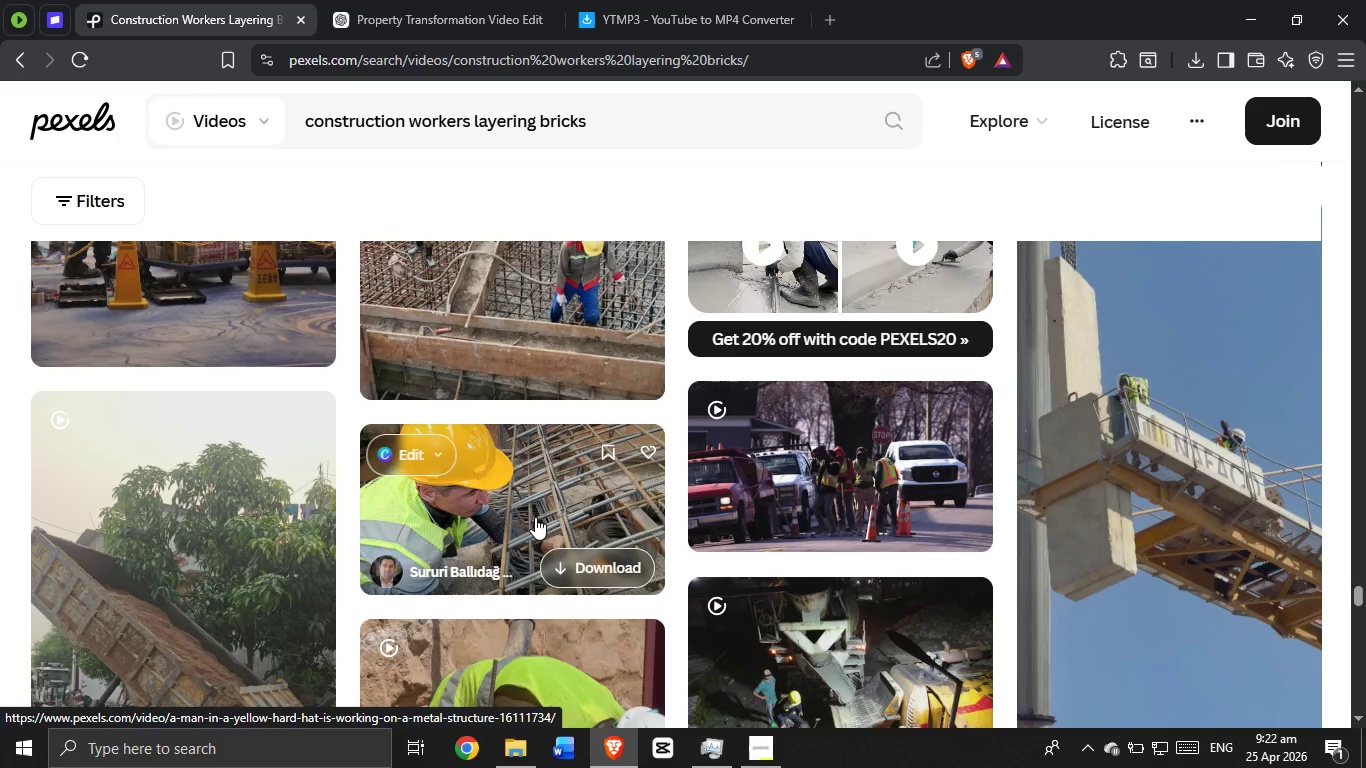 
scroll: coordinate [550, 523], scroll_direction: down, amount: 7.0
 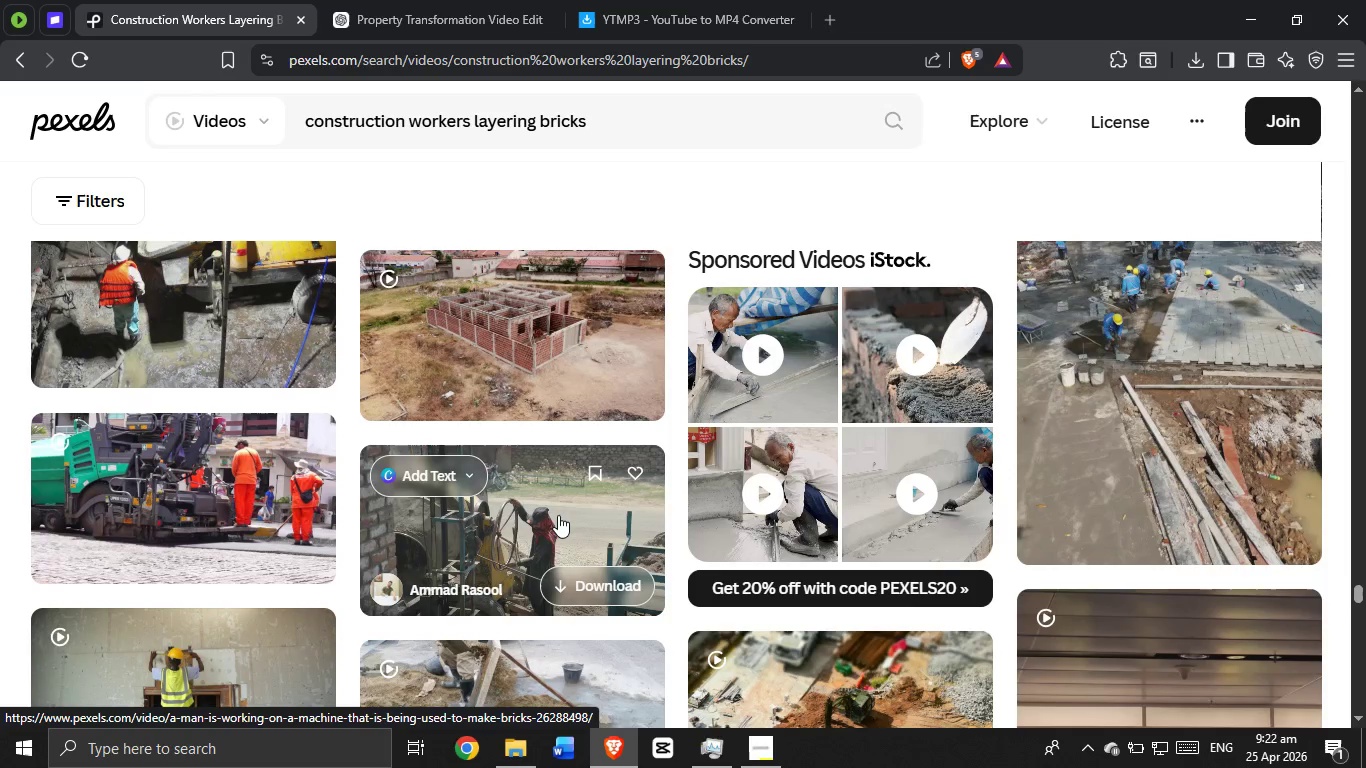 
wait(18.31)
 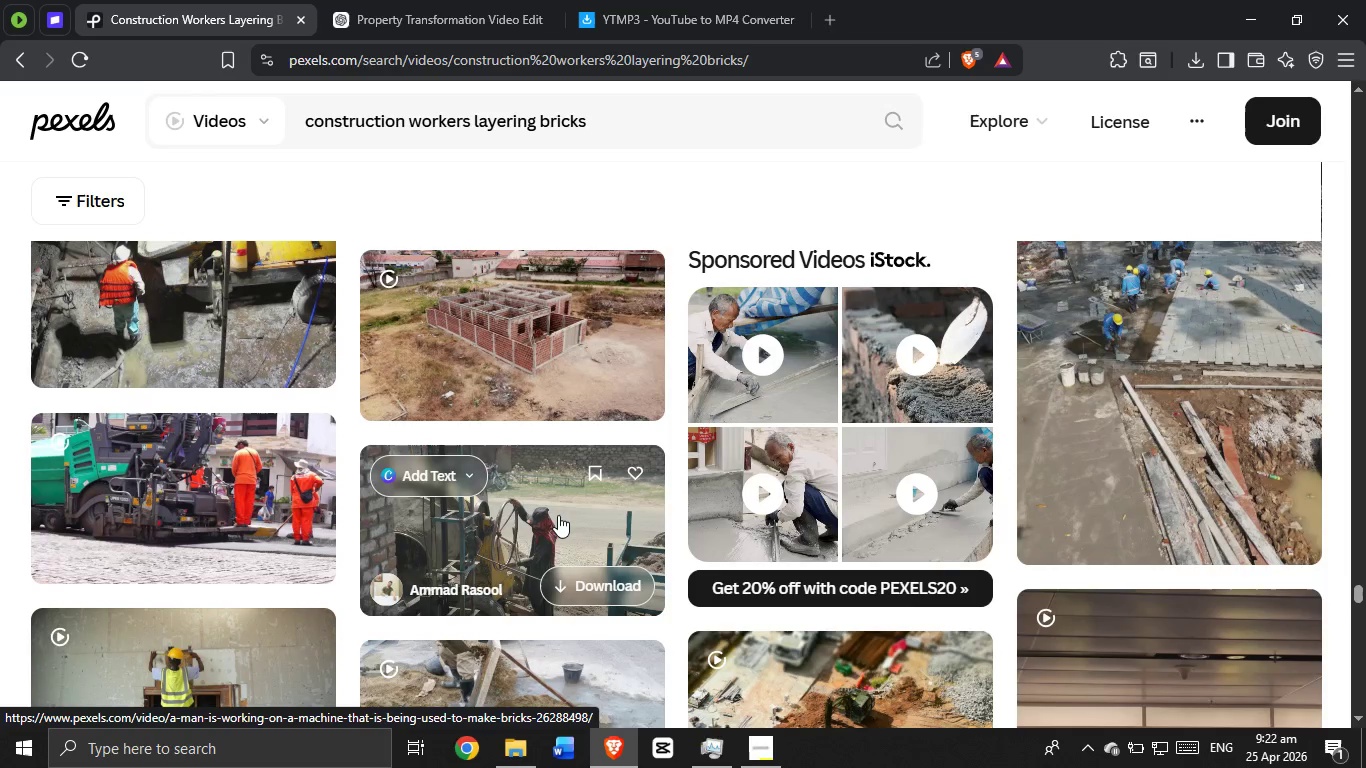 
scroll: coordinate [762, 398], scroll_direction: down, amount: 15.0
 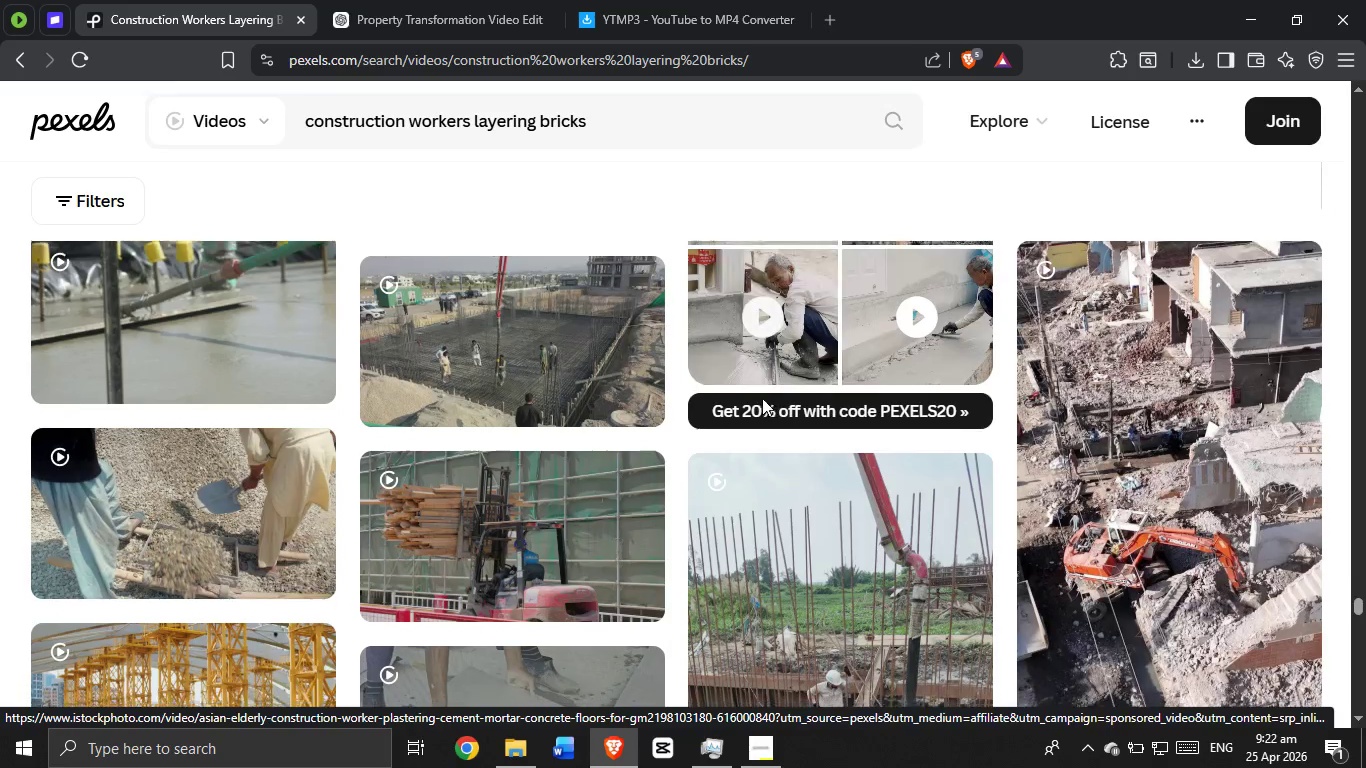 
scroll: coordinate [566, 410], scroll_direction: up, amount: 9.0
 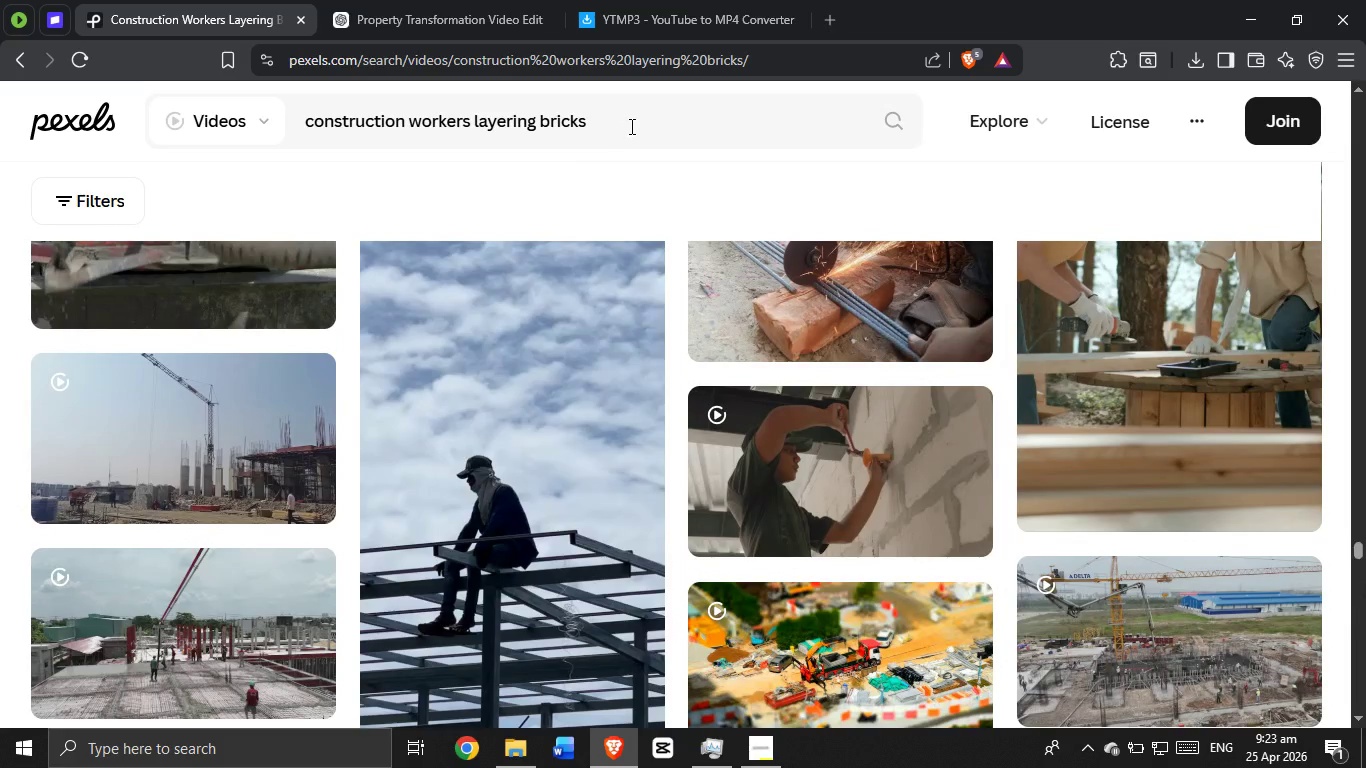 
double_click([630, 125])
 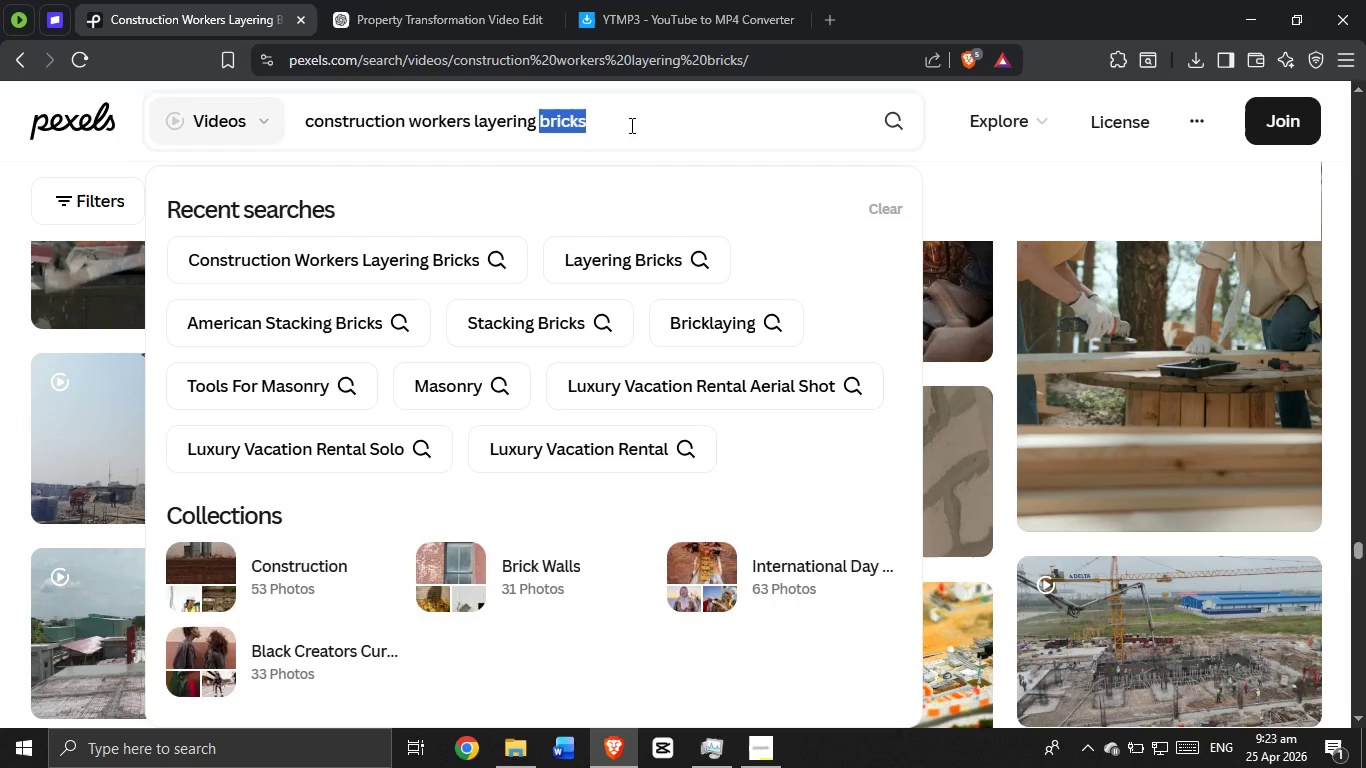 
triple_click([630, 125])
 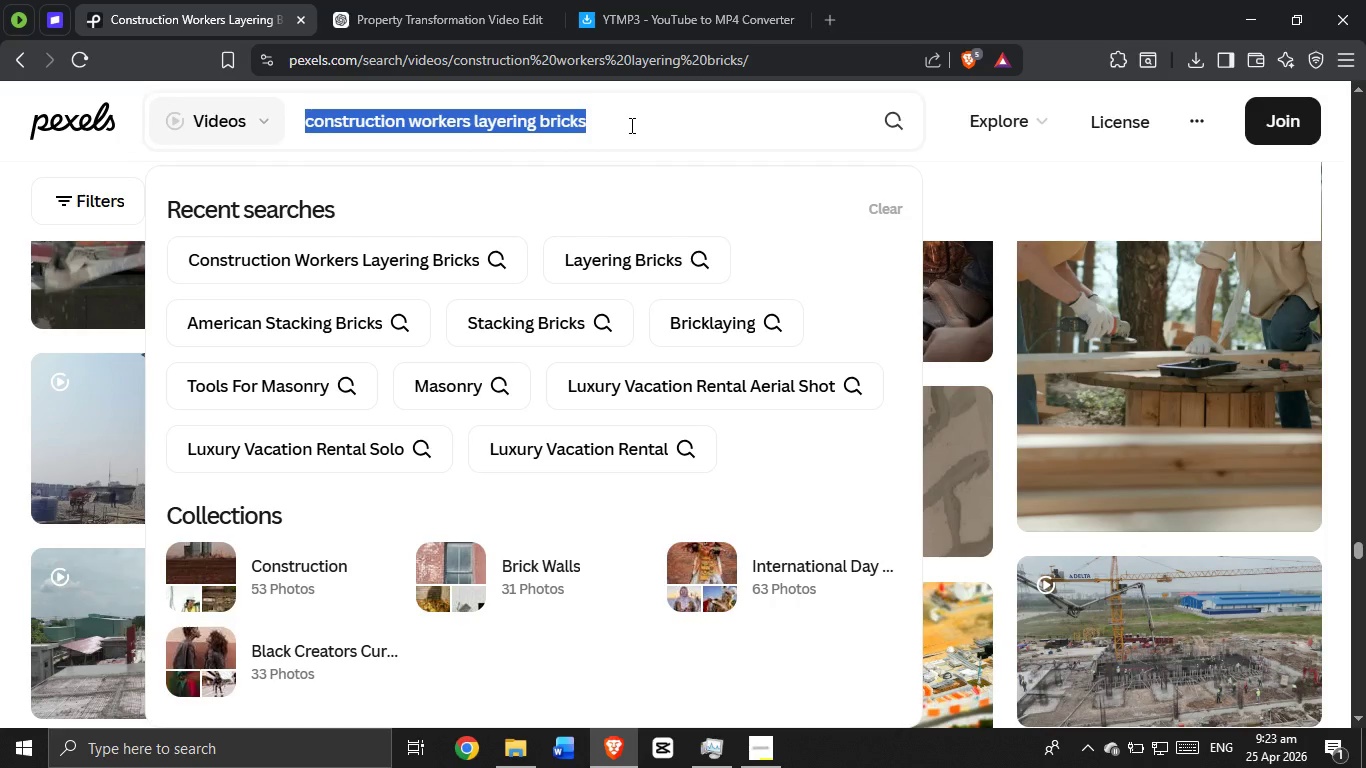 
key(Backspace)
type(stone carving bricks)
 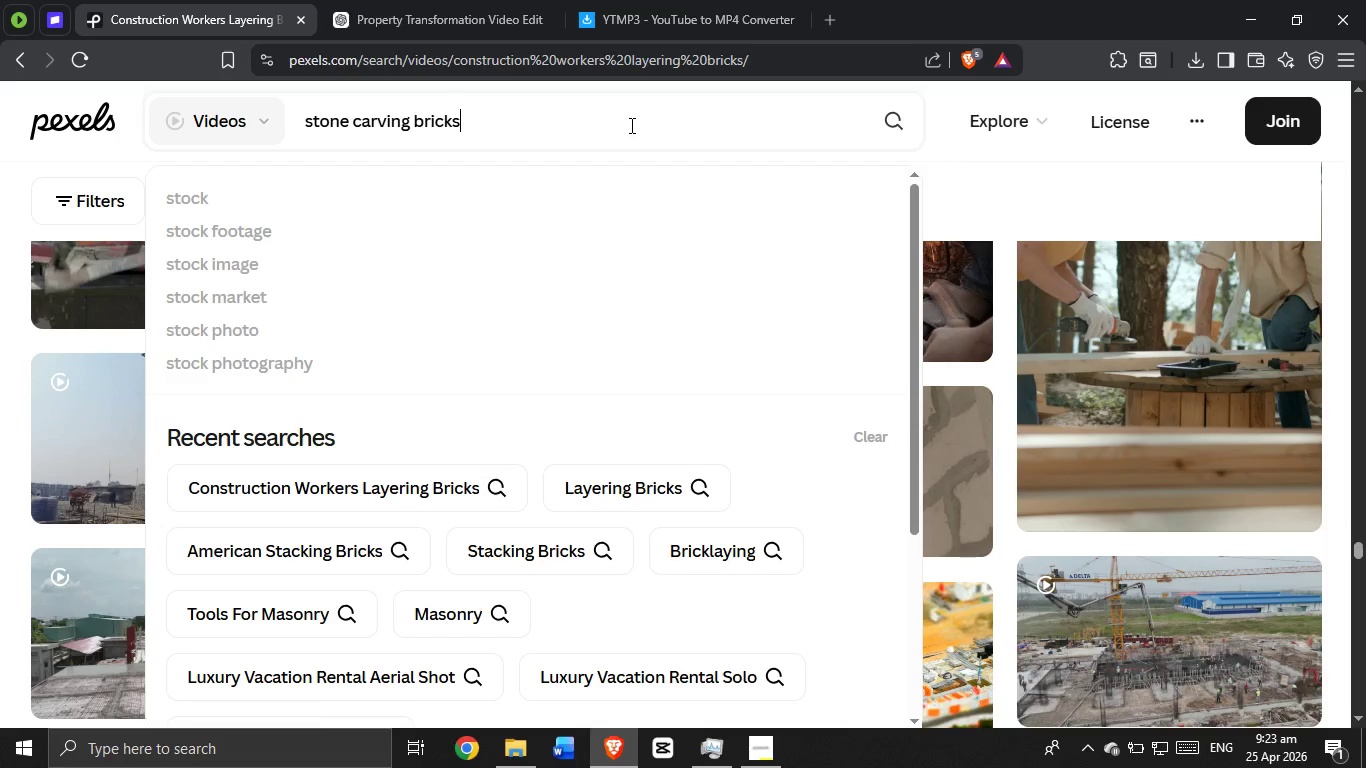 
key(Enter)
 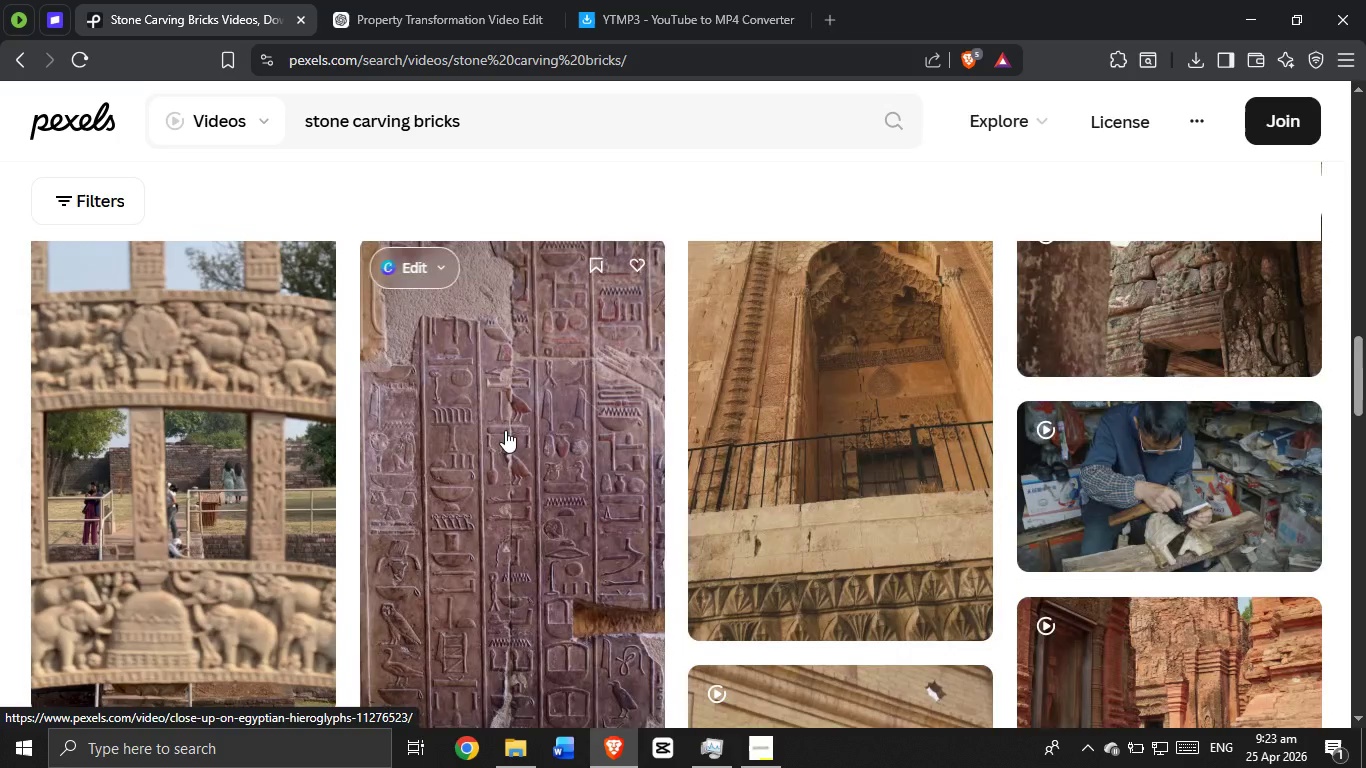 
wait(18.89)
 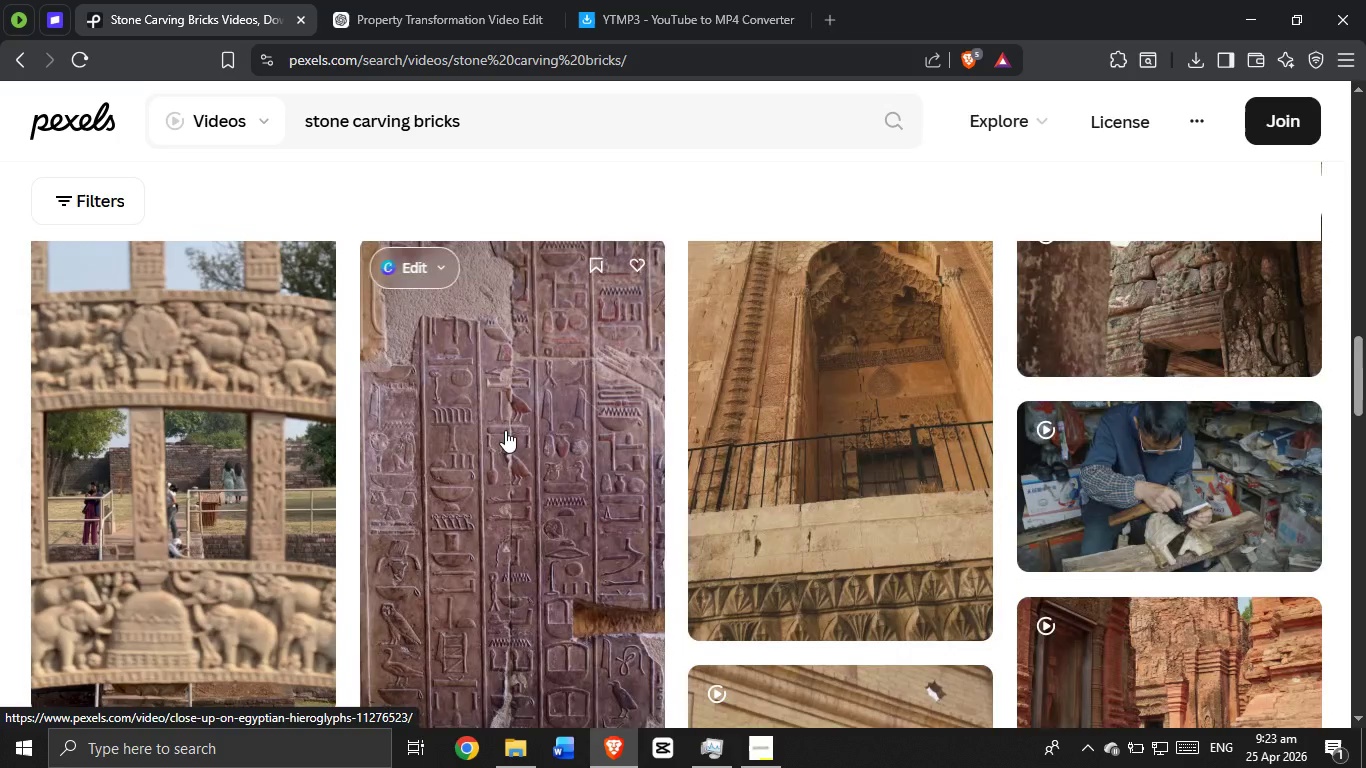 
double_click([573, 103])
 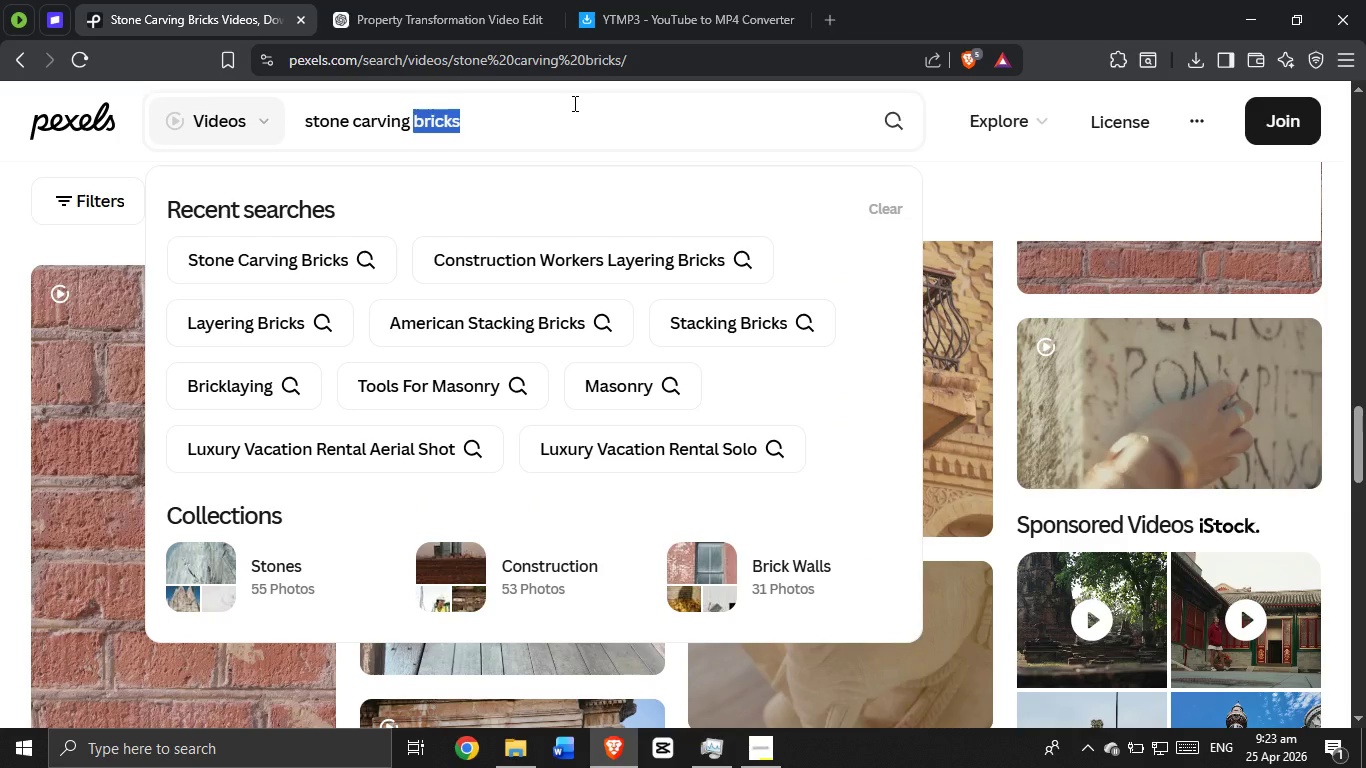 
hold_key(key=Backspace, duration=1.12)
 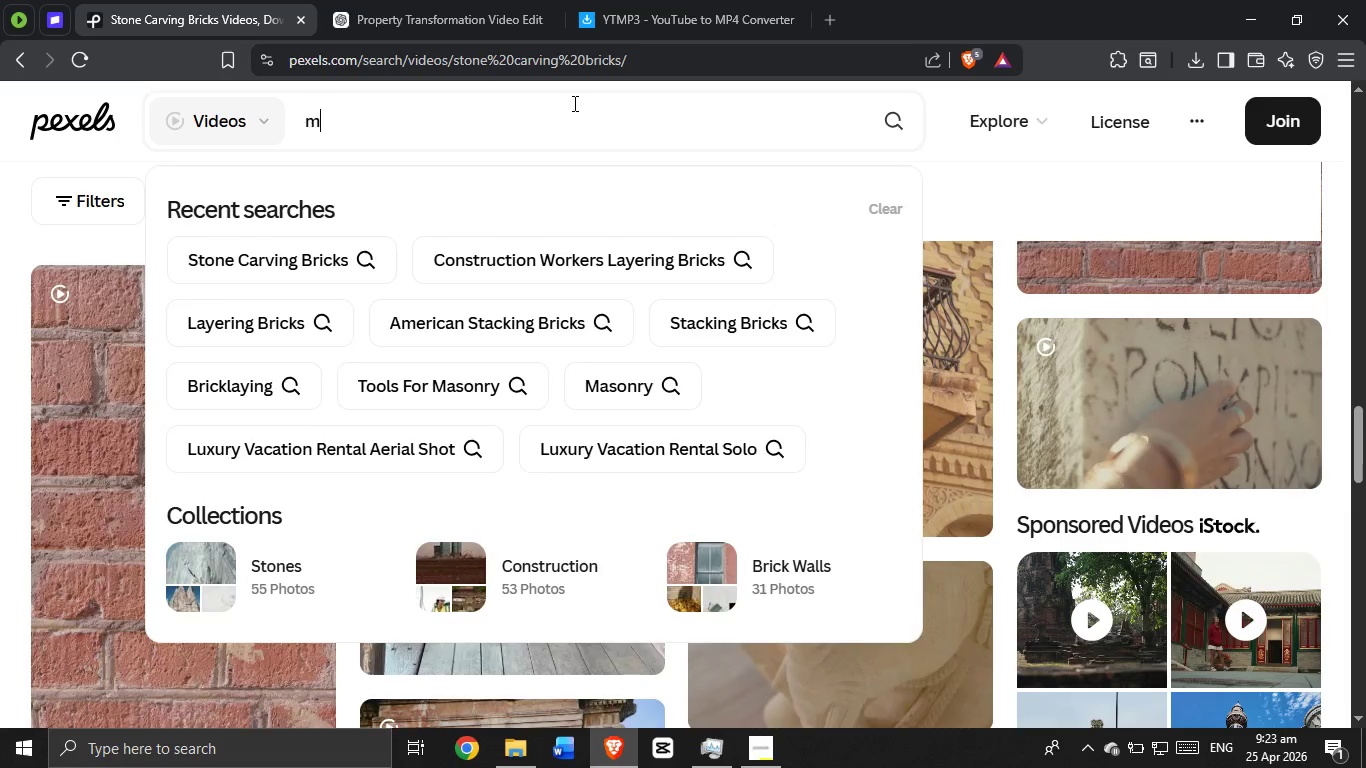 
type(mason layering bricks)
 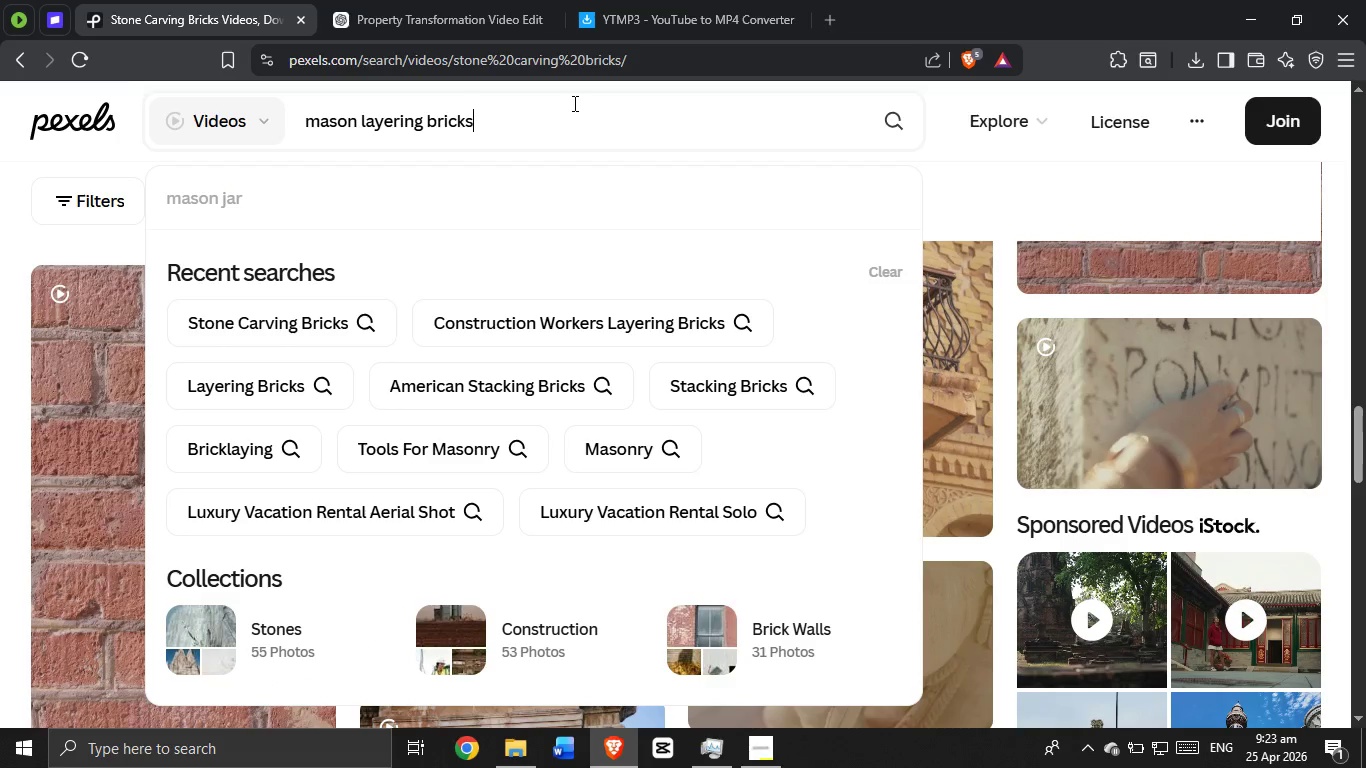 
key(Enter)
 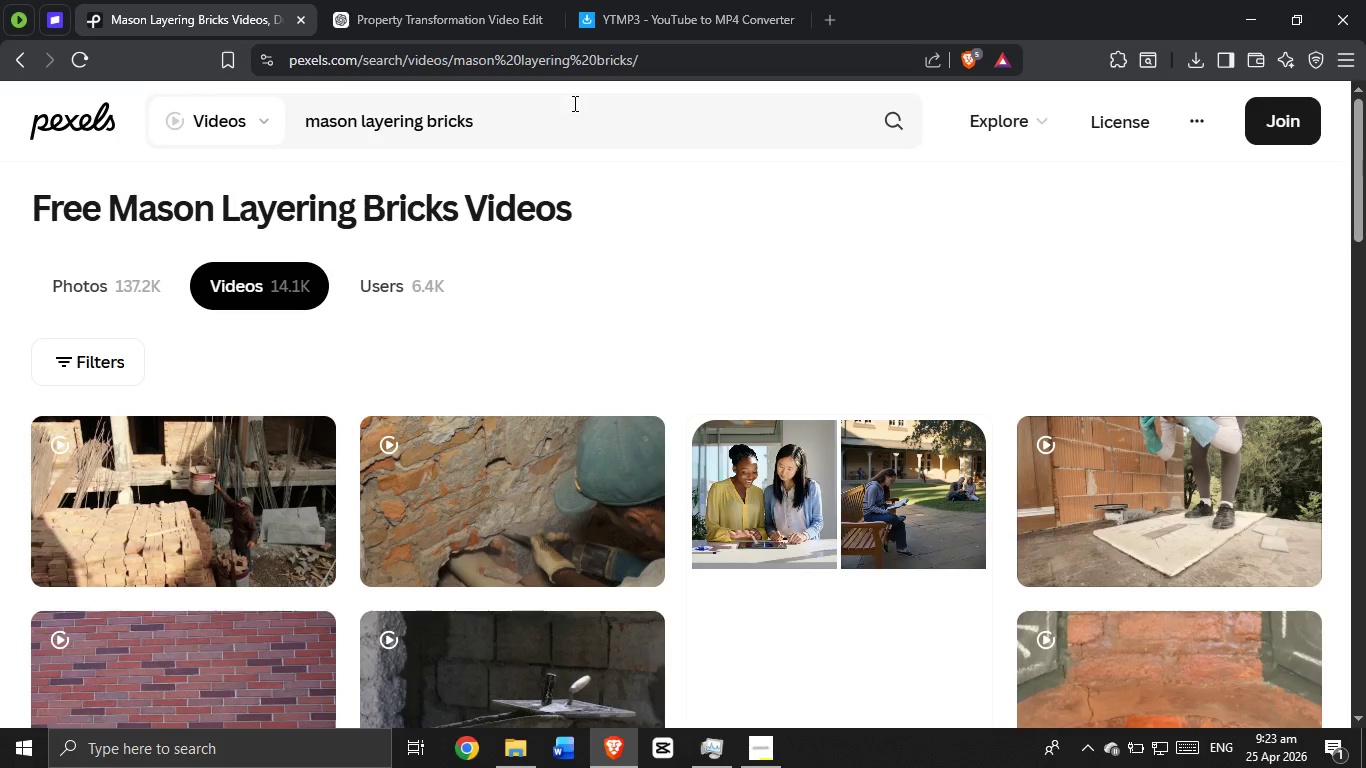 
wait(5.75)
 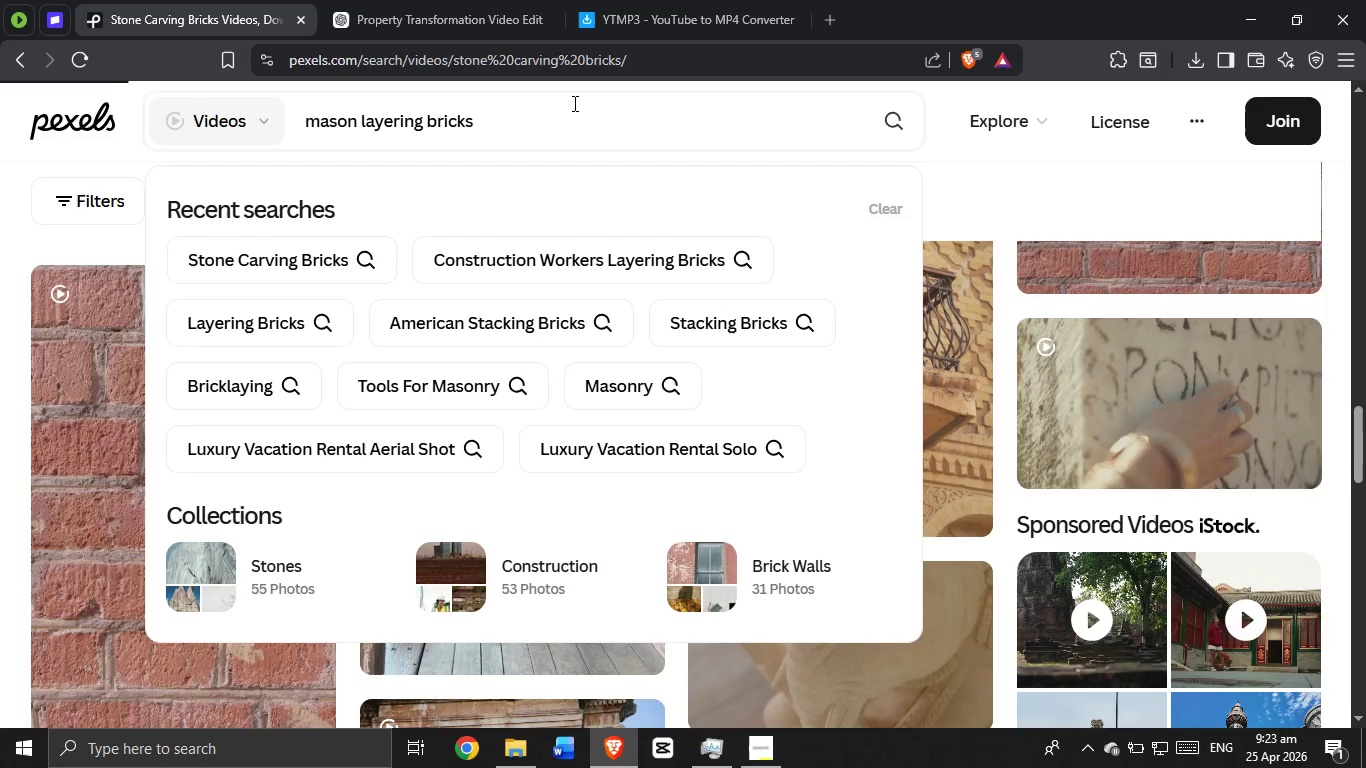 
scroll: coordinate [658, 141], scroll_direction: none, amount: 0.0
 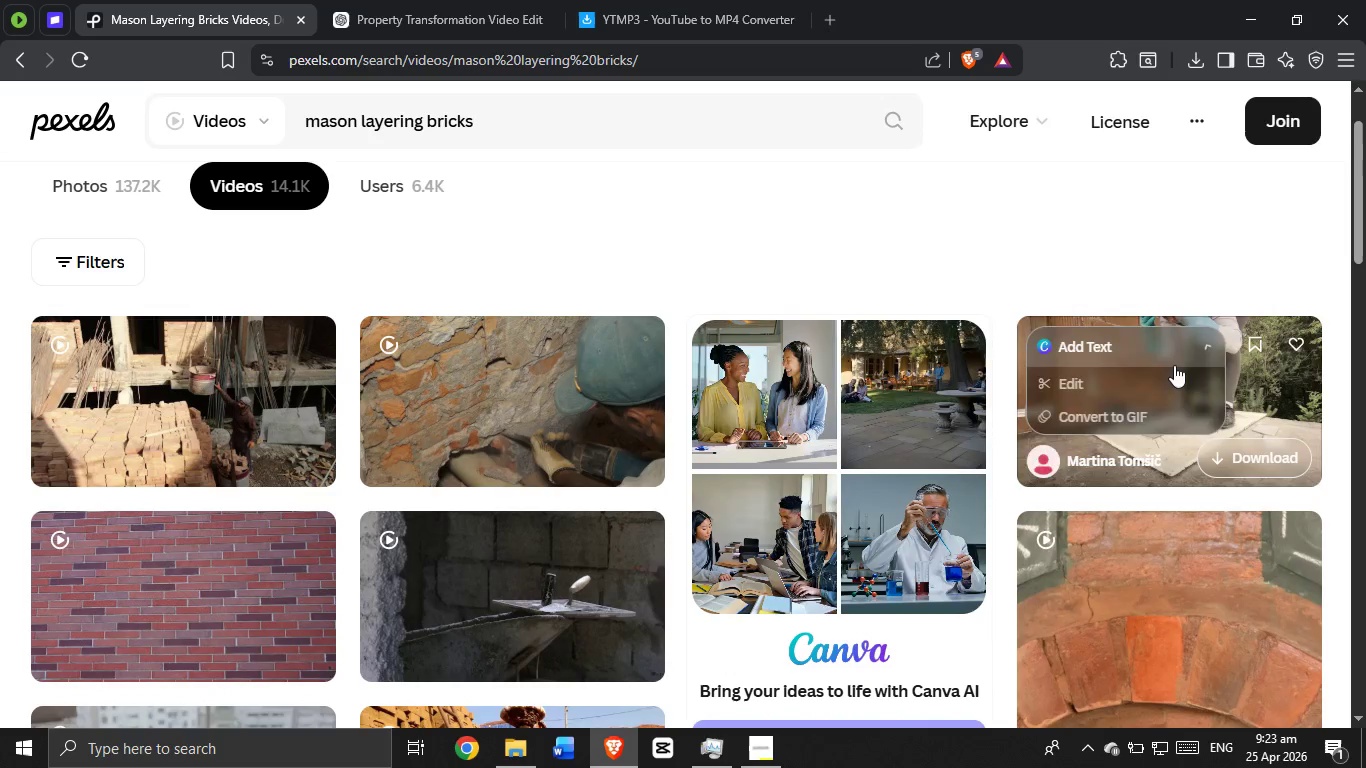 
scroll: coordinate [1241, 407], scroll_direction: down, amount: 3.0
 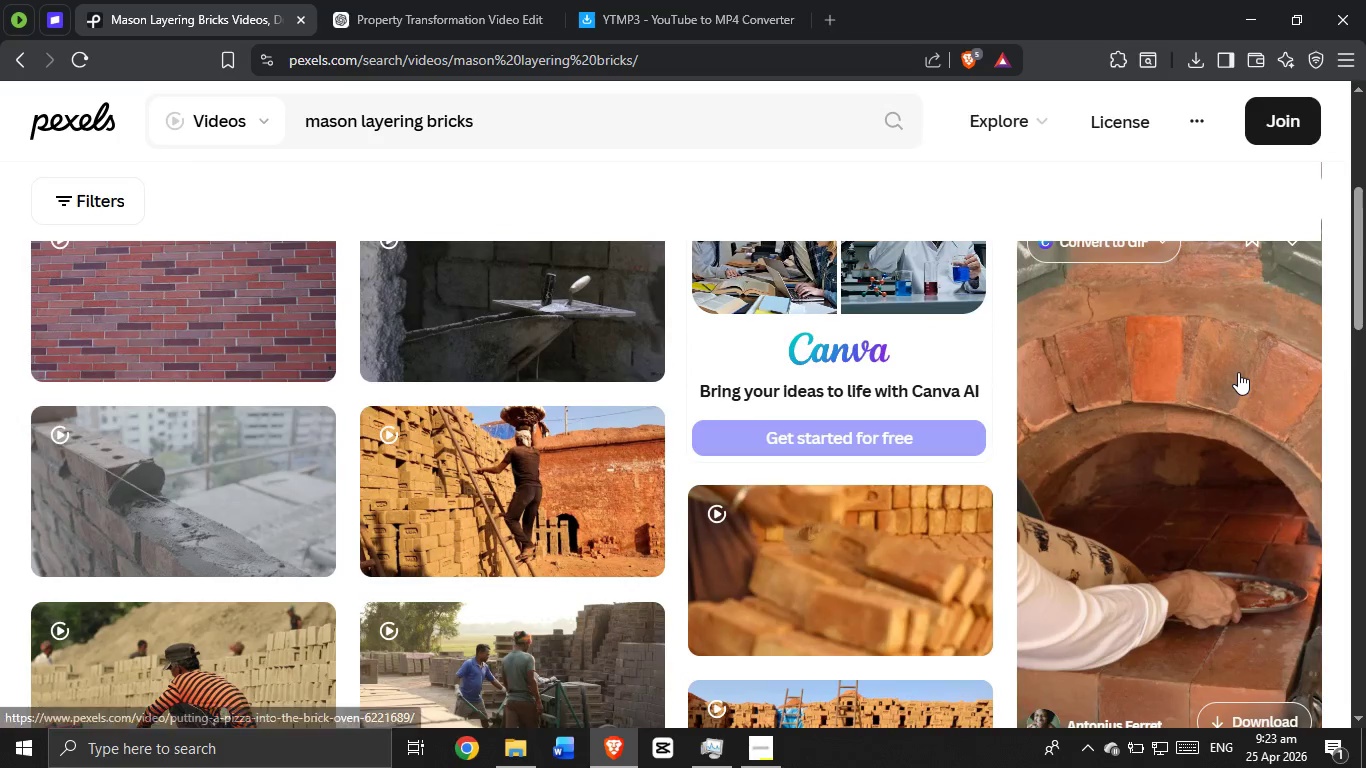 
scroll: coordinate [1238, 371], scroll_direction: up, amount: 2.0
 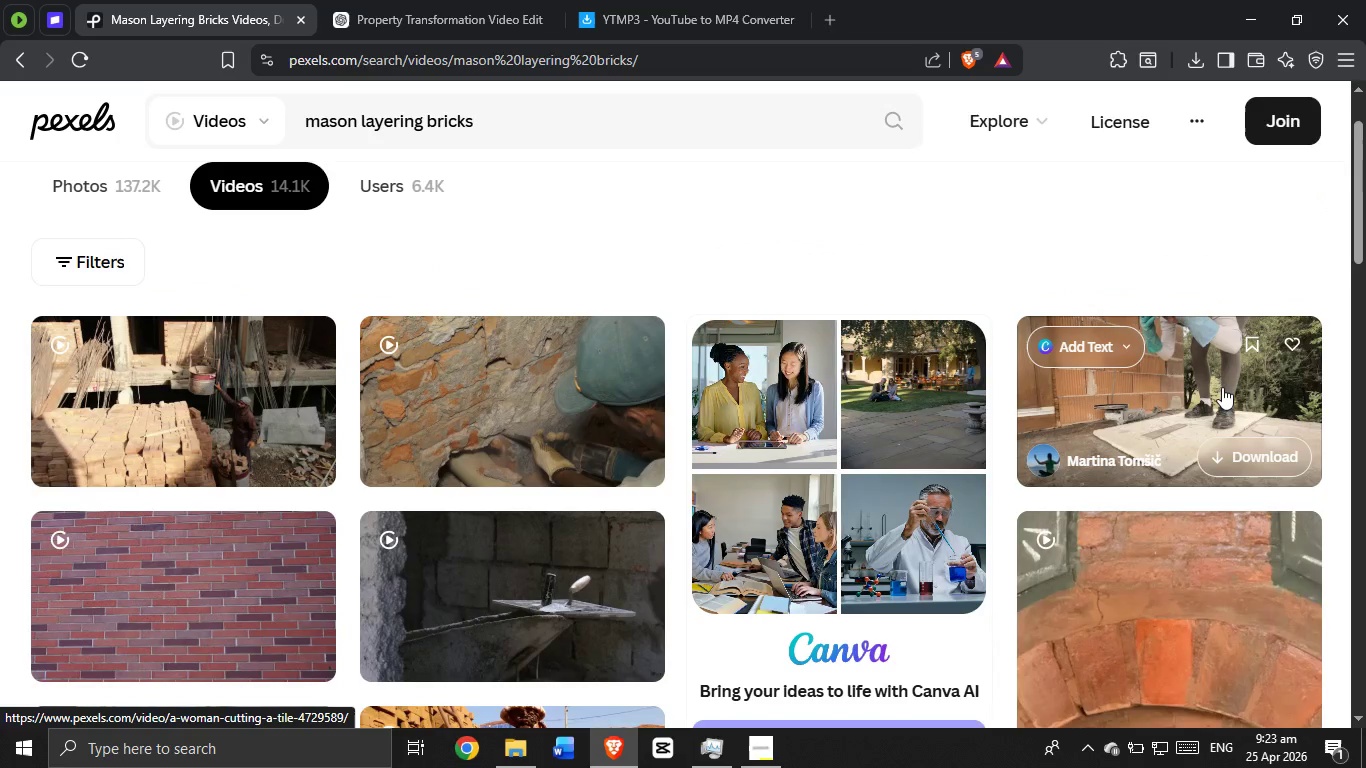 
left_click([1221, 387])
 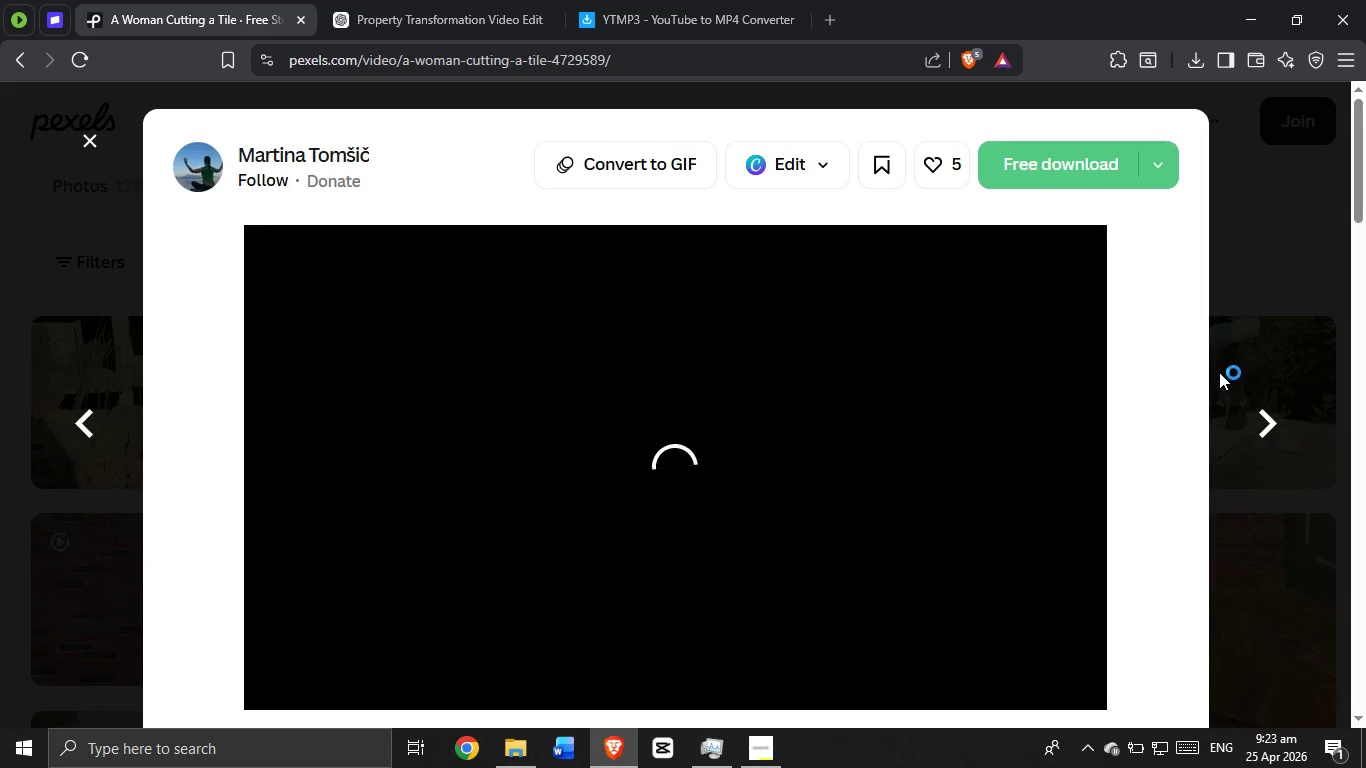 
scroll: coordinate [699, 468], scroll_direction: down, amount: 2.0
 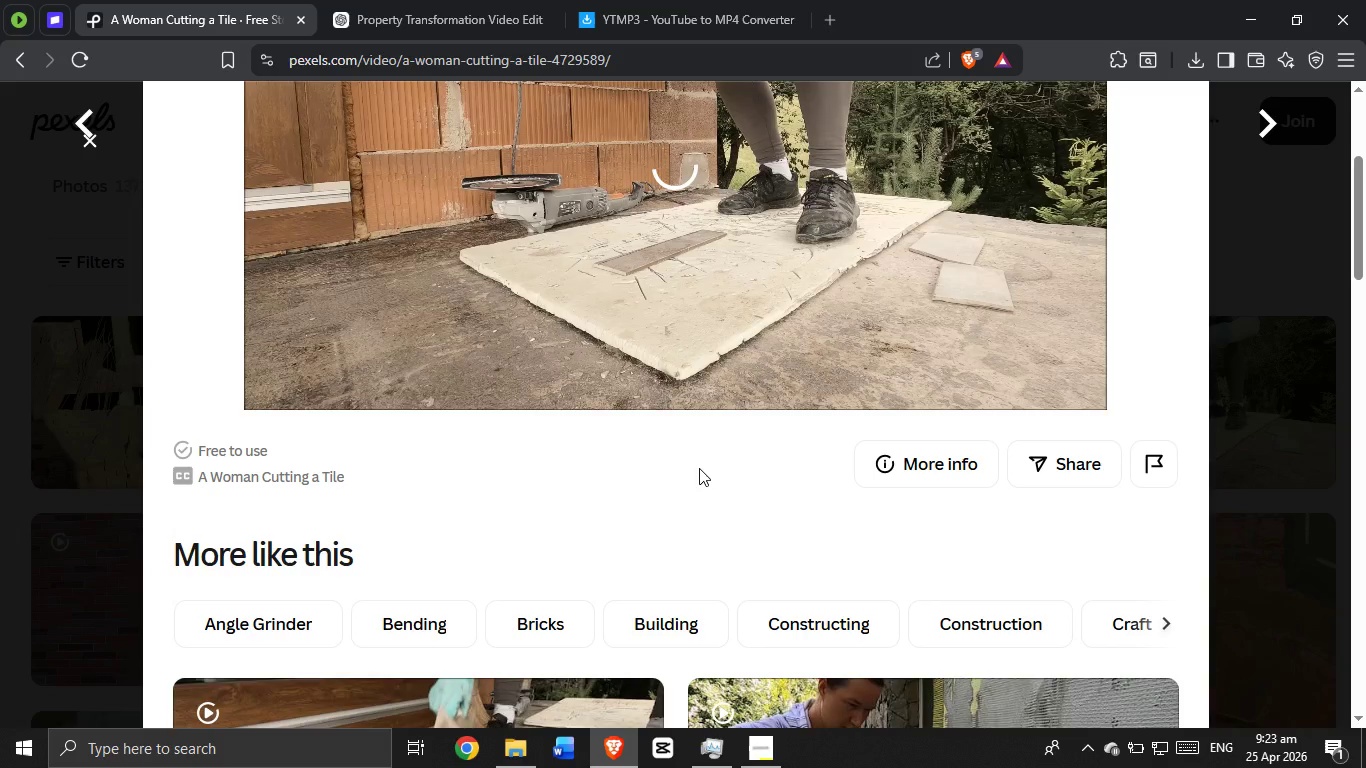 
scroll: coordinate [699, 468], scroll_direction: up, amount: 1.0
 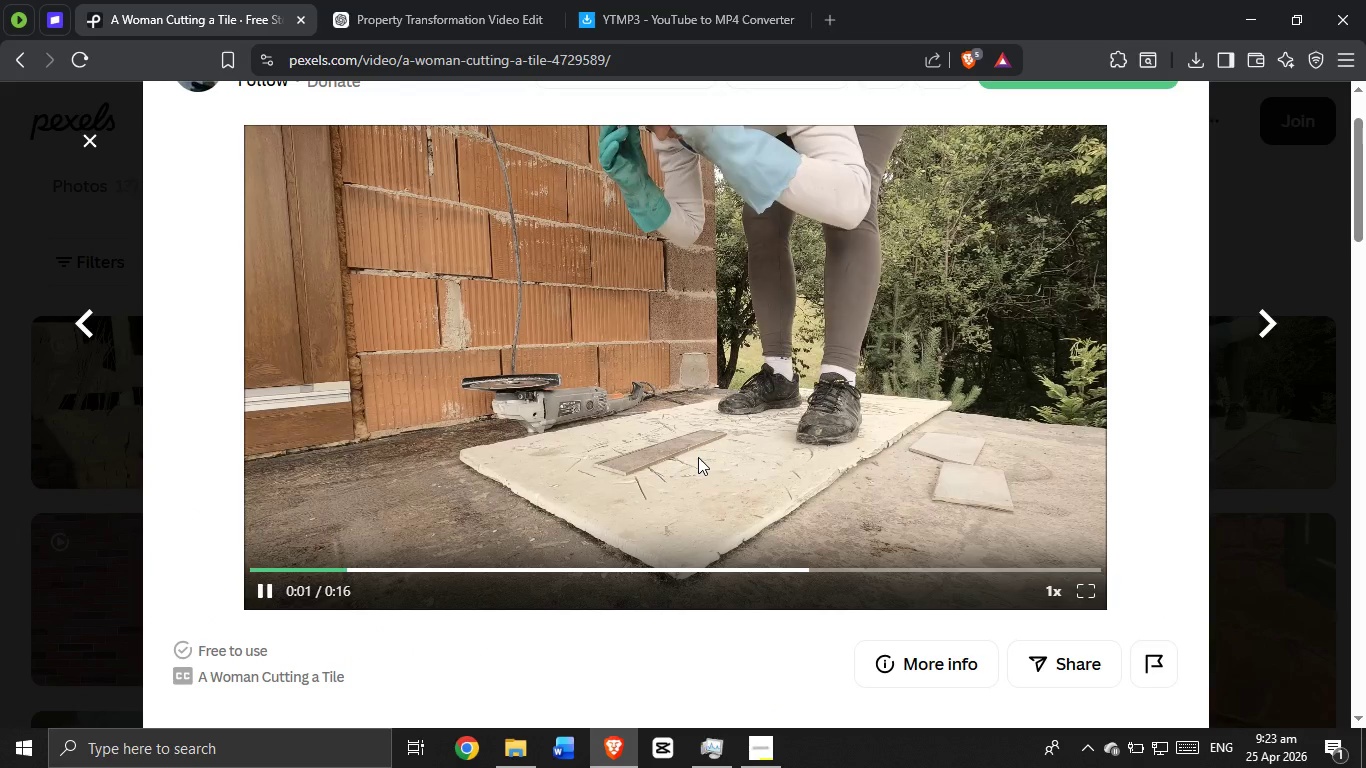 
scroll: coordinate [774, 327], scroll_direction: down, amount: 18.0
 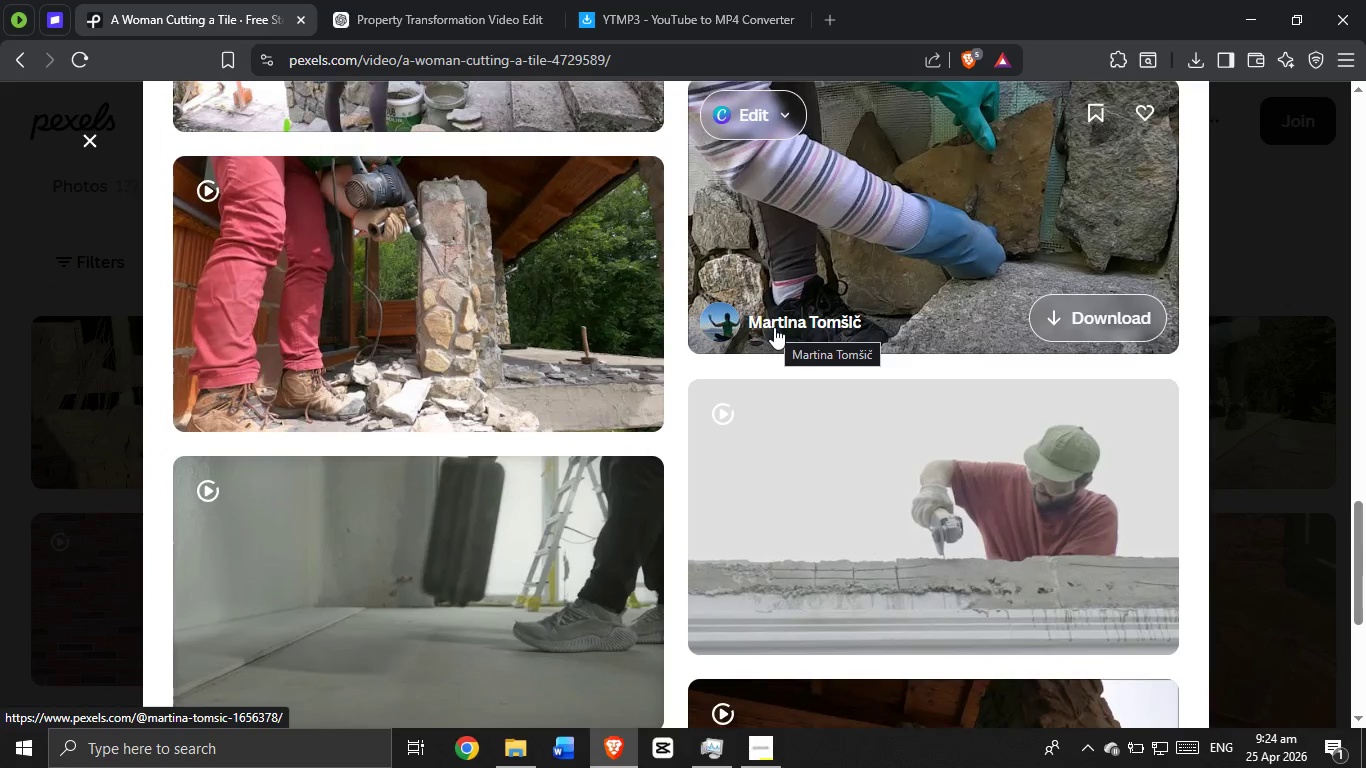 
scroll: coordinate [774, 327], scroll_direction: down, amount: 5.0
 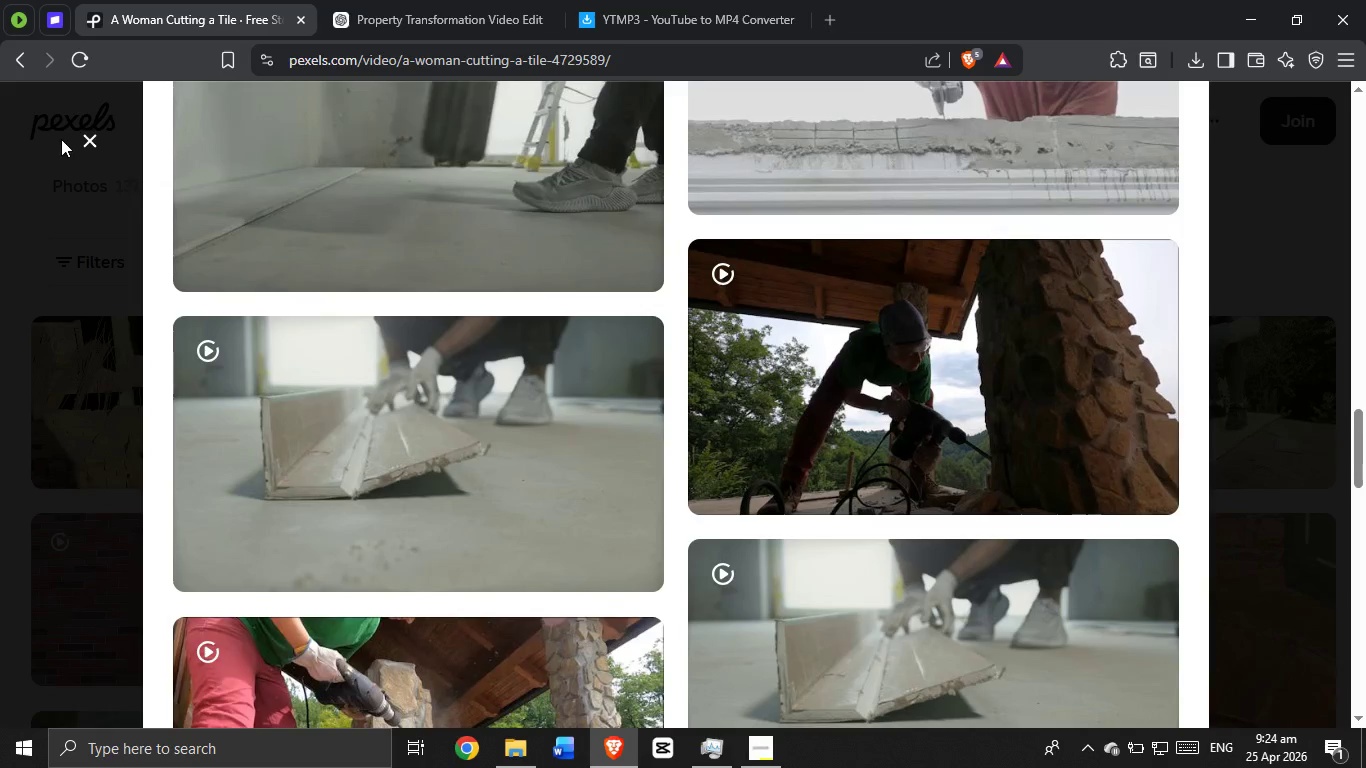 
left_click([86, 139])
 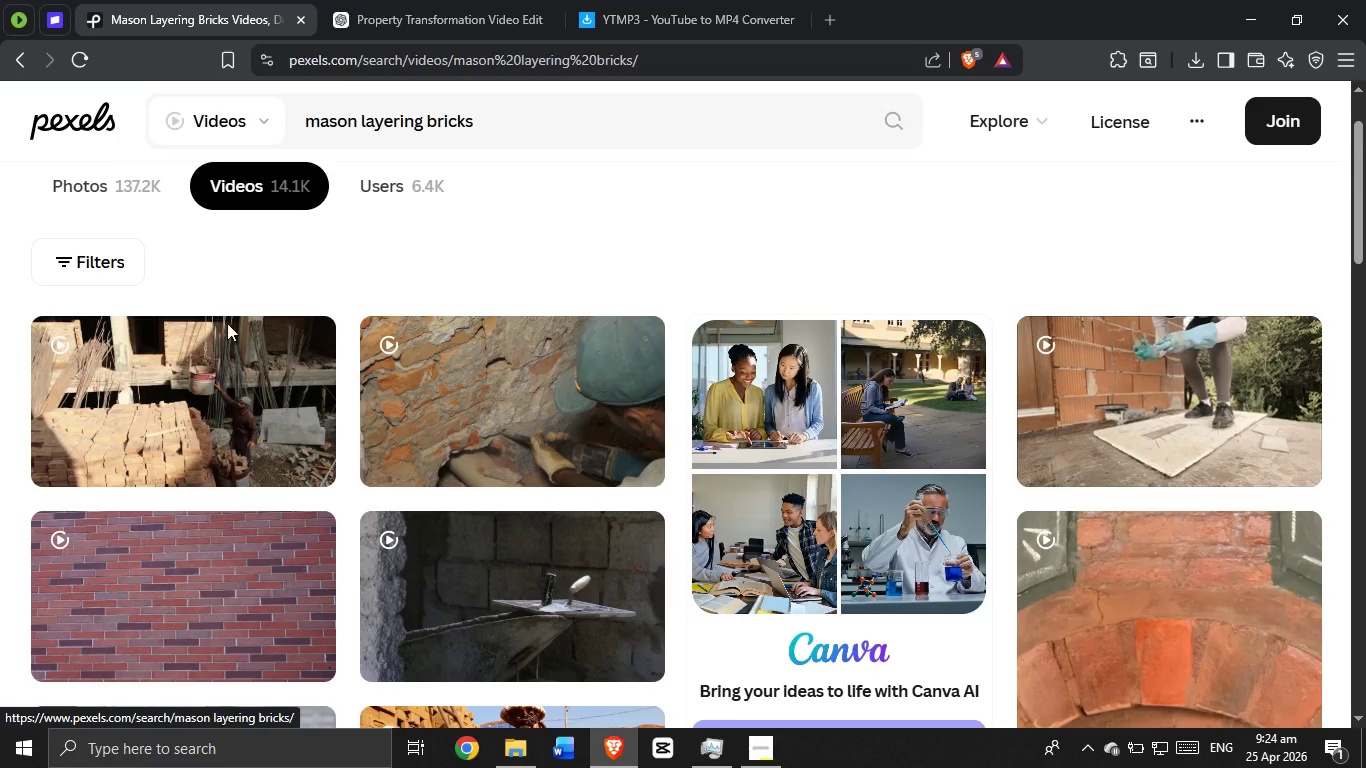 
scroll: coordinate [750, 388], scroll_direction: down, amount: 20.0
 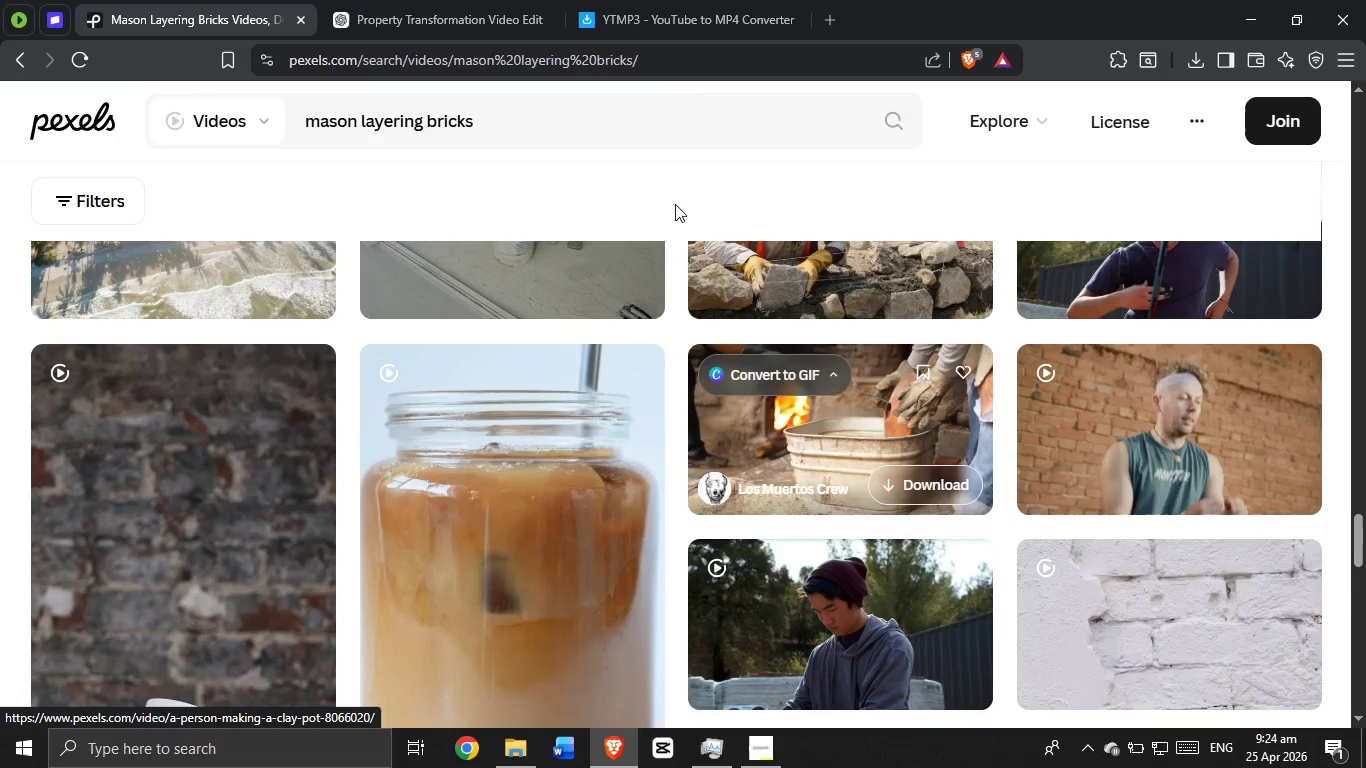 
left_click([824, 20])
 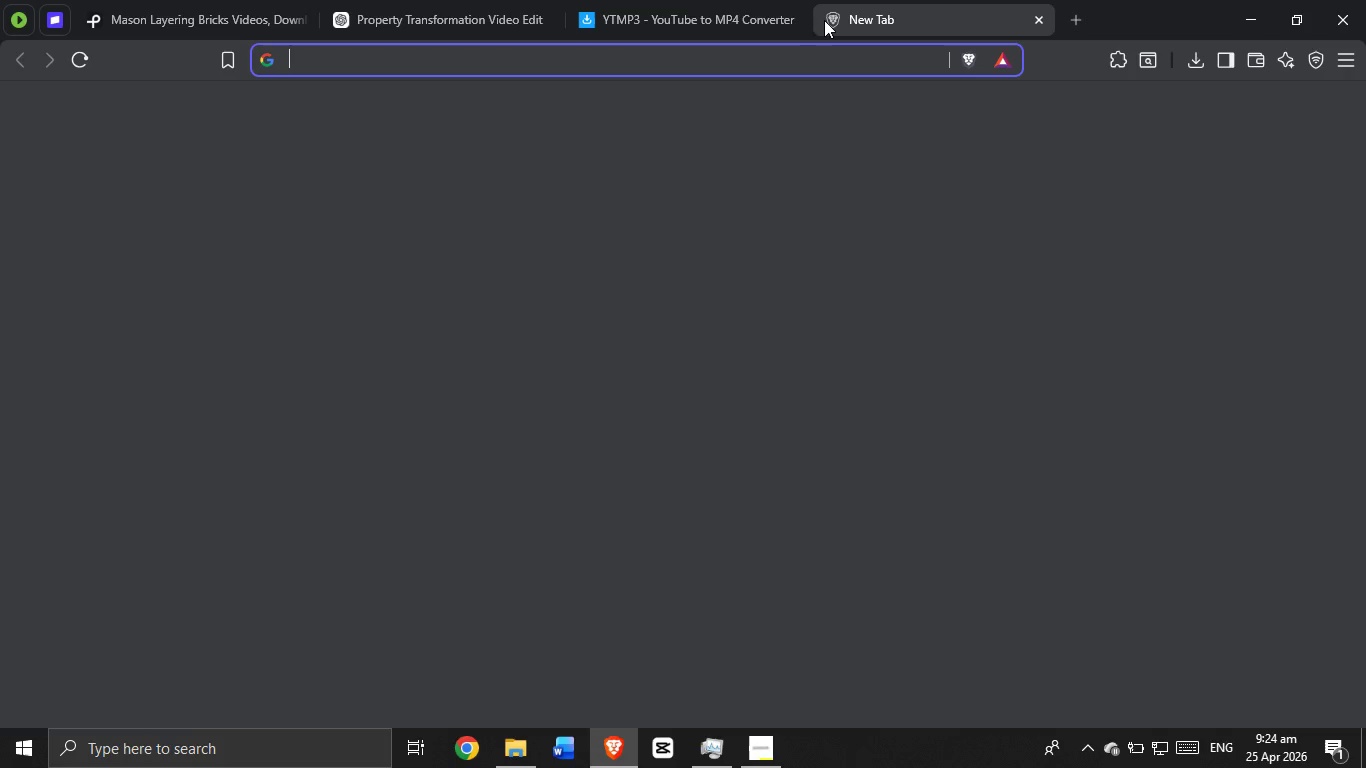 
type(you)
 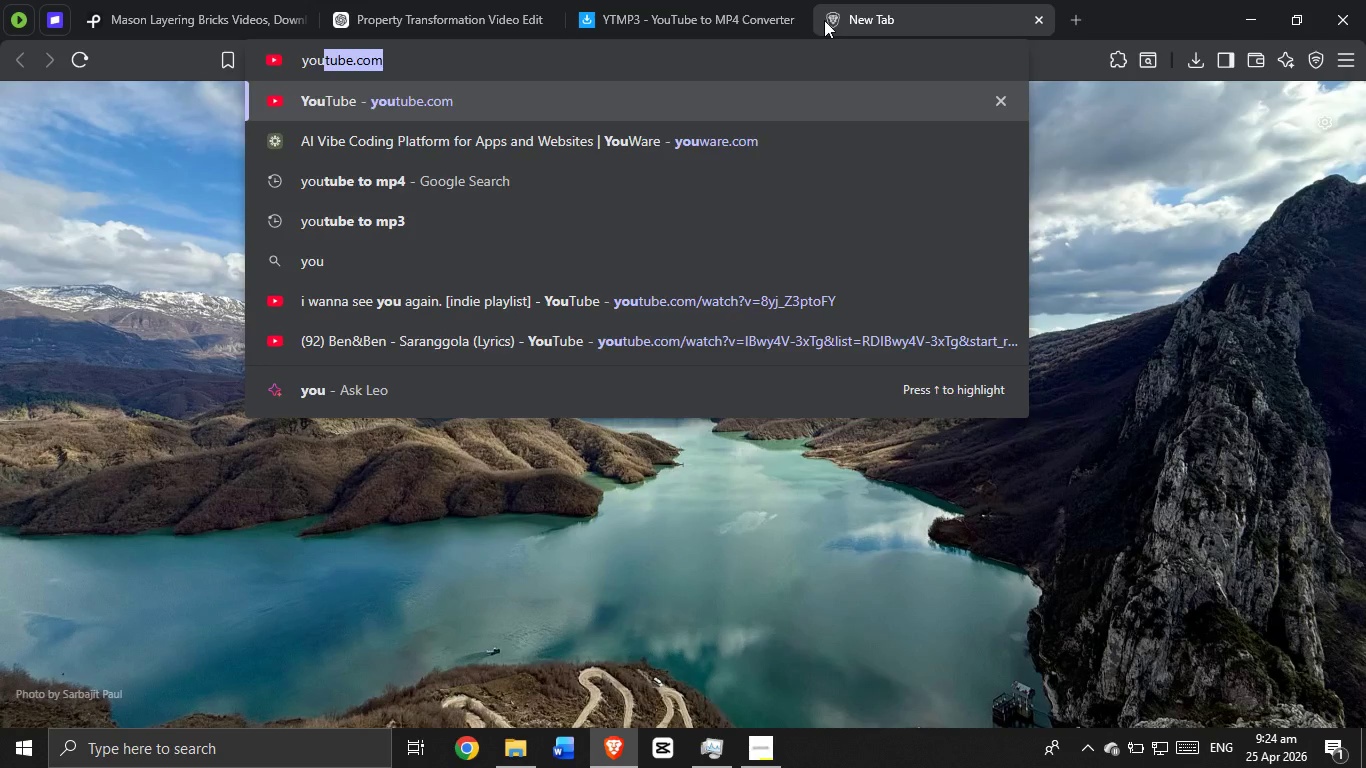 
key(Enter)
 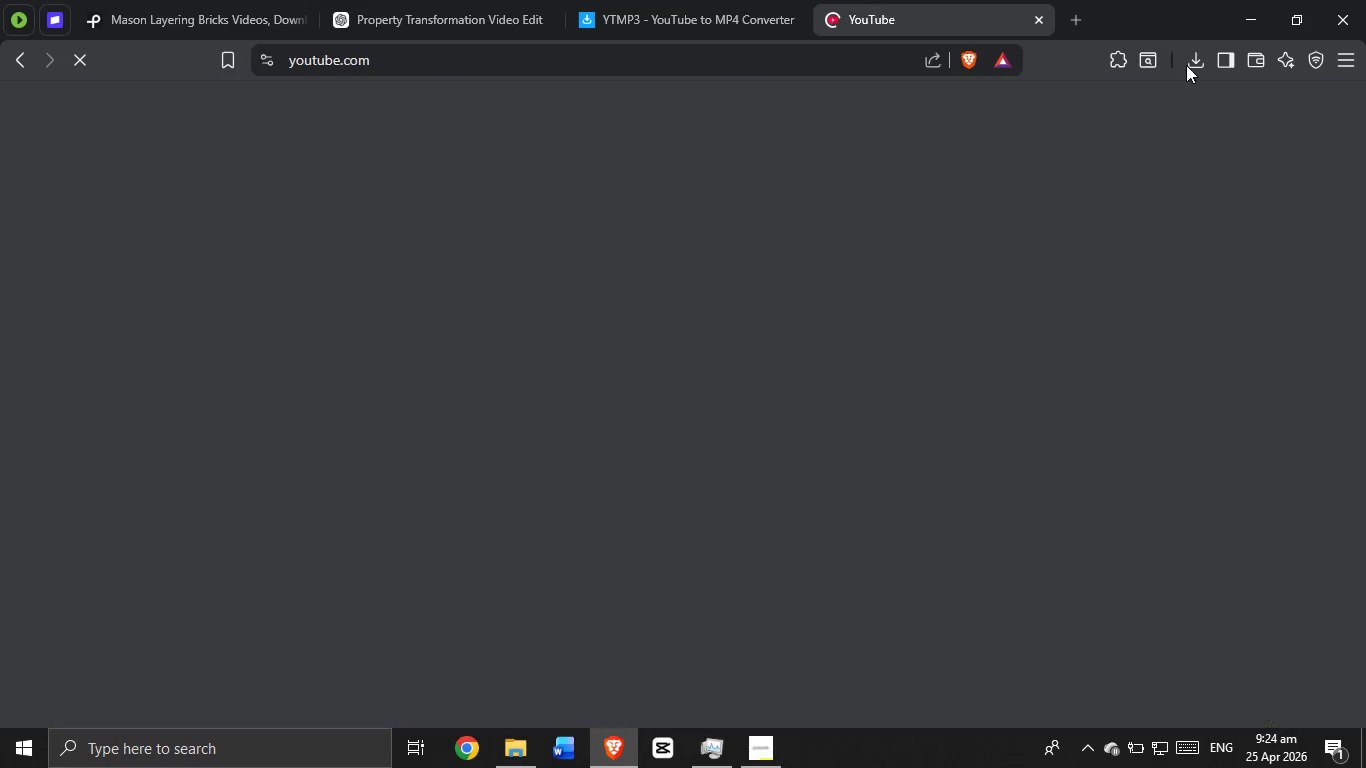 
left_click([1189, 66])
 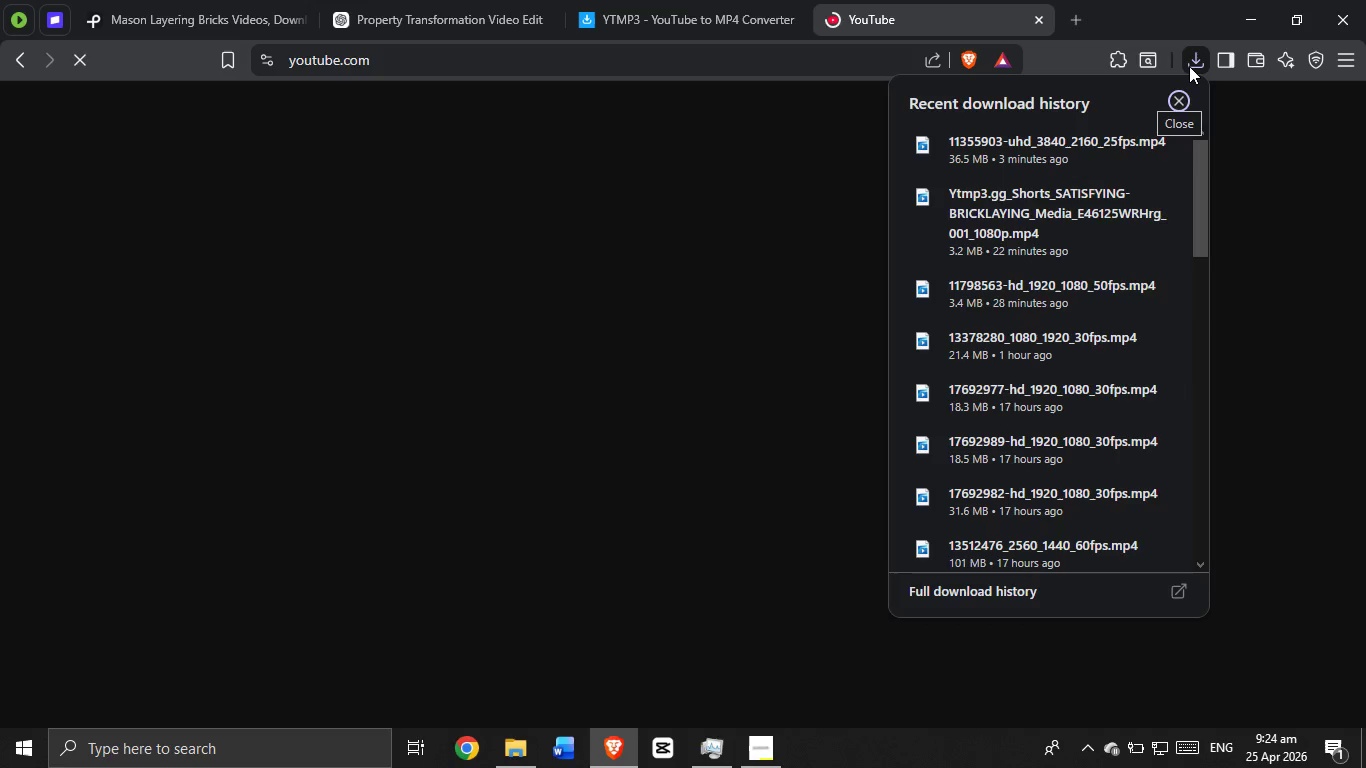 
left_click([1189, 66])
 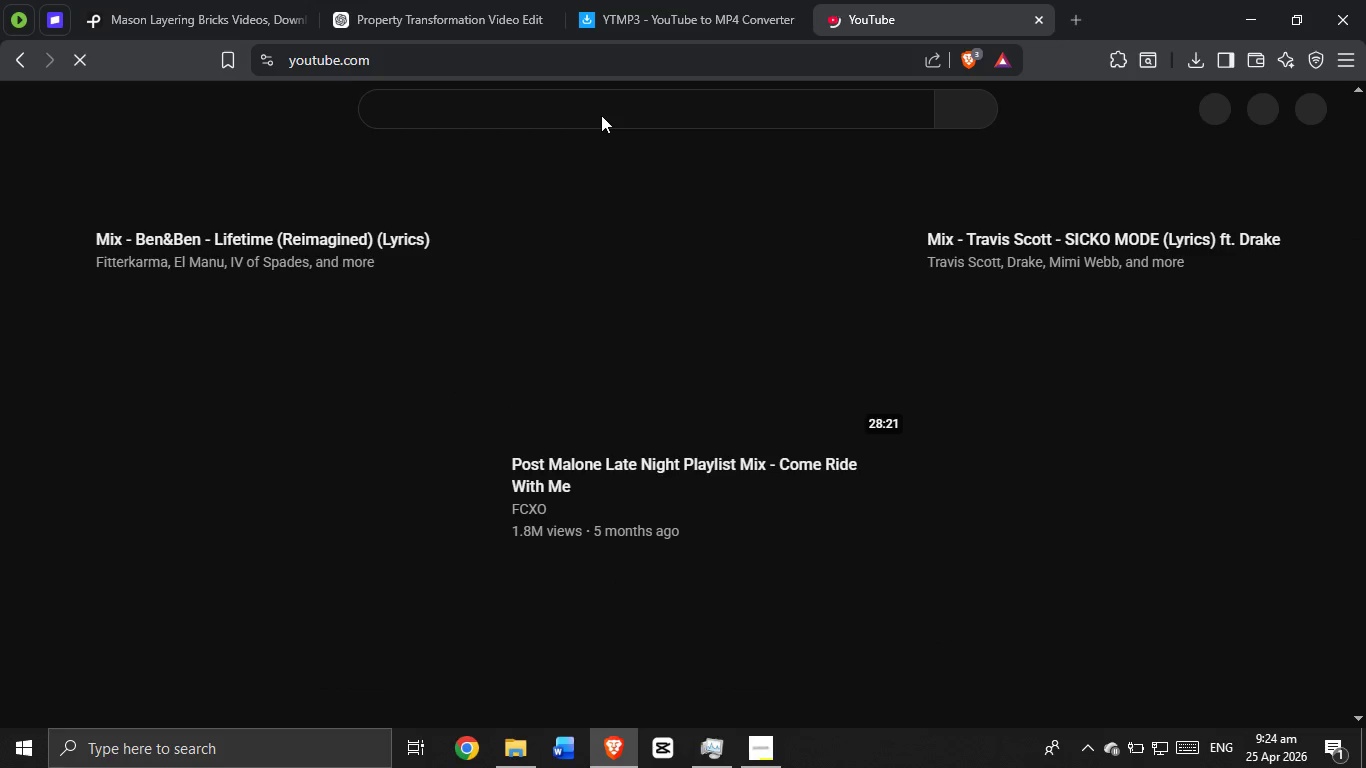 
left_click([601, 115])
 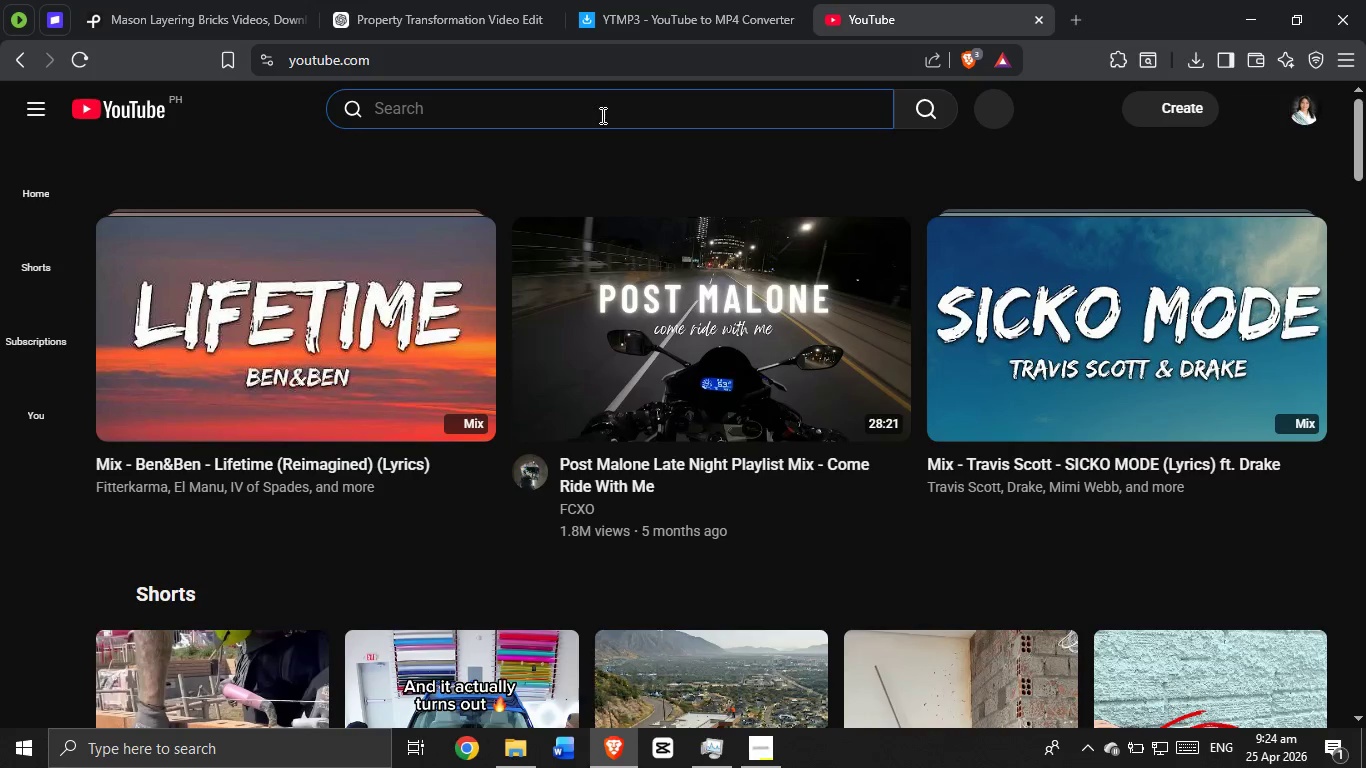 
left_click([601, 115])
 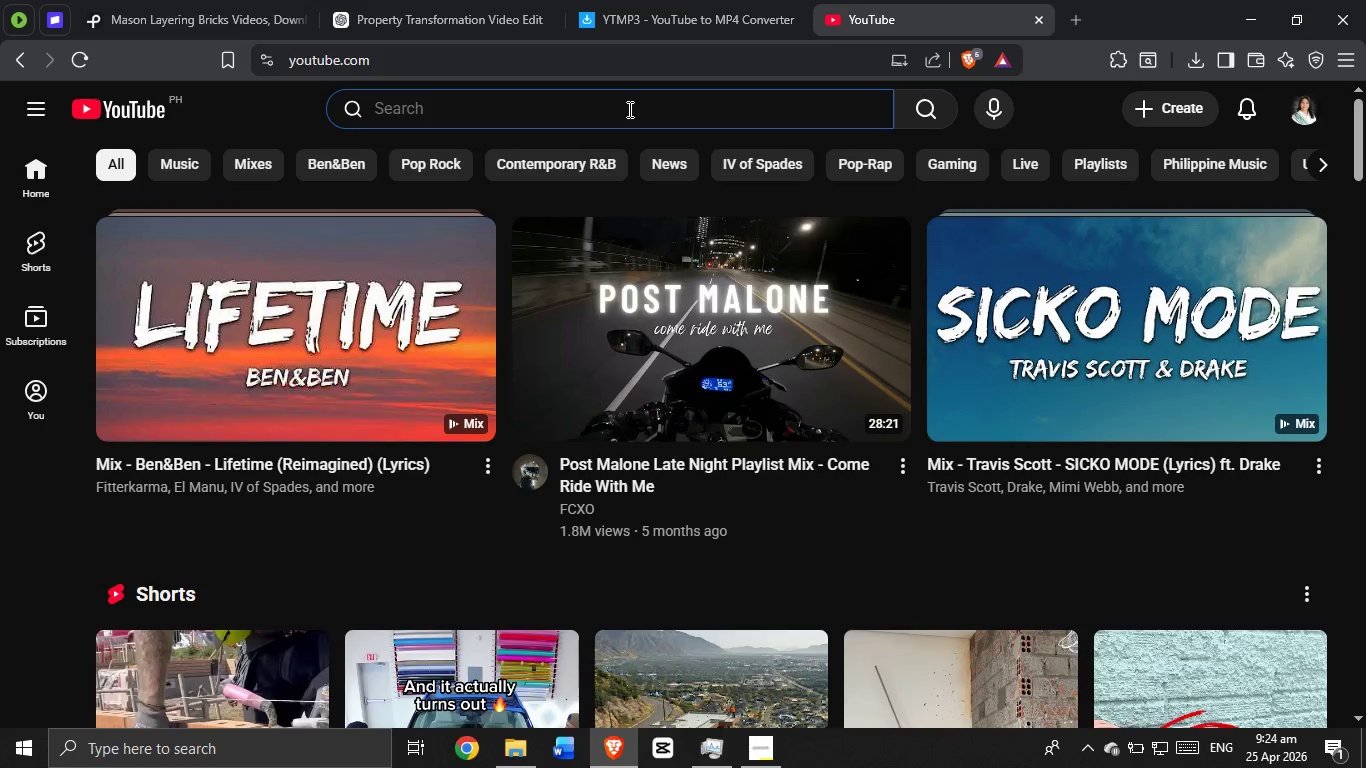 
type(mason layering bricks)
 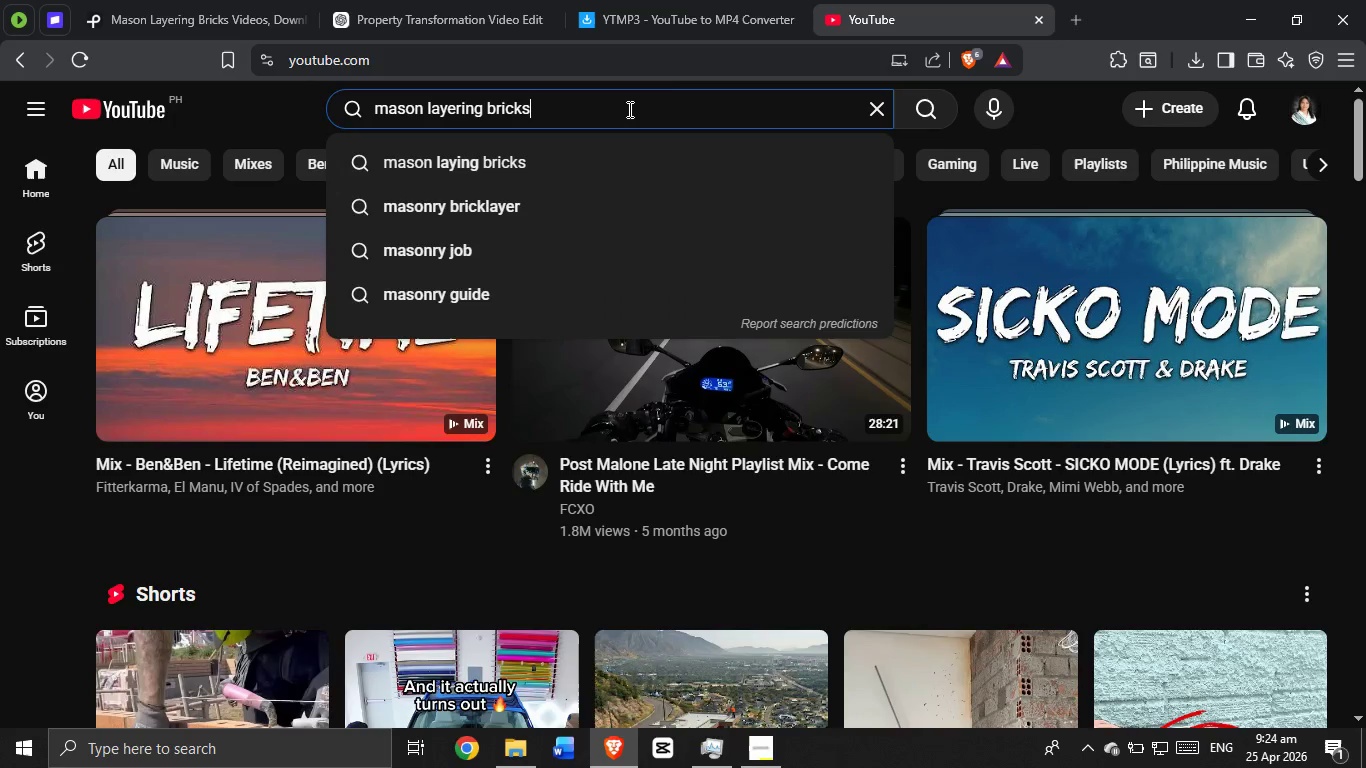 
key(Enter)
 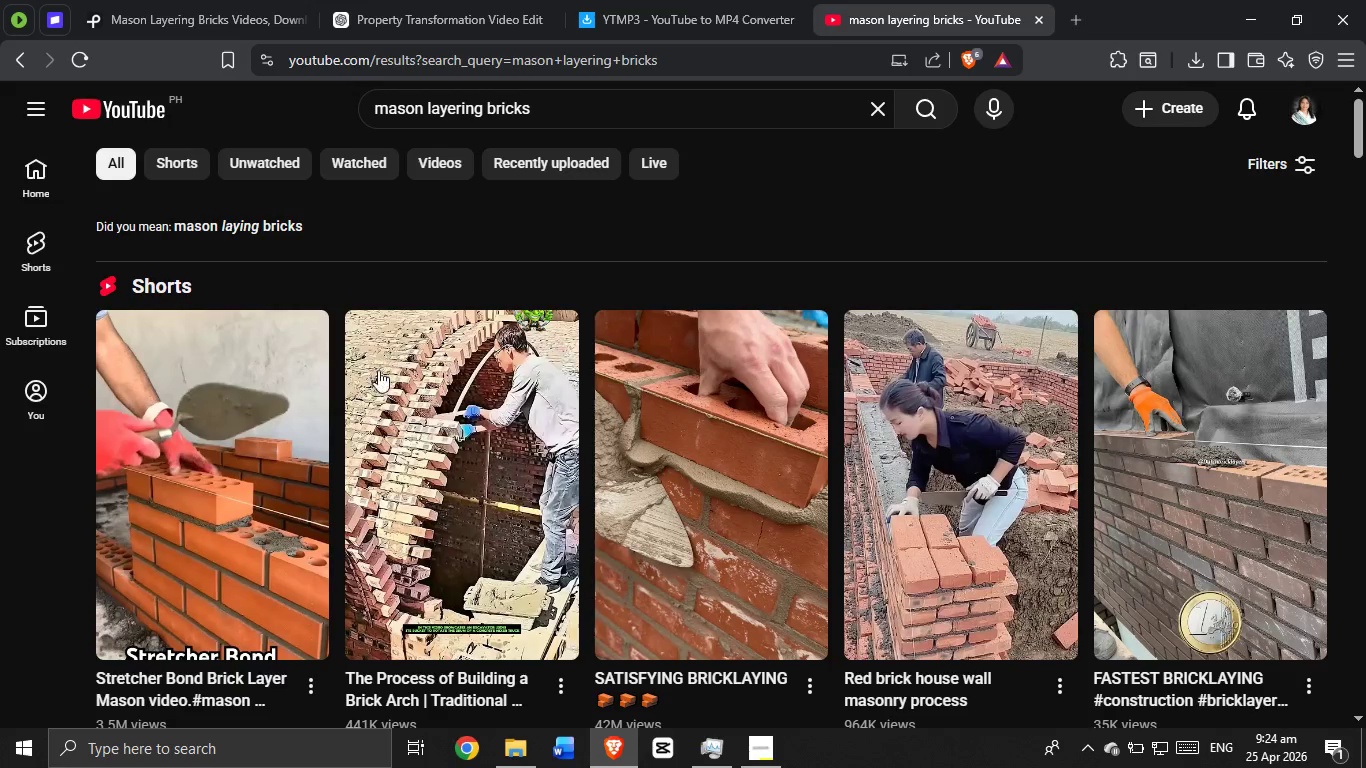 
wait(8.66)
 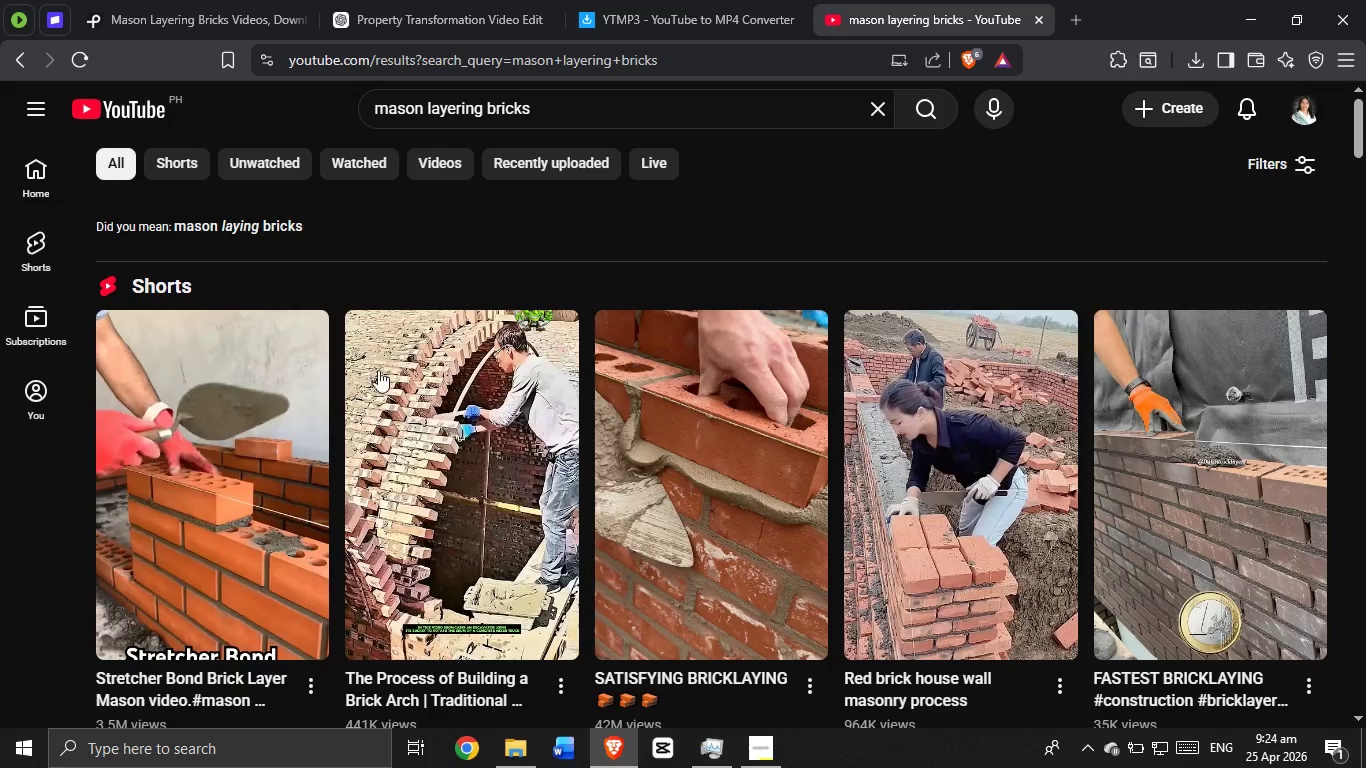 
left_click([155, 476])
 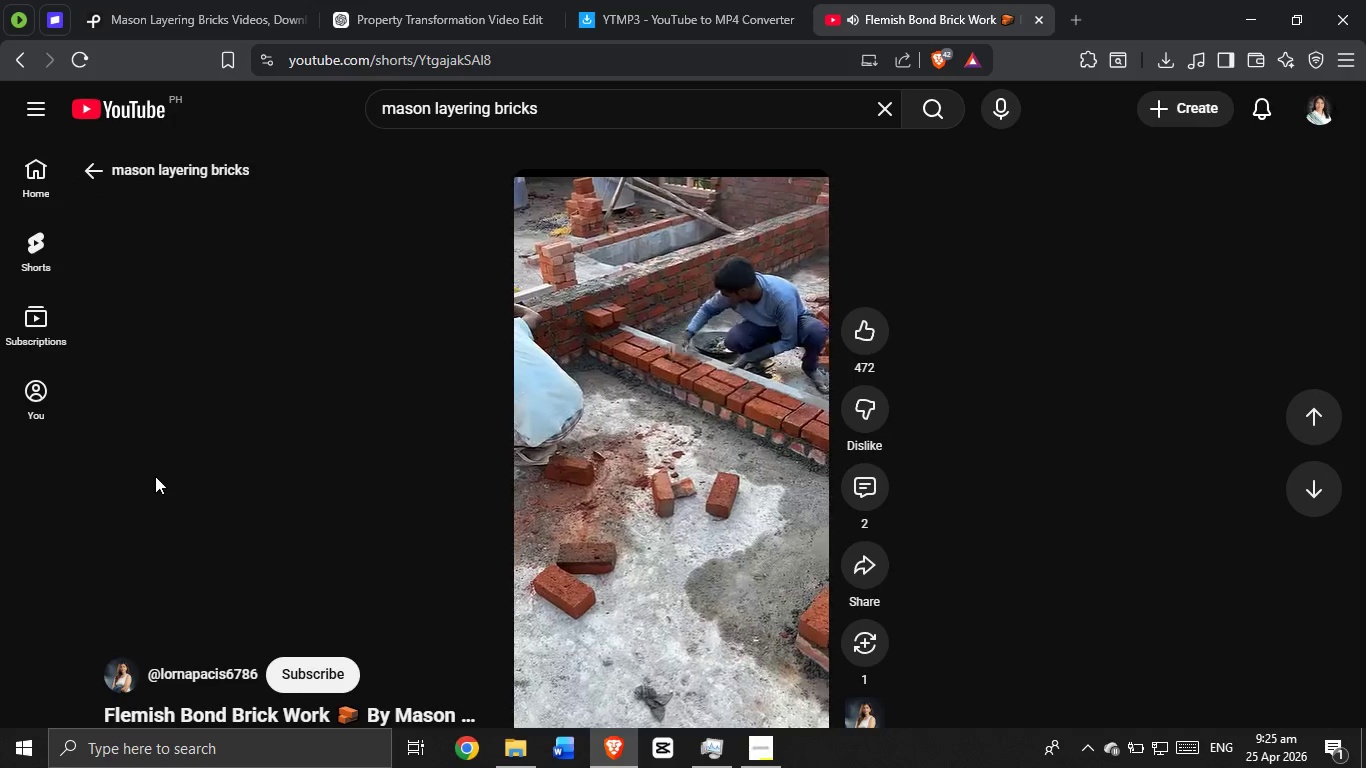 
wait(39.83)
 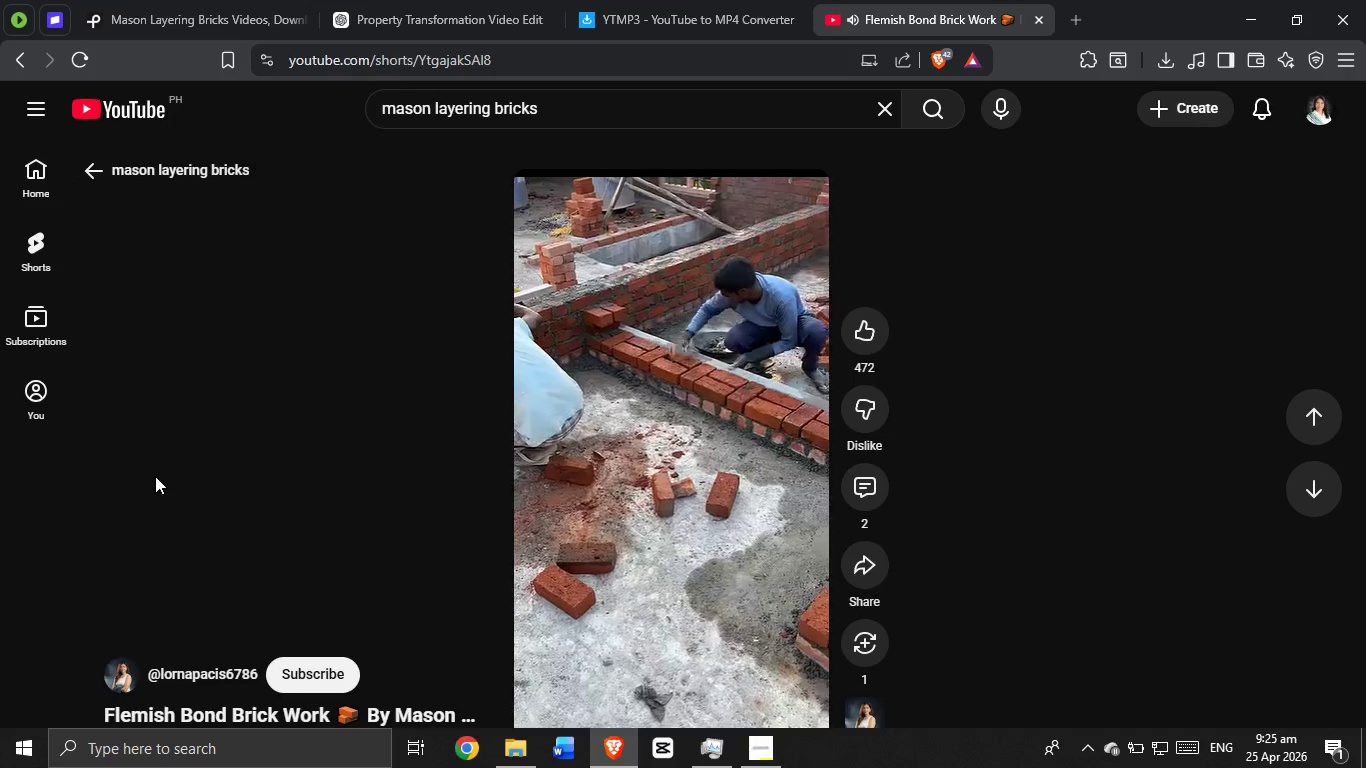 
left_click([870, 557])
 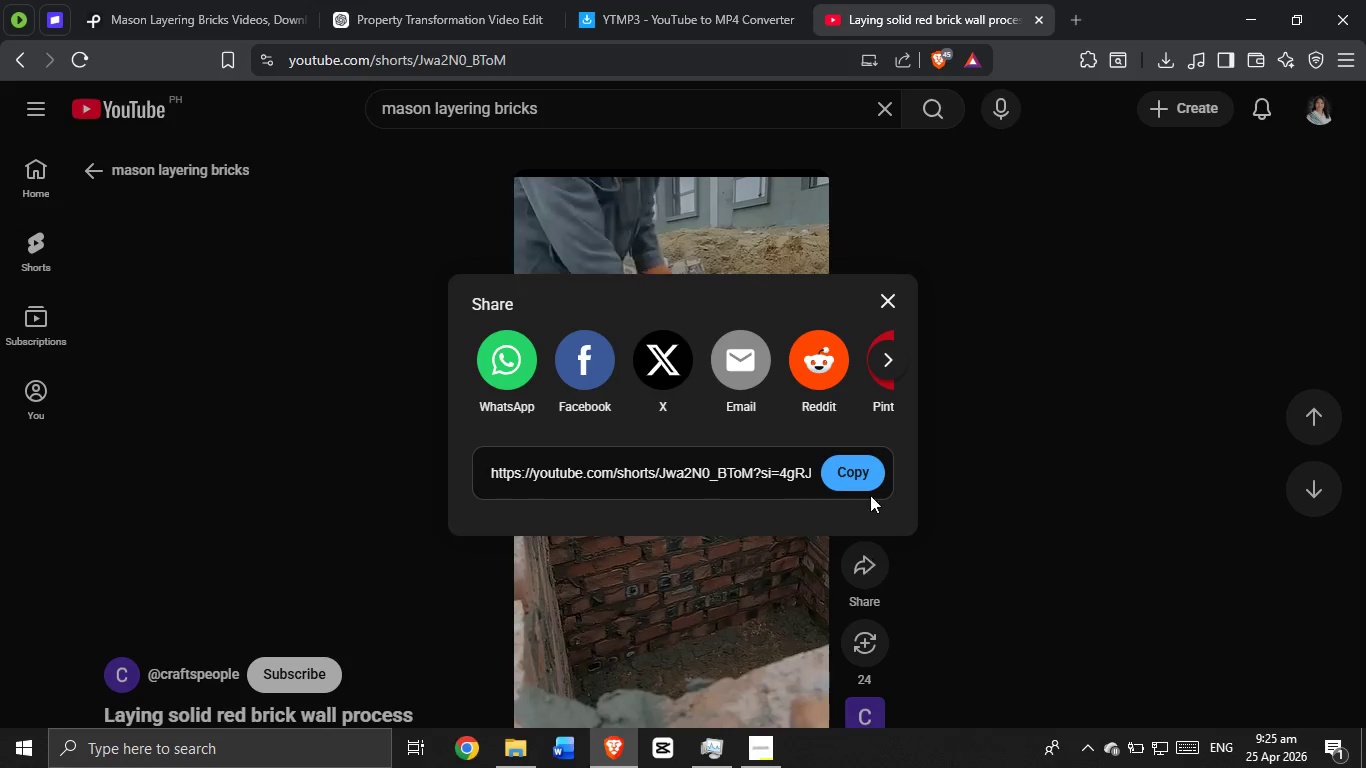 
left_click([870, 481])
 